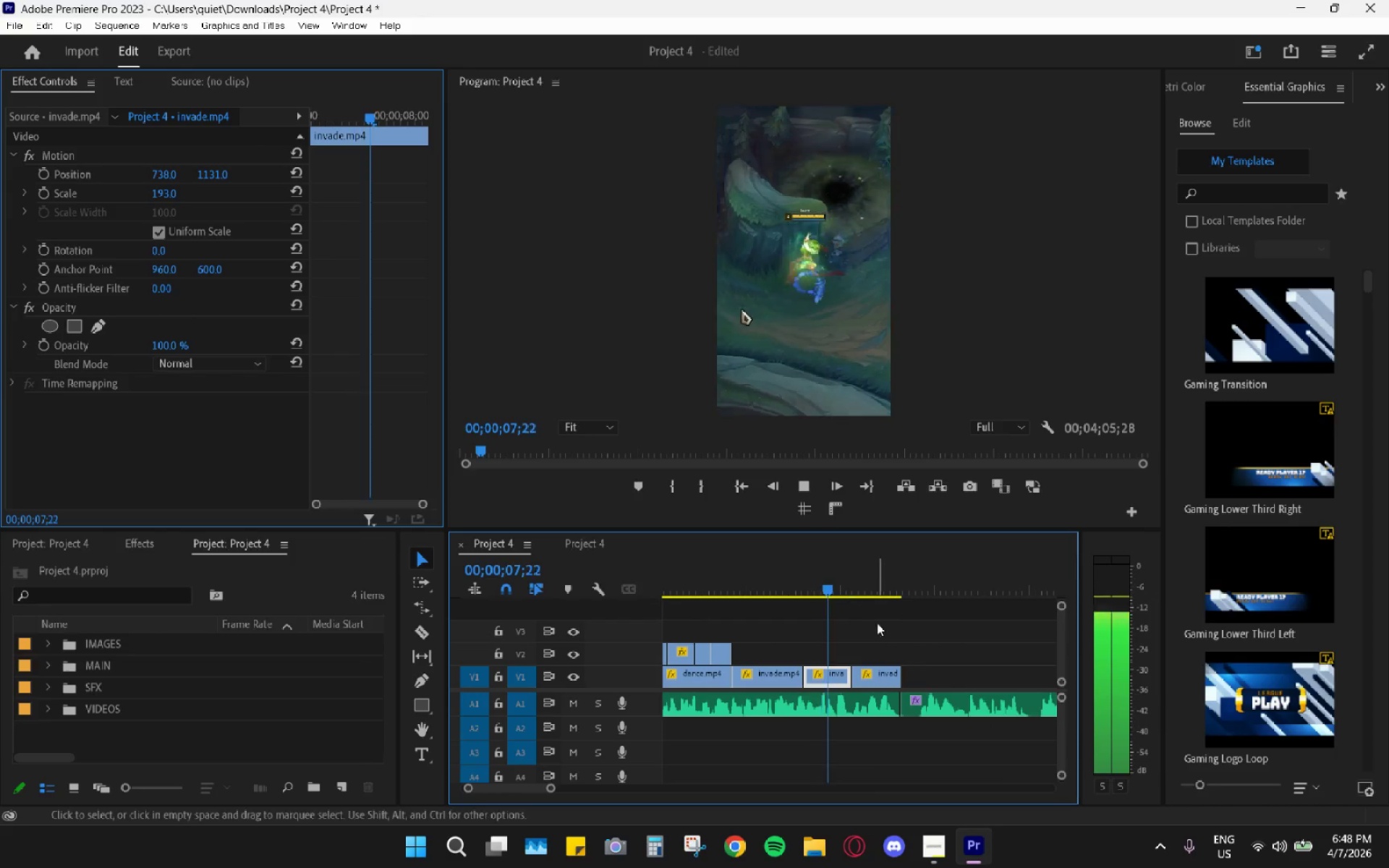 
hold_key(key=AltLeft, duration=0.8)
scroll: coordinate [876, 642], scroll_direction: up, amount: 10.0
 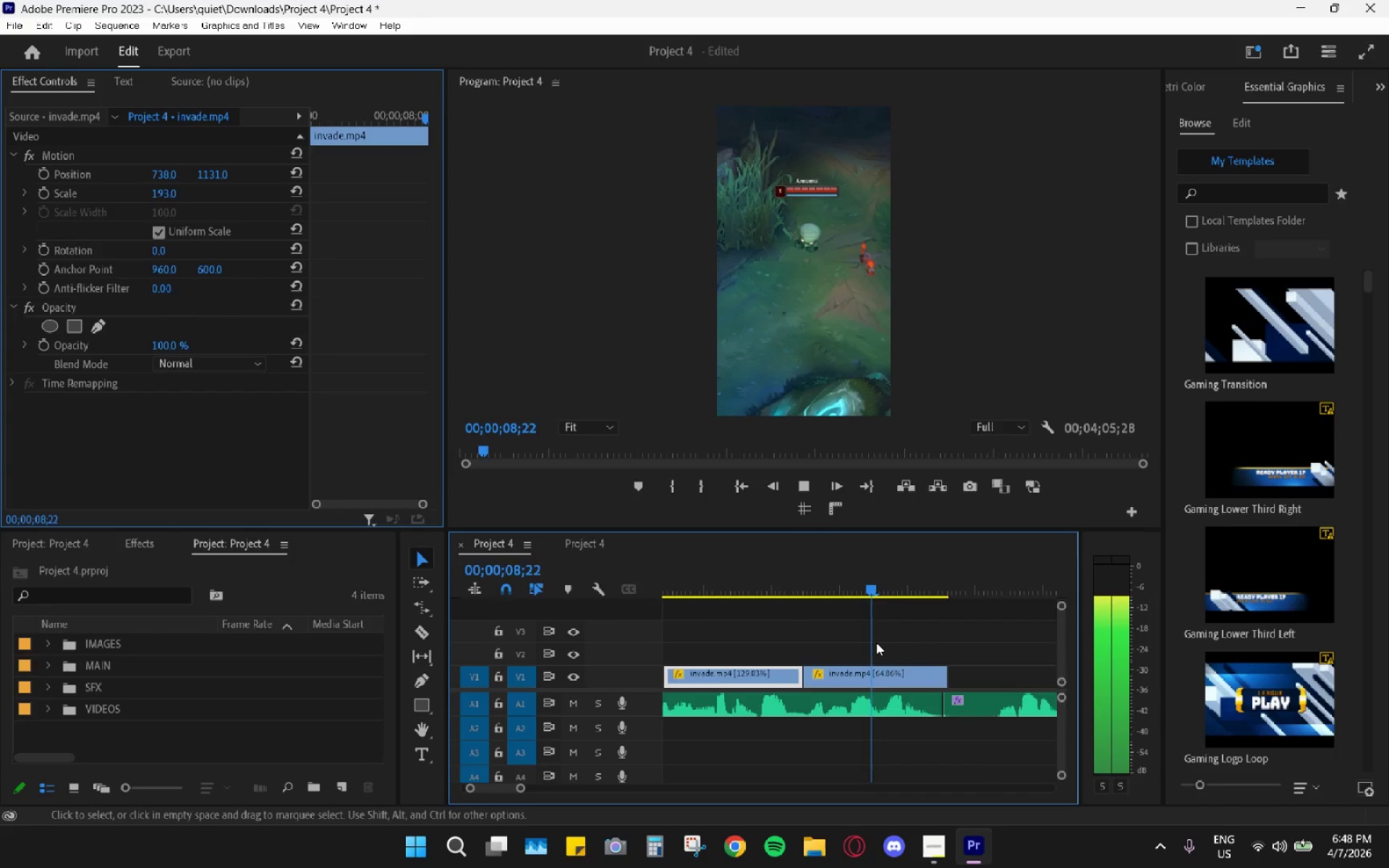 
key(Space)
 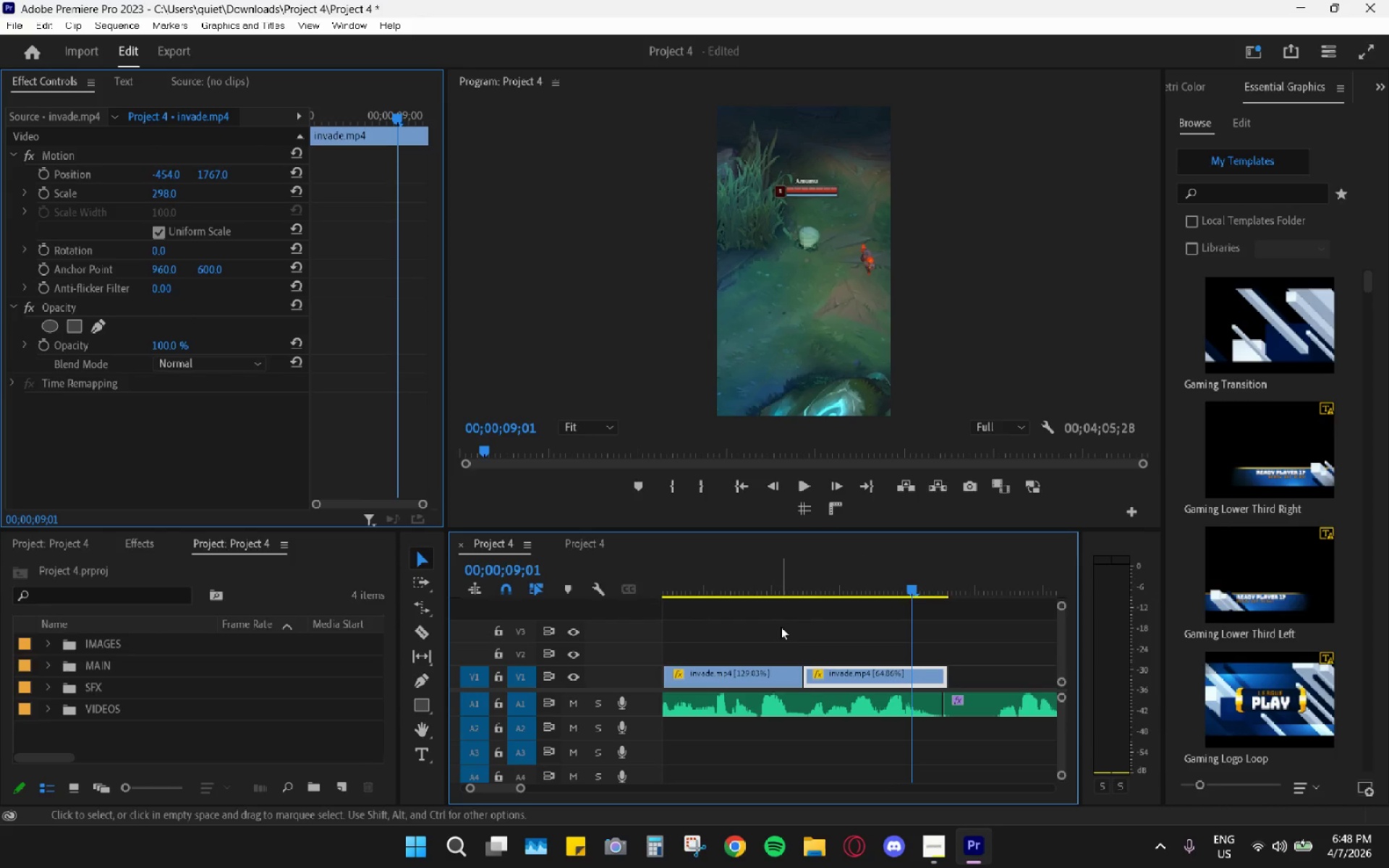 
left_click_drag(start_coordinate=[770, 574], to_coordinate=[701, 572])
 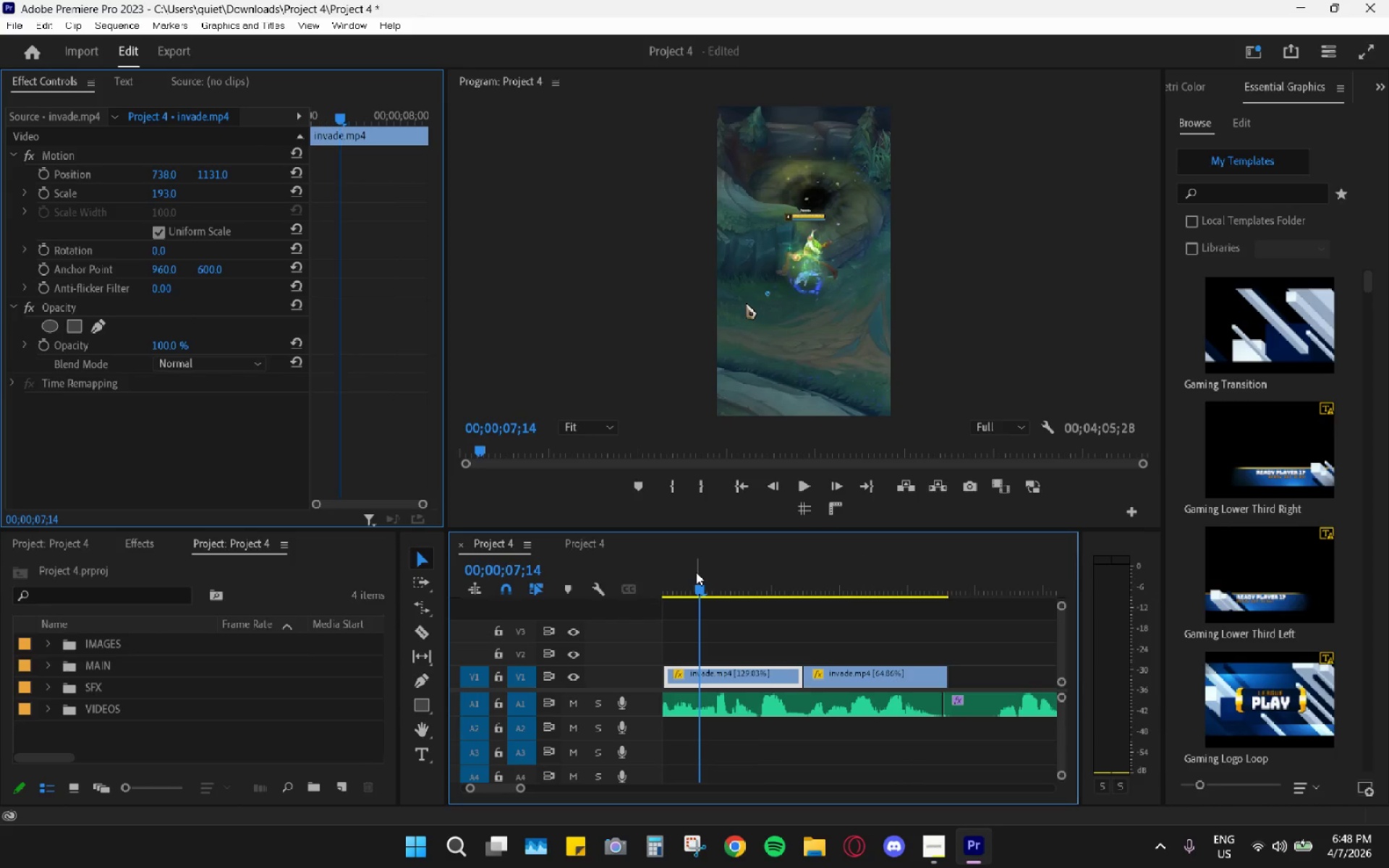 
key(Space)
 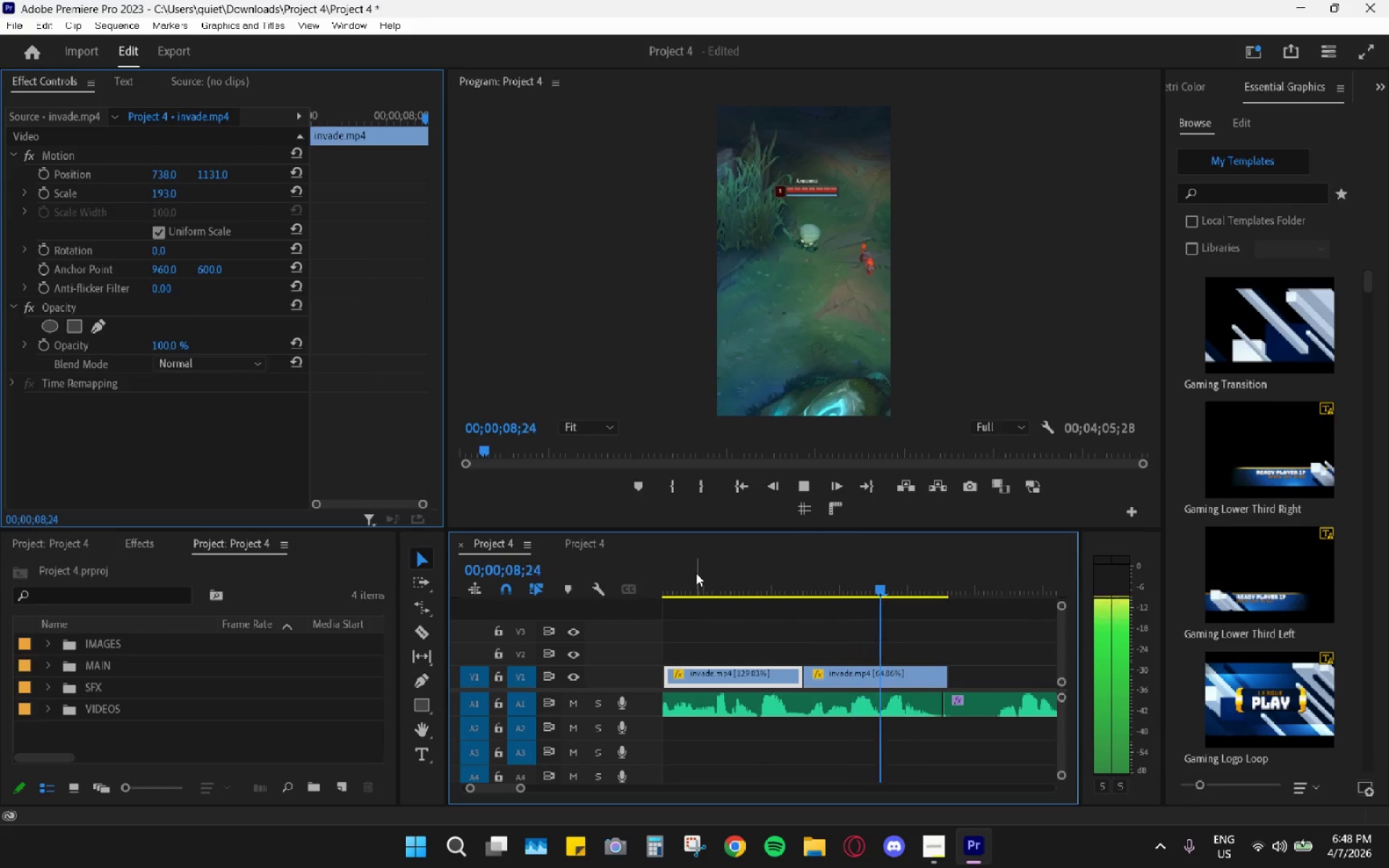 
key(Space)
 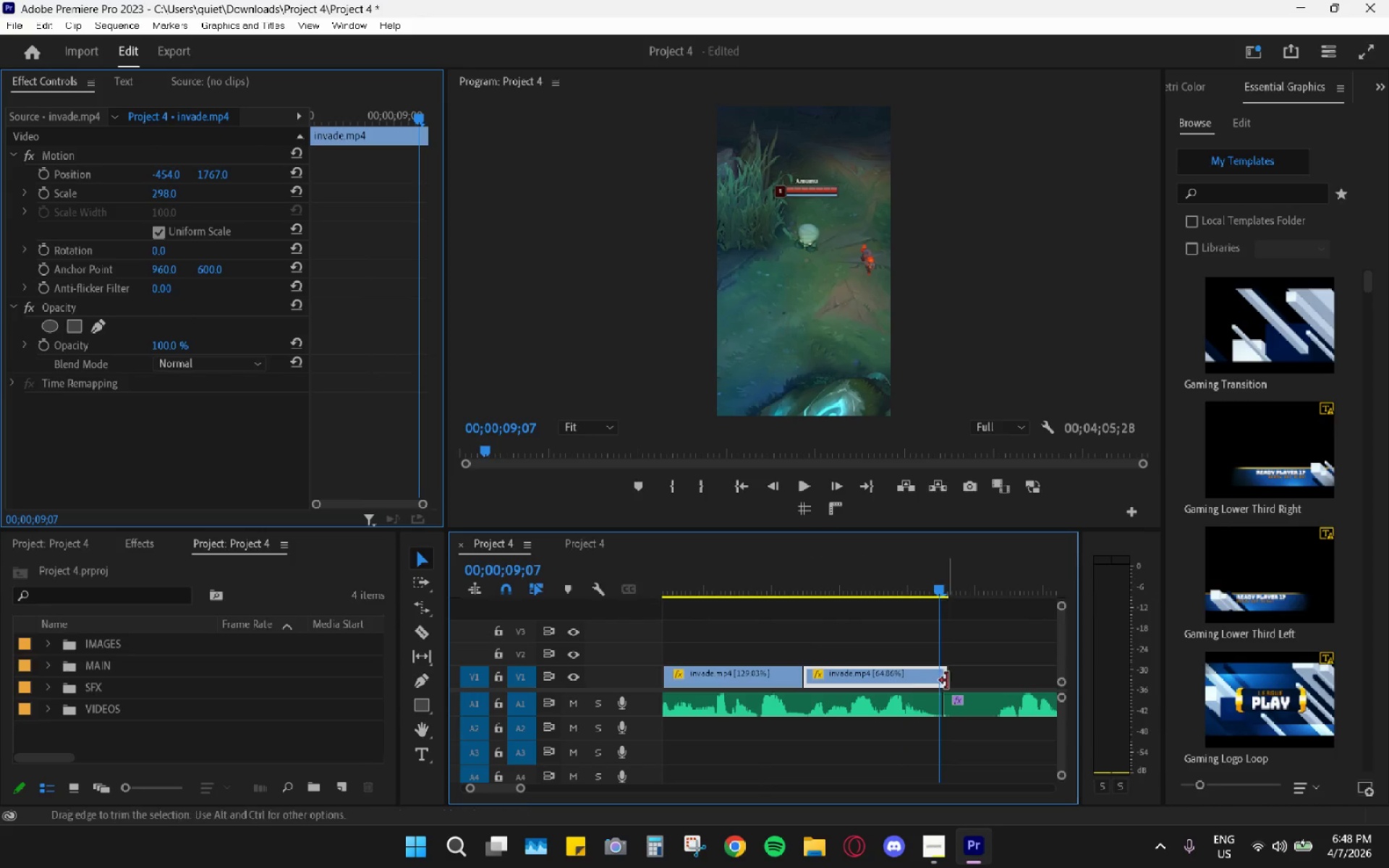 
key(R)
 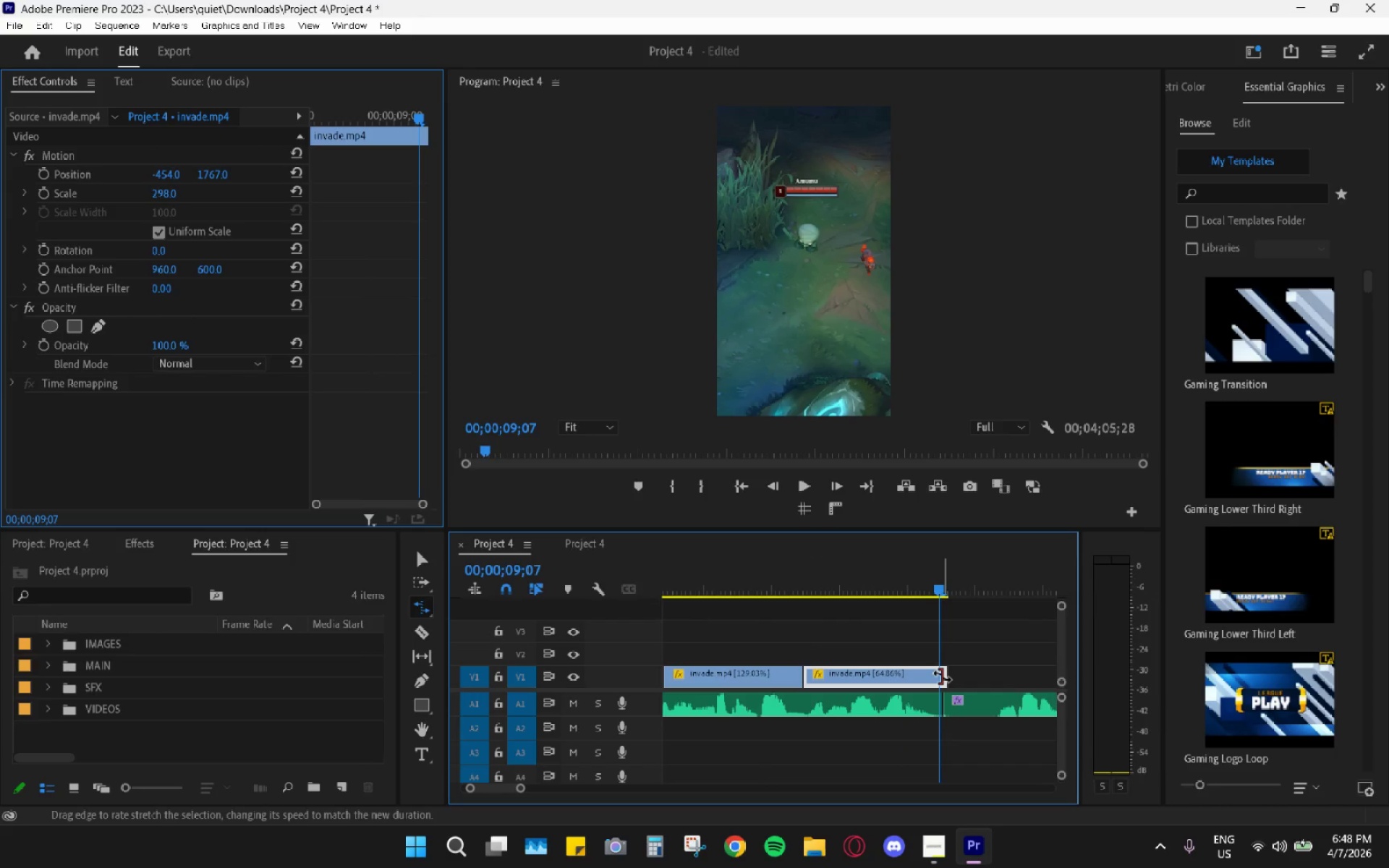 
left_click_drag(start_coordinate=[942, 676], to_coordinate=[938, 676])
 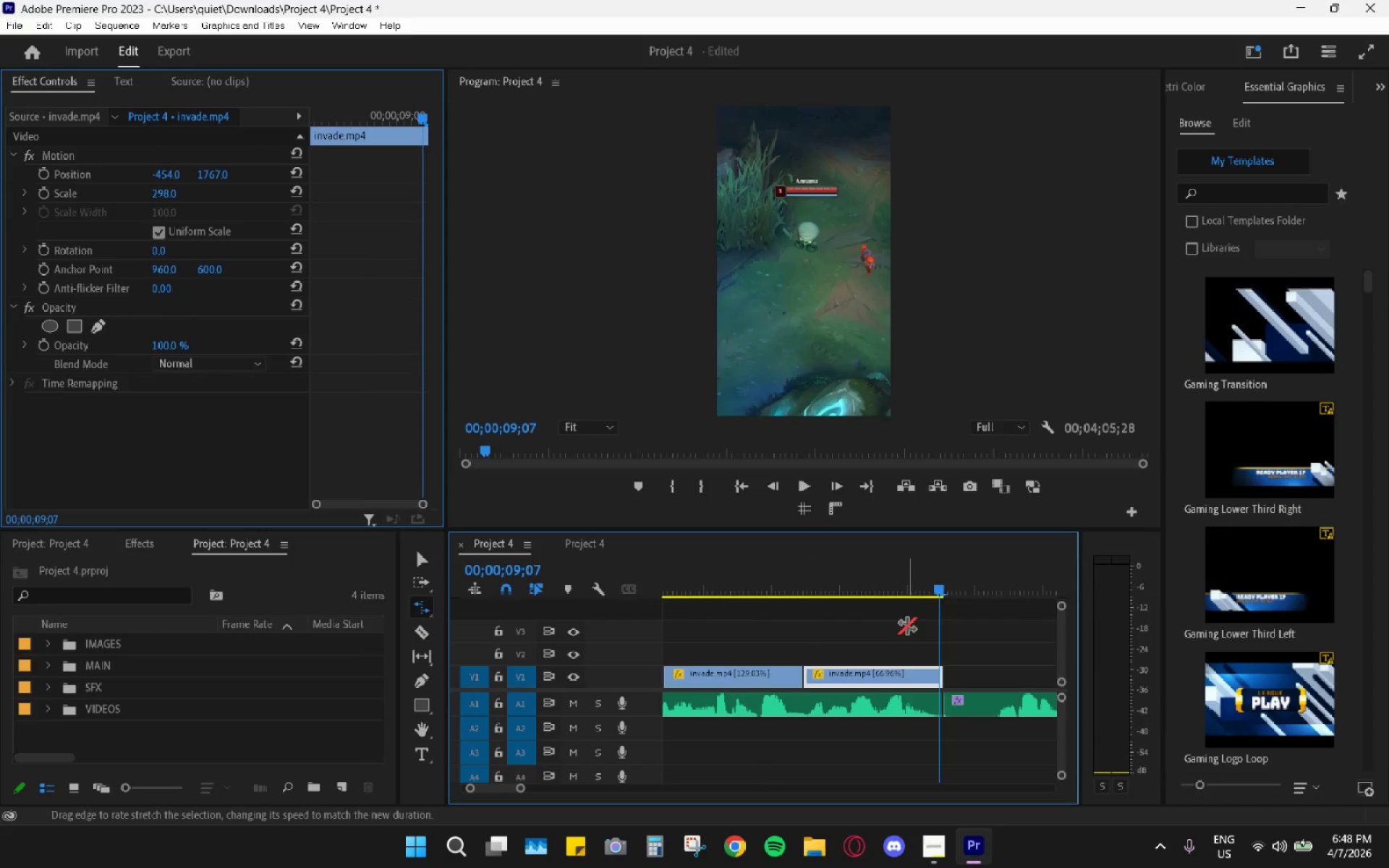 
key(Space)
 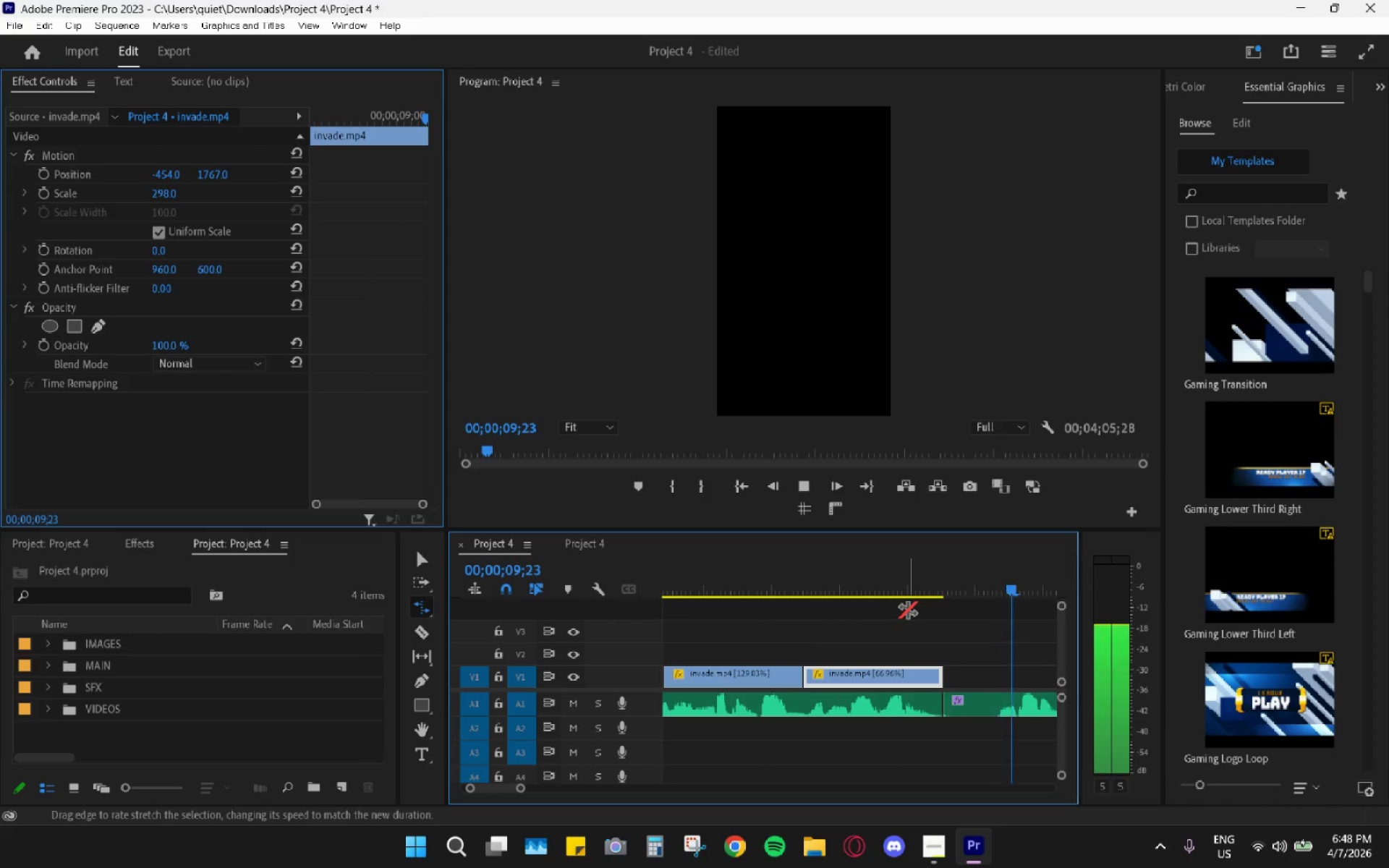 
key(Space)
 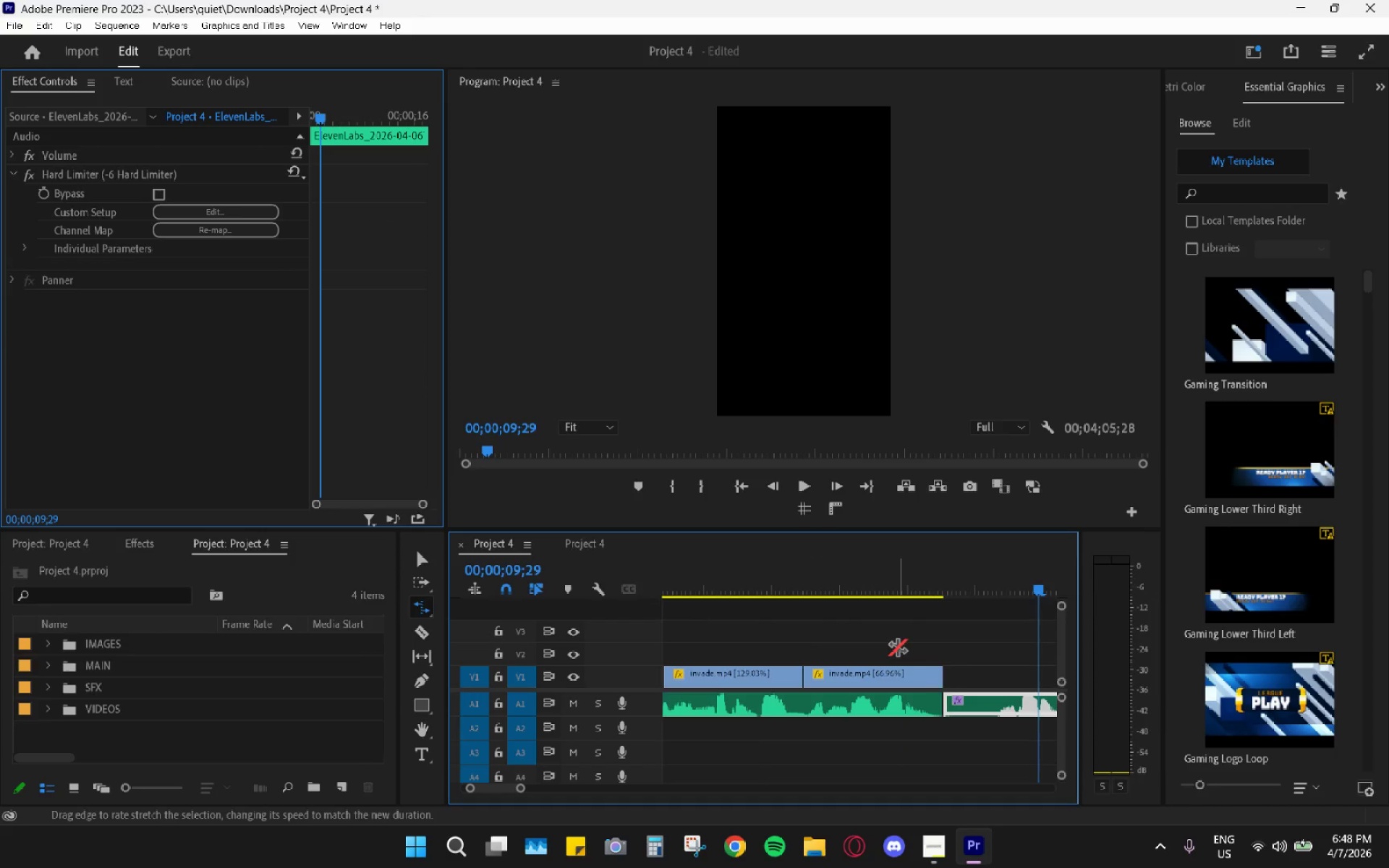 
hold_key(key=AltLeft, duration=1.0)
scroll: coordinate [898, 647], scroll_direction: down, amount: 17.0
 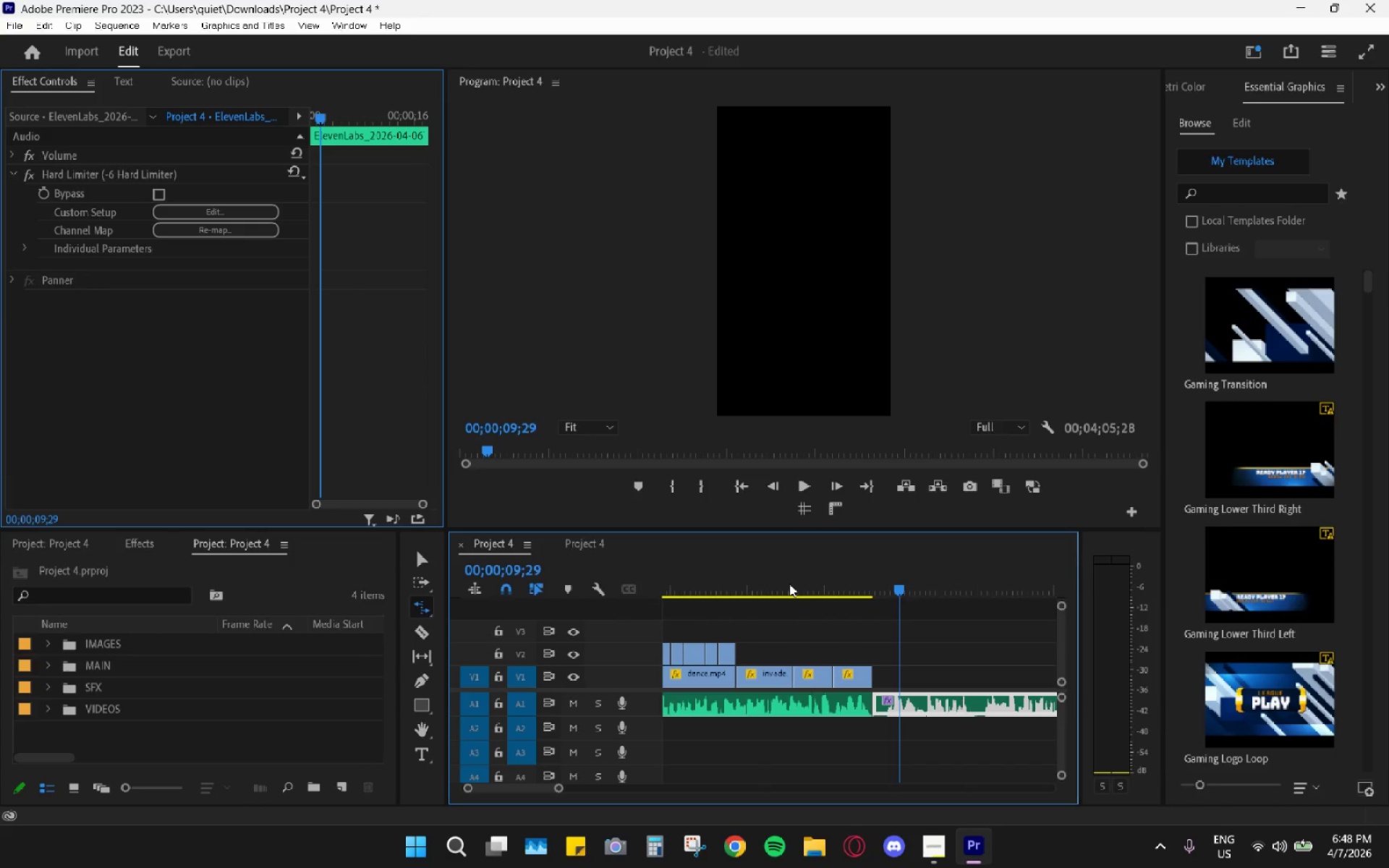 
left_click_drag(start_coordinate=[773, 582], to_coordinate=[579, 576])
 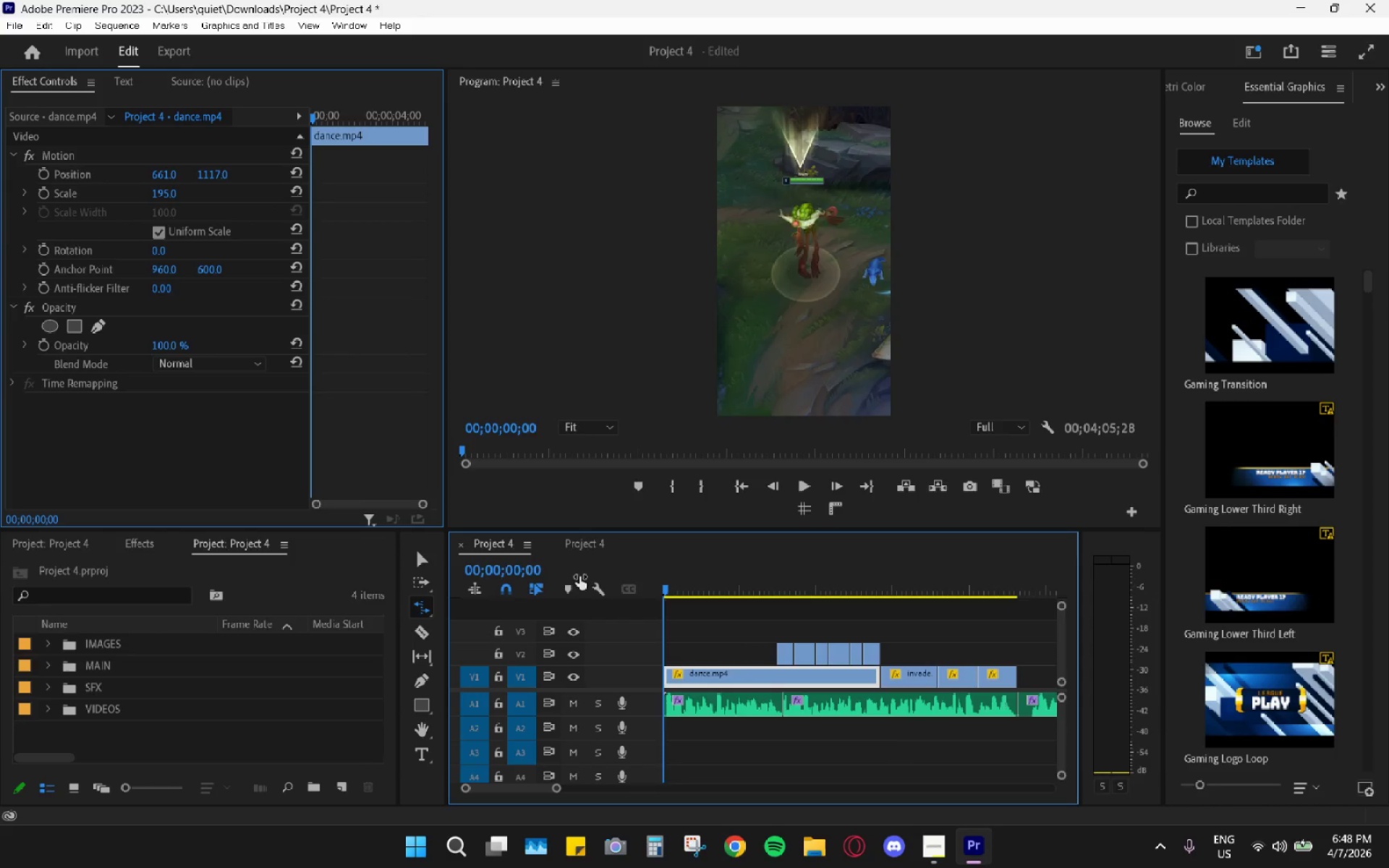 
key(Space)
 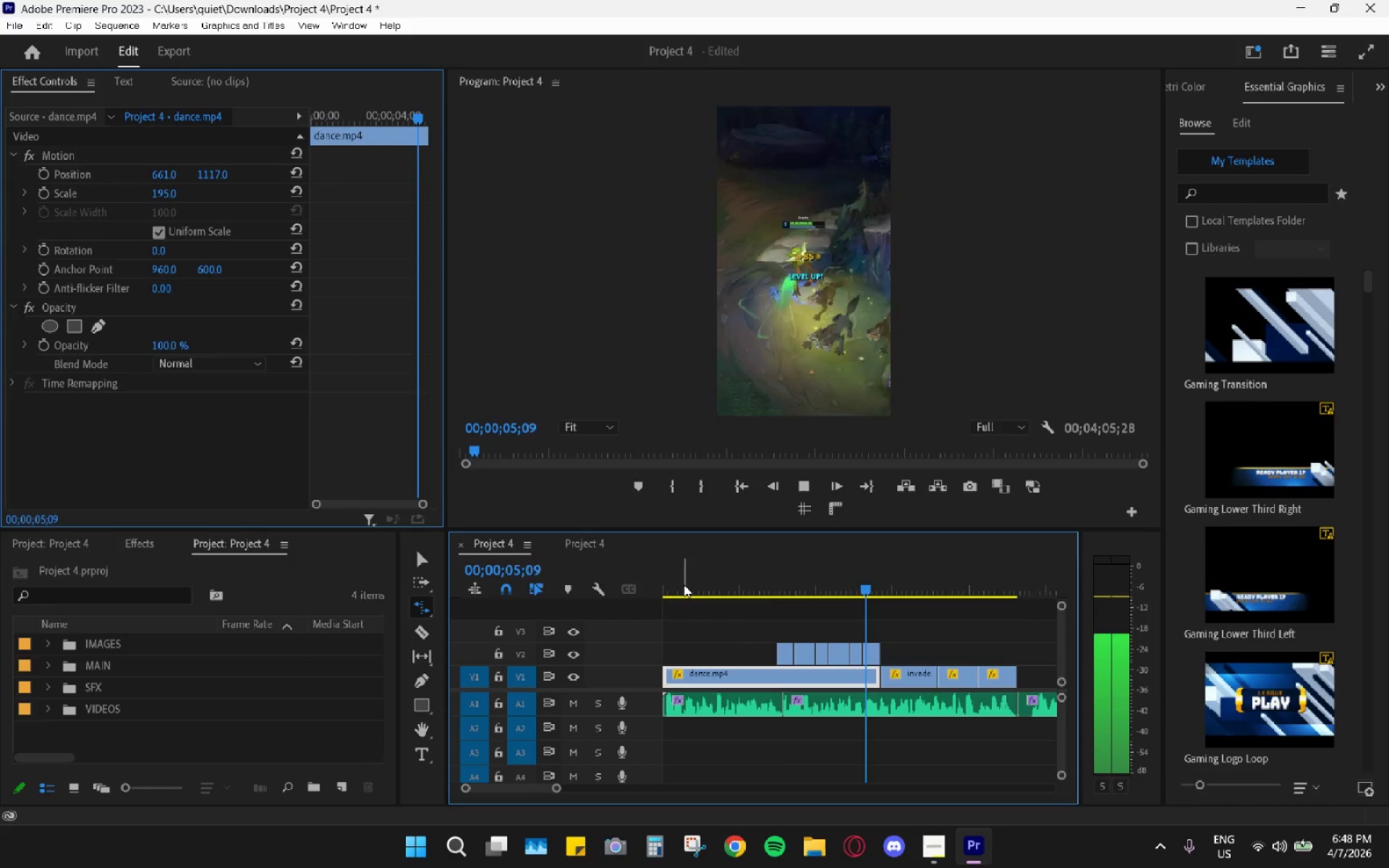 
wait(7.22)
 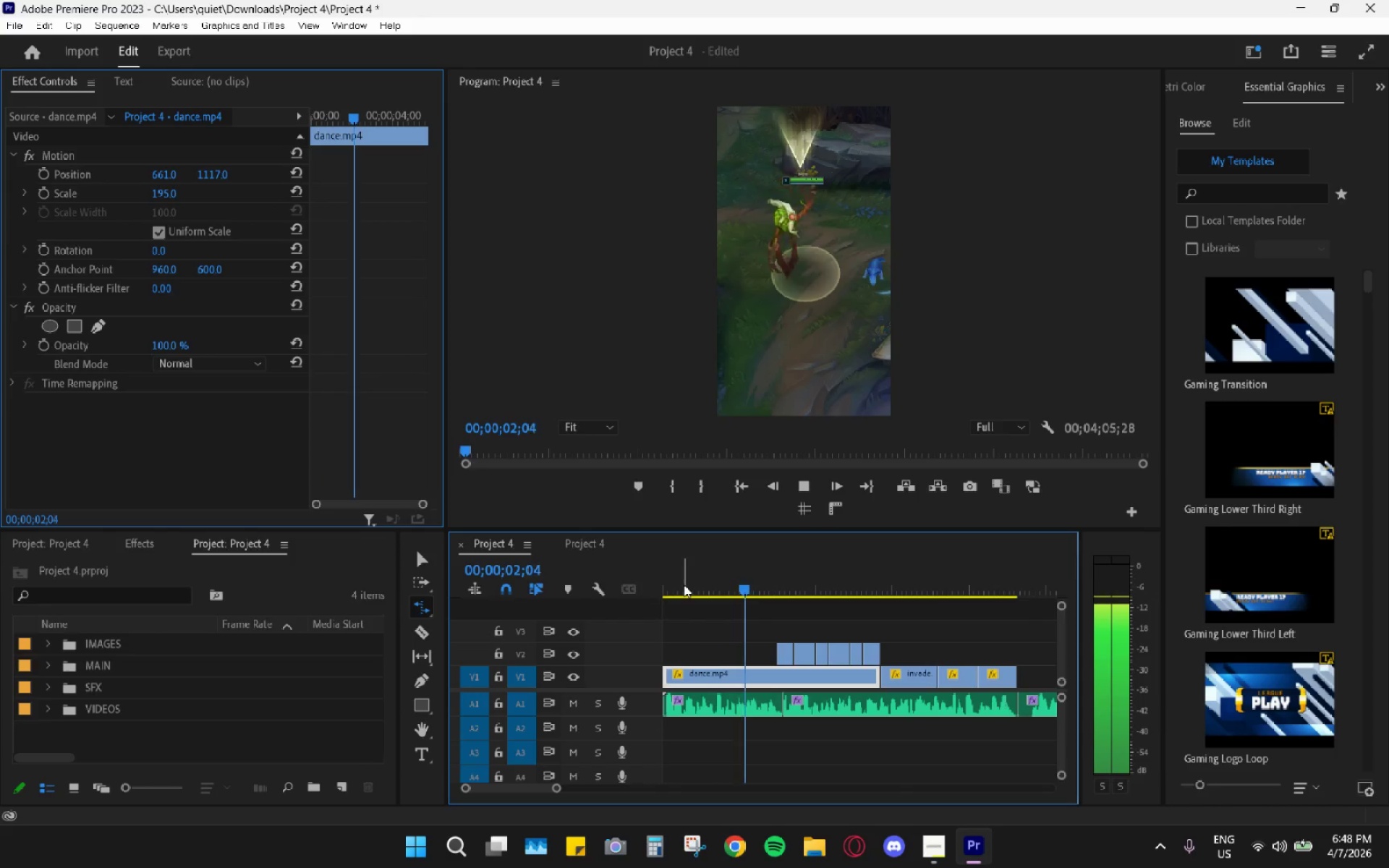 
key(Space)
 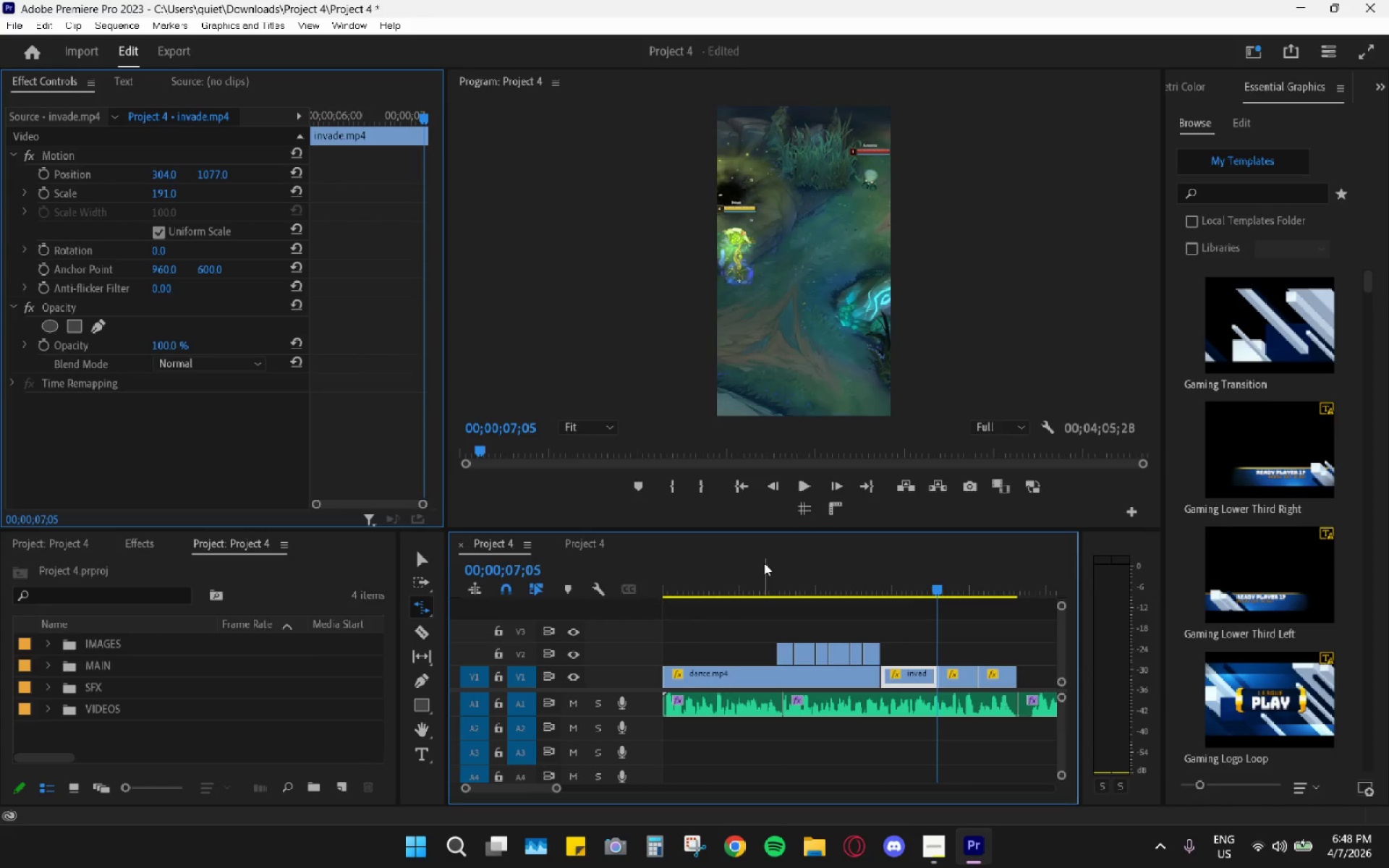 
hold_key(key=AltLeft, duration=0.56)
scroll: coordinate [764, 563], scroll_direction: down, amount: 12.0
 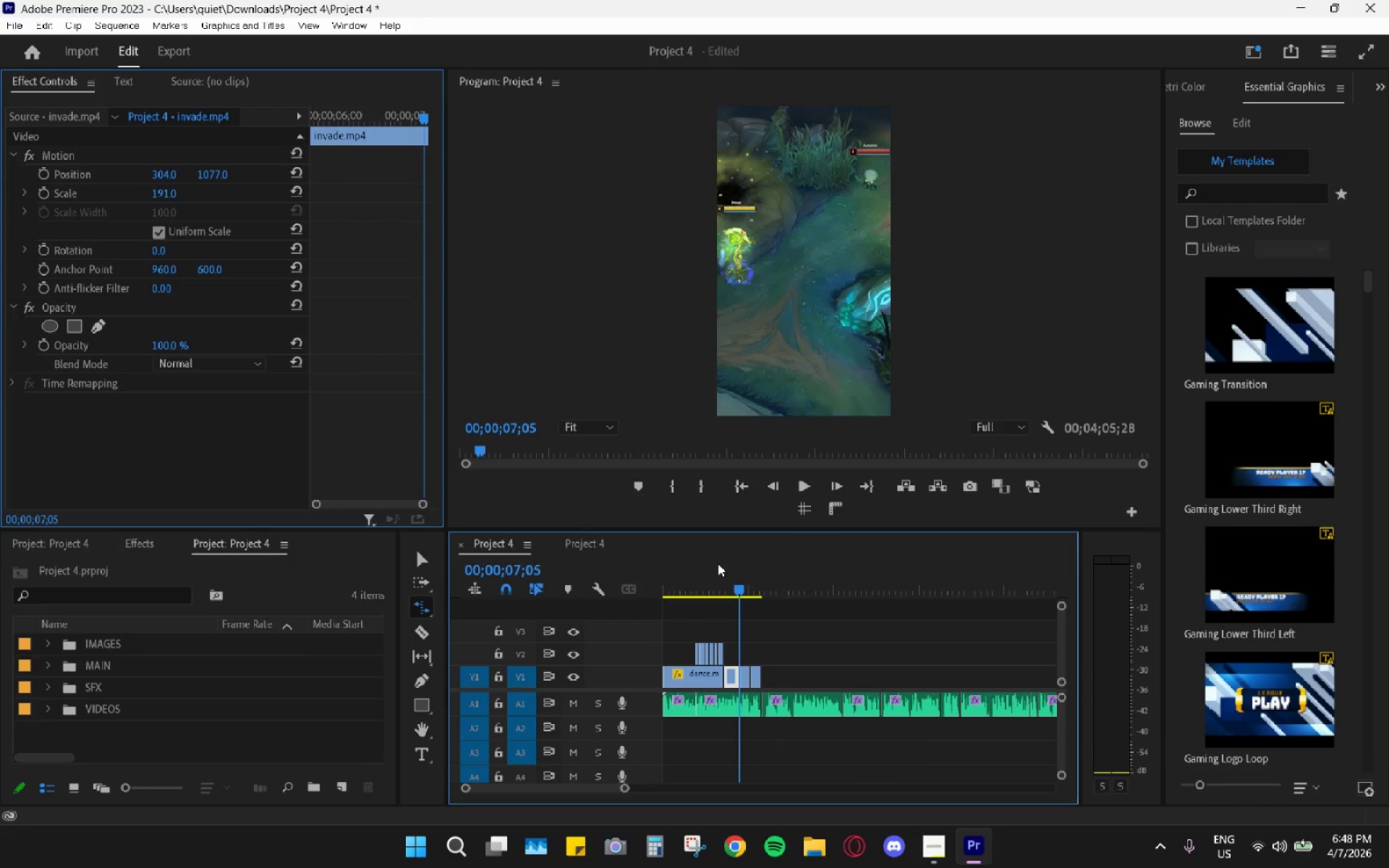 
left_click_drag(start_coordinate=[707, 571], to_coordinate=[585, 576])
 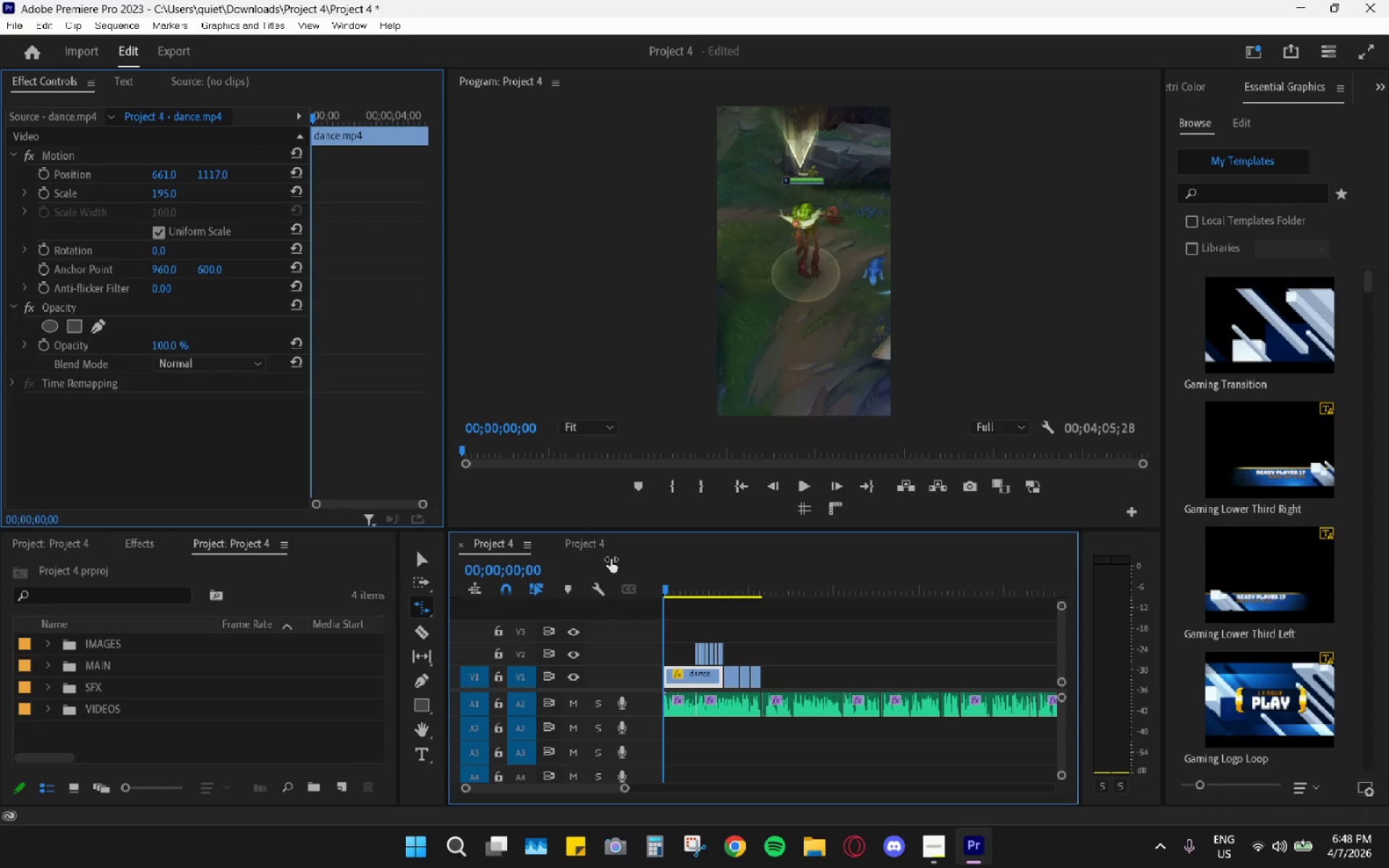 
key(Space)
 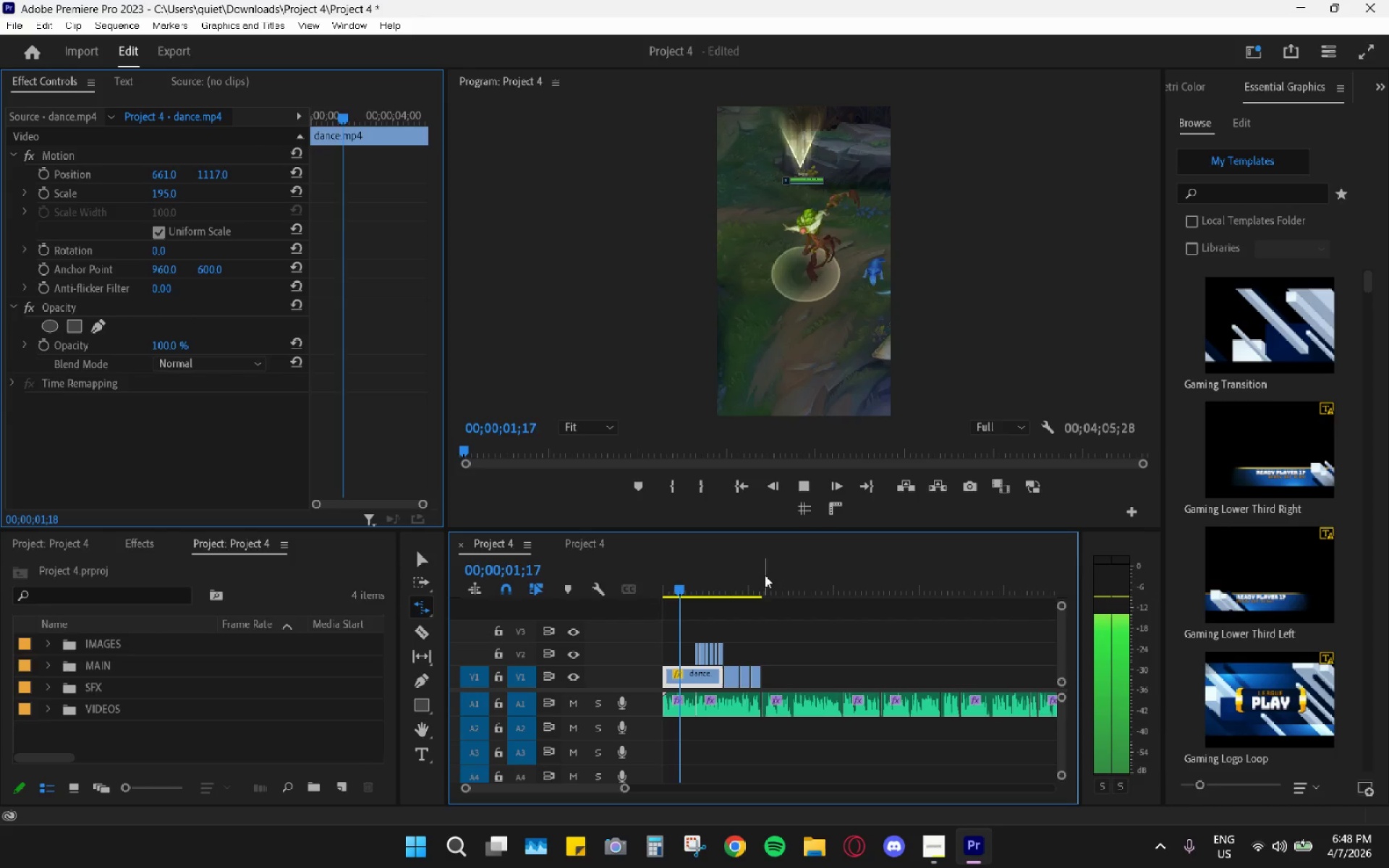 
hold_key(key=AltLeft, duration=0.84)
scroll: coordinate [755, 644], scroll_direction: up, amount: 18.0
 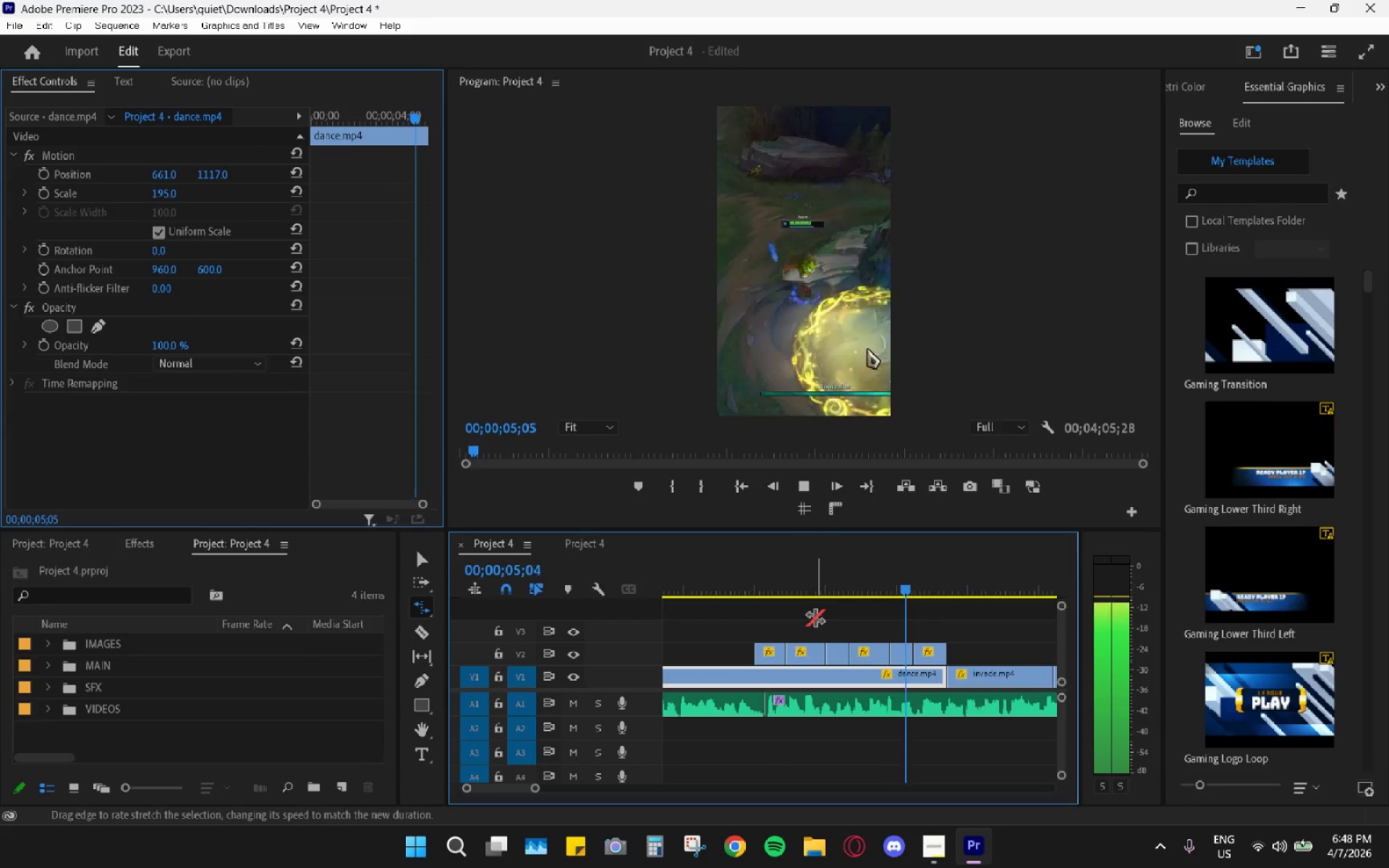 
key(Space)
 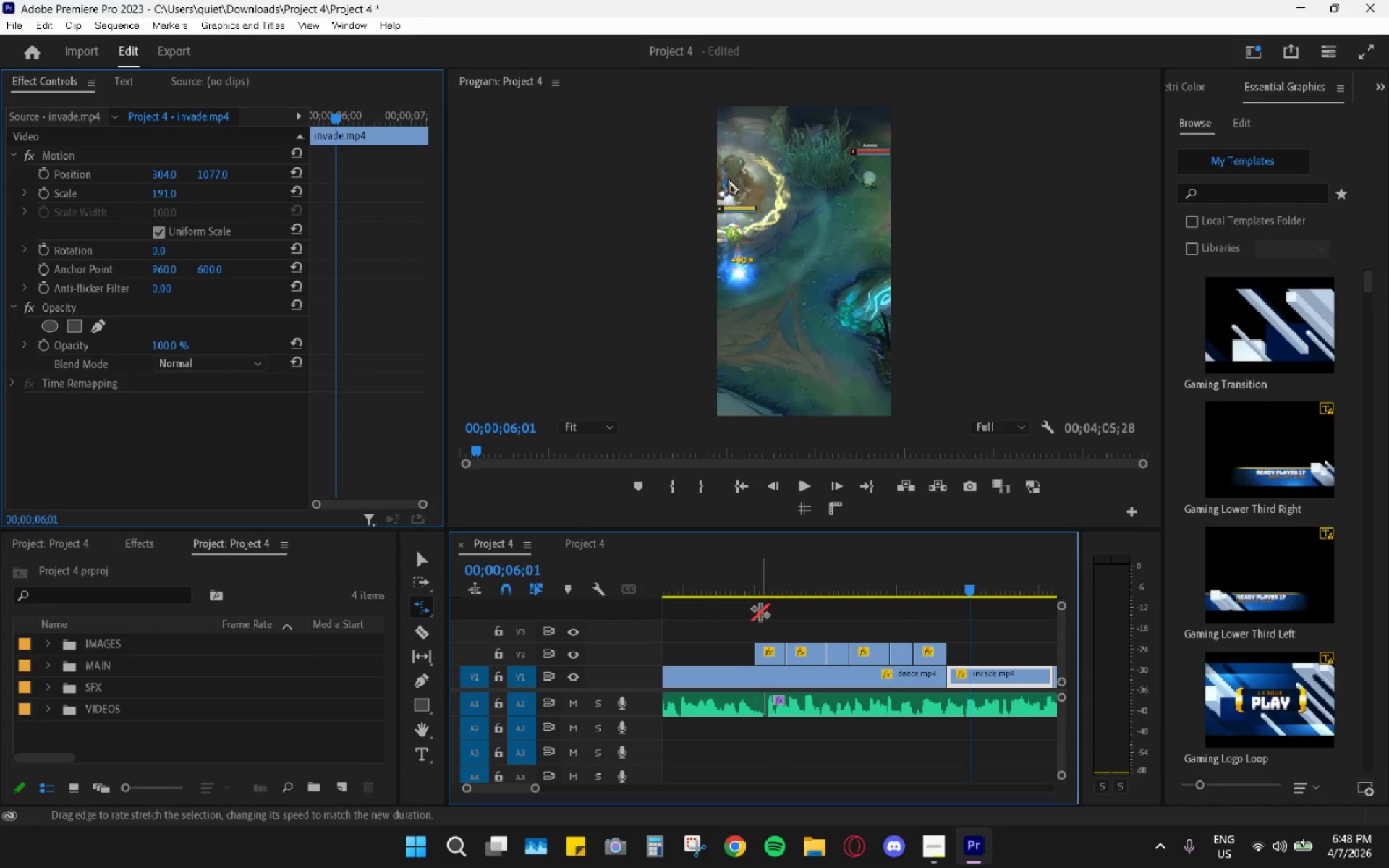 
key(V)
 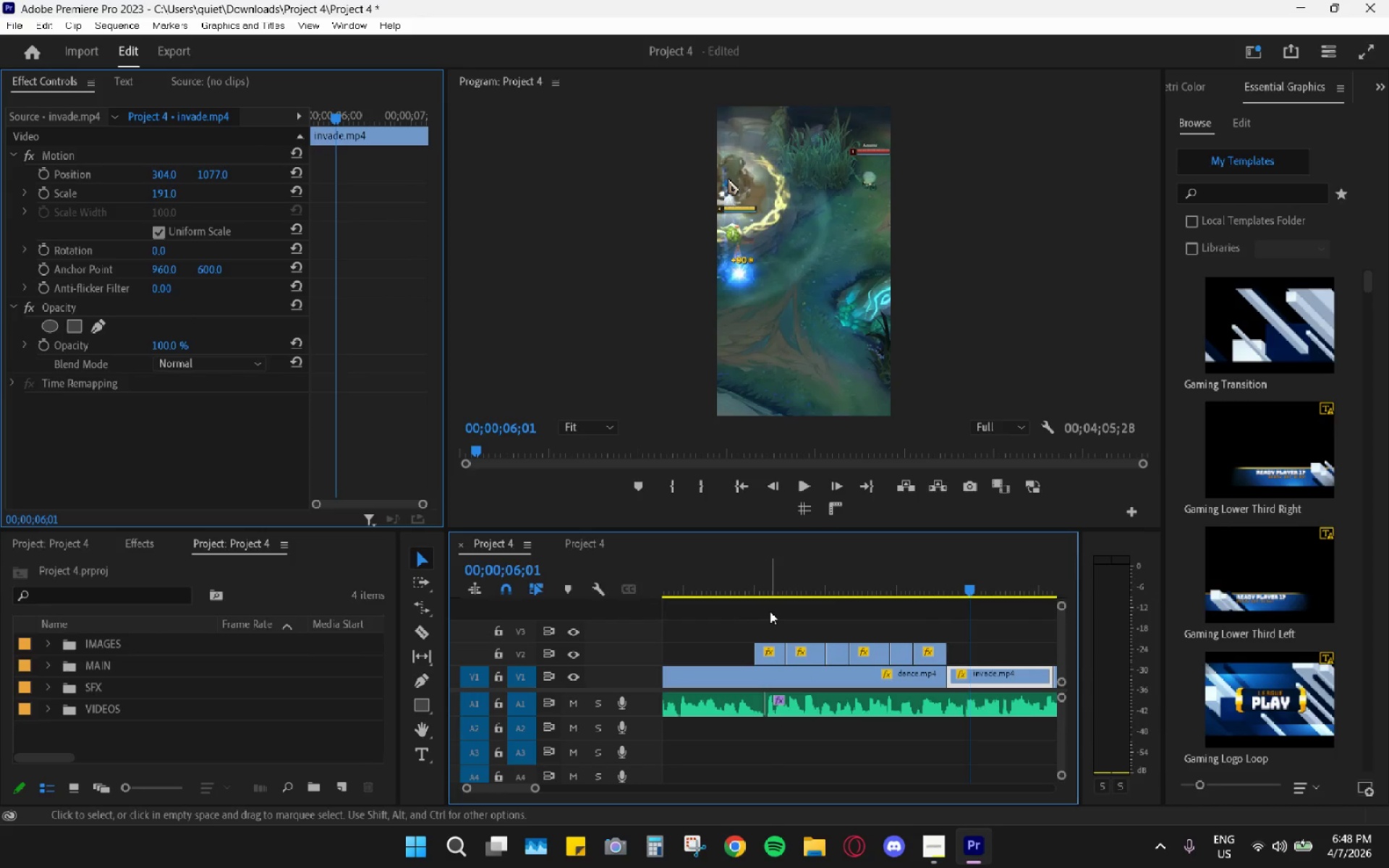 
left_click_drag(start_coordinate=[769, 611], to_coordinate=[927, 657])
 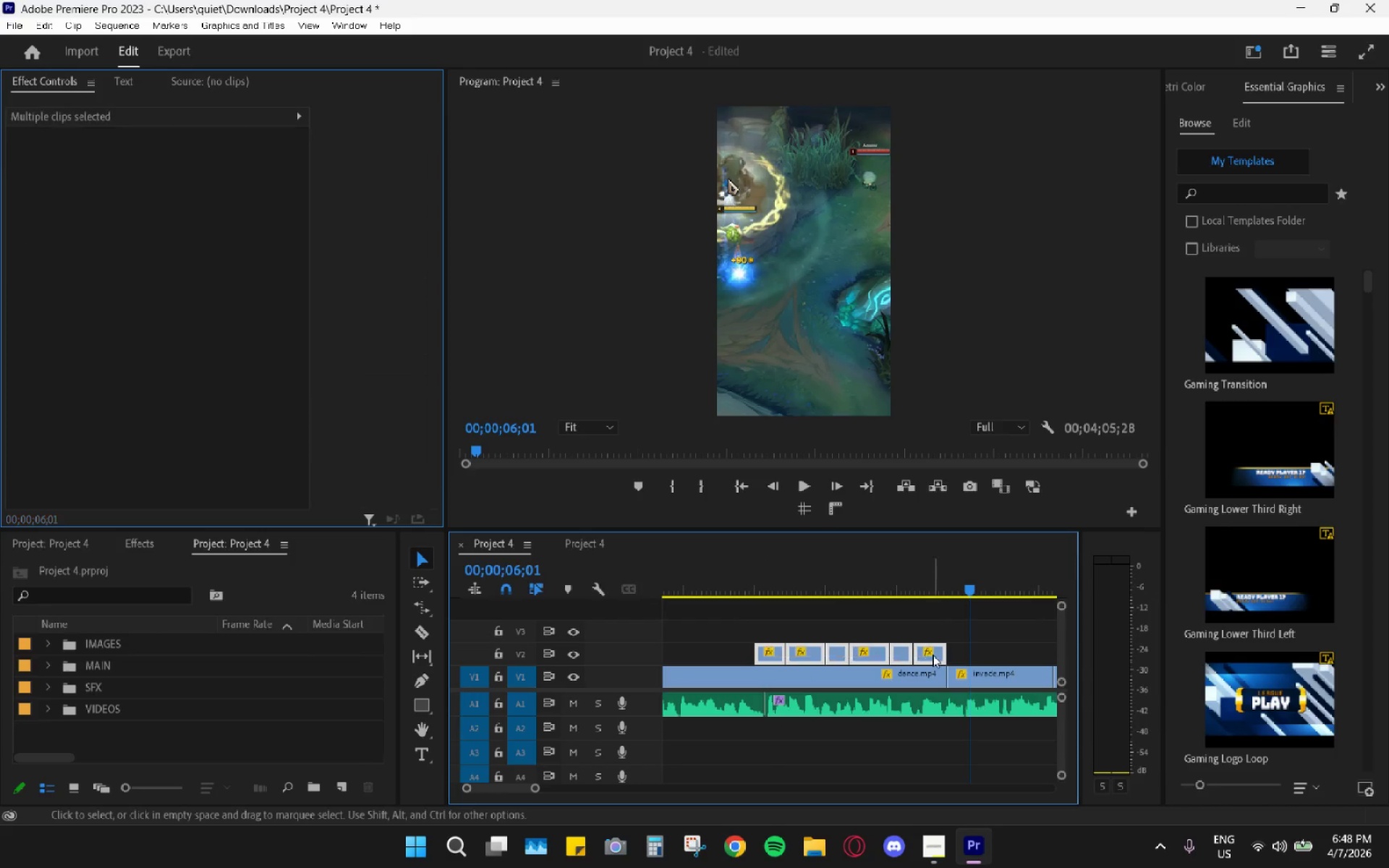 
left_click_drag(start_coordinate=[933, 655], to_coordinate=[932, 674])
 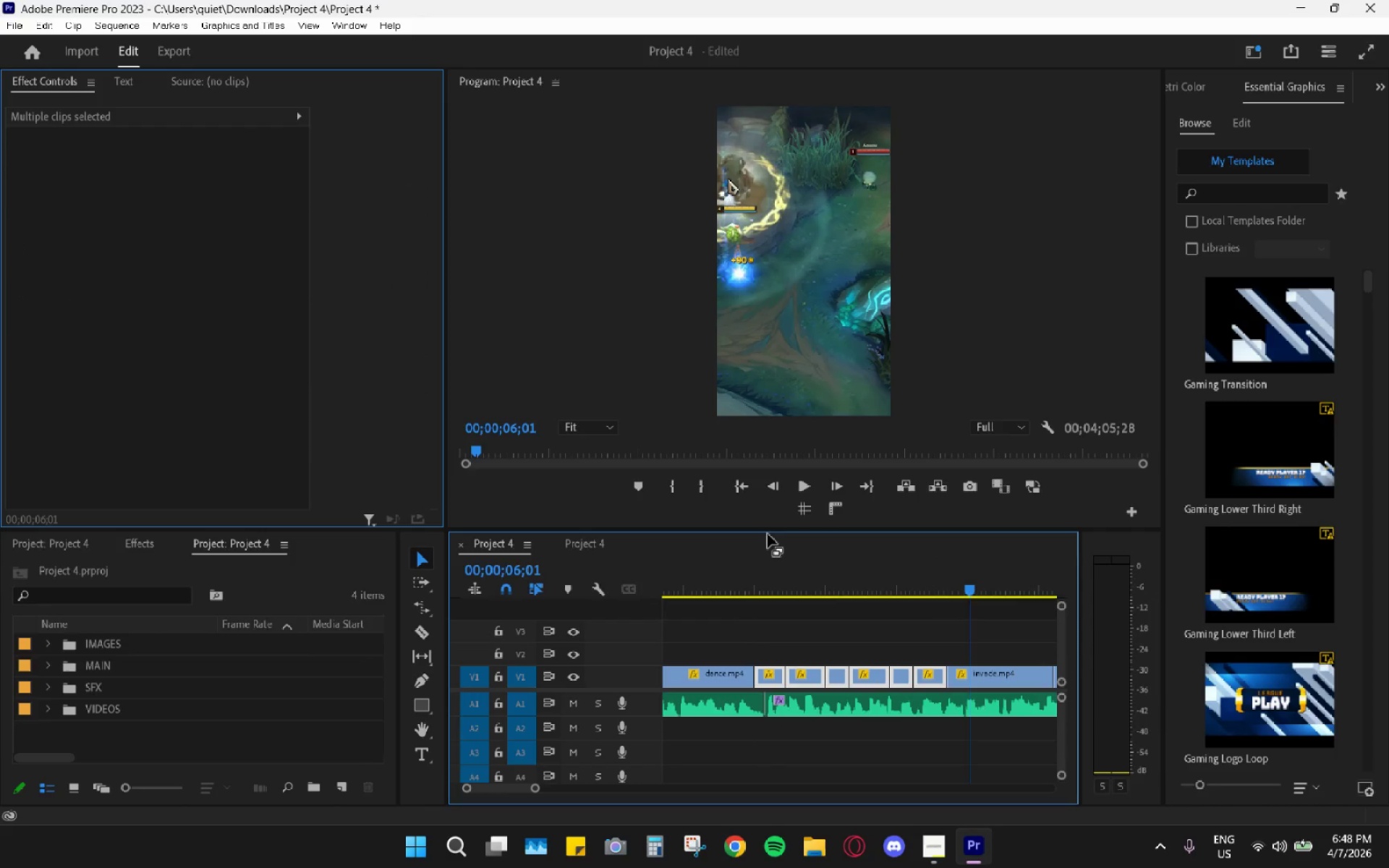 
hold_key(key=AltLeft, duration=0.77)
scroll: coordinate [775, 644], scroll_direction: down, amount: 10.0
 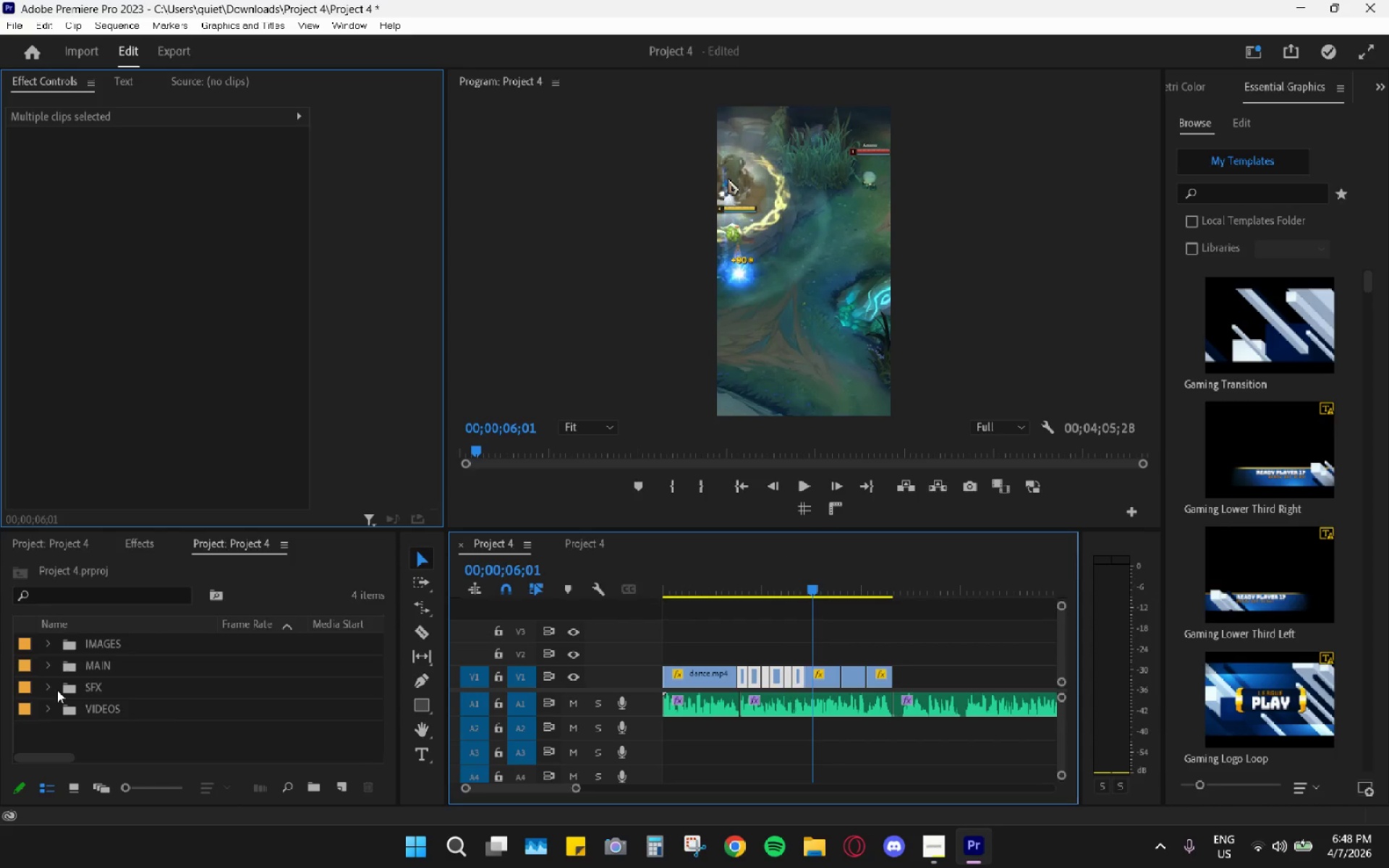 
left_click([44, 639])
 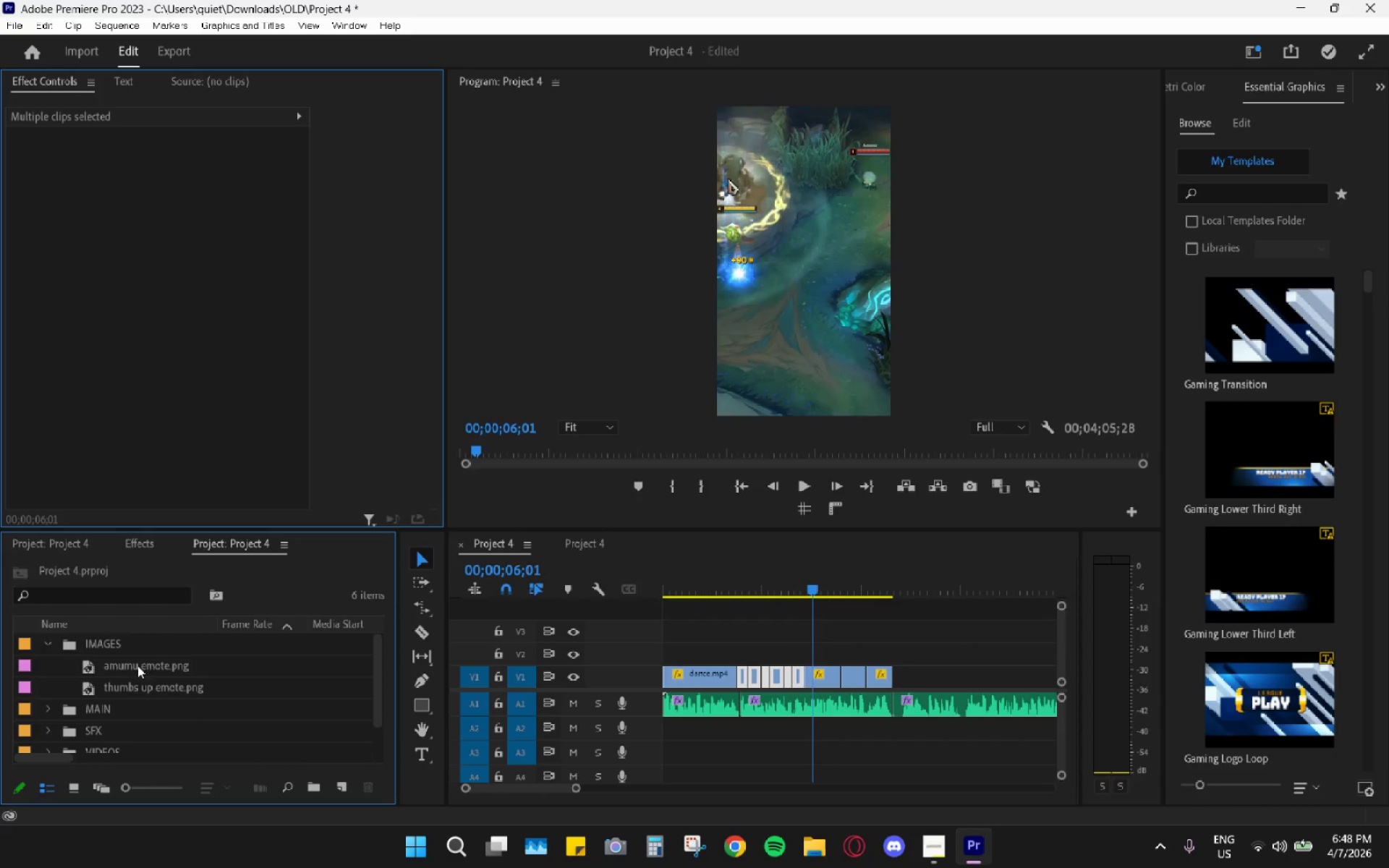 
left_click_drag(start_coordinate=[138, 664], to_coordinate=[865, 652])
 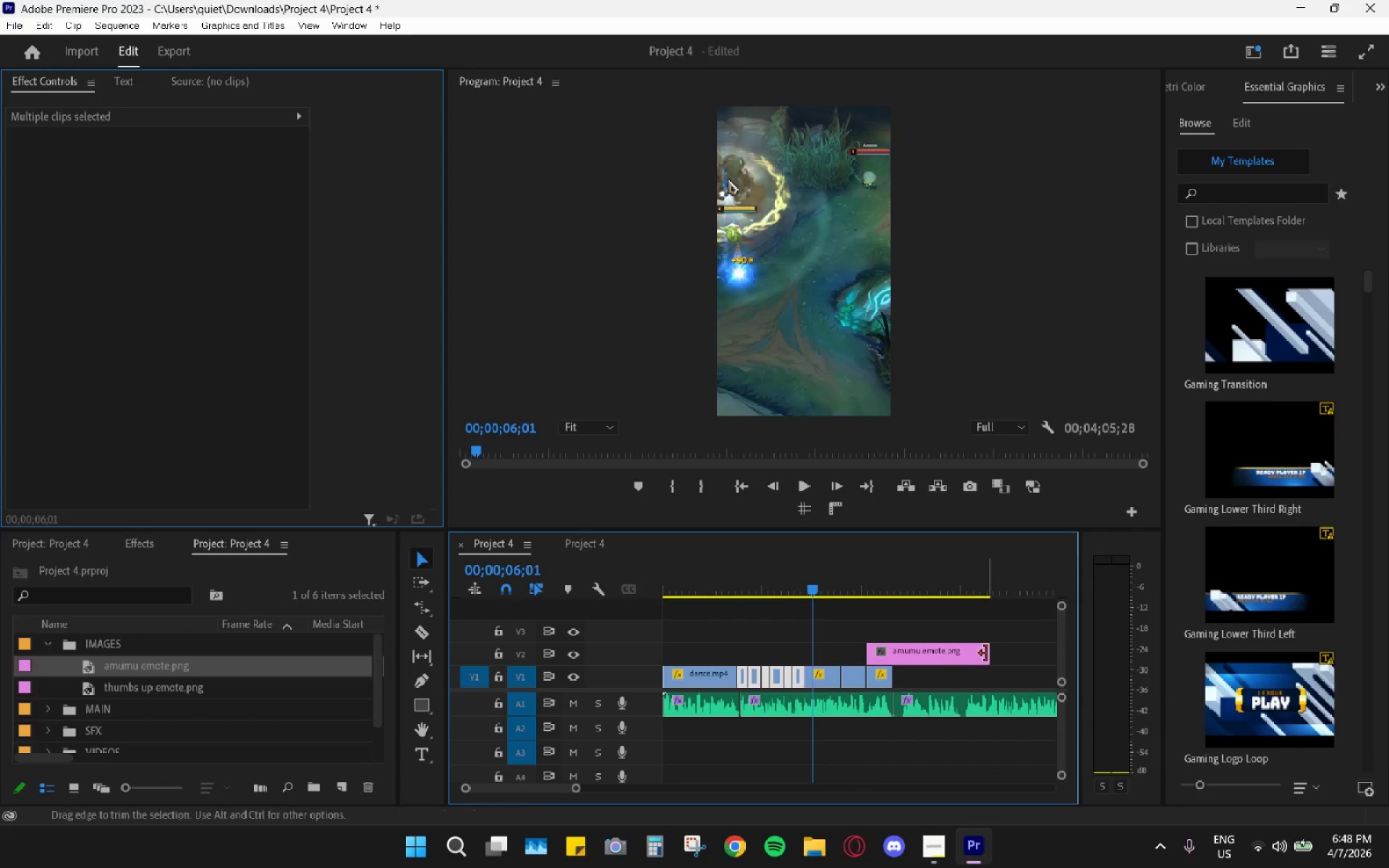 
left_click_drag(start_coordinate=[986, 653], to_coordinate=[888, 649])
 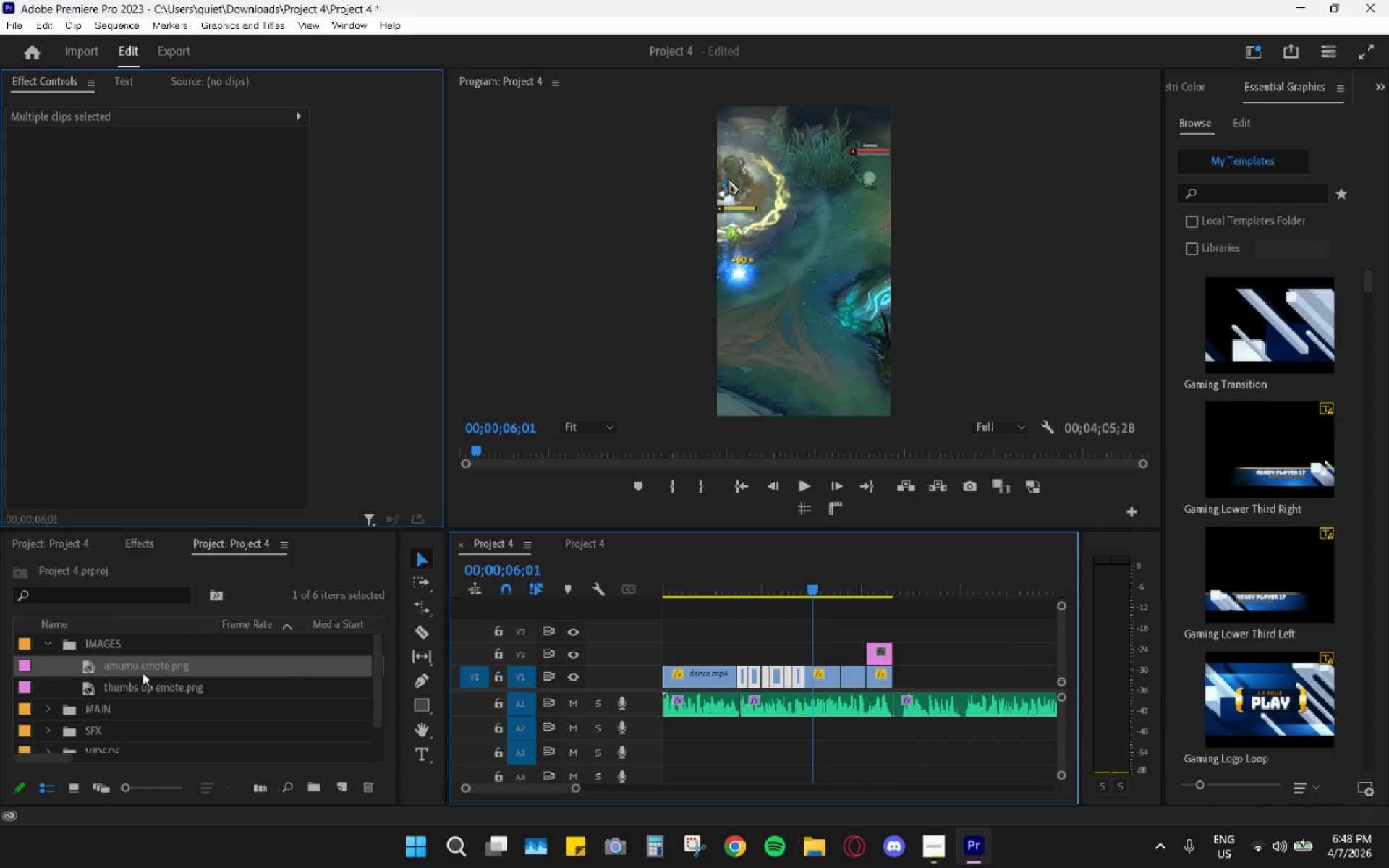 
left_click_drag(start_coordinate=[127, 683], to_coordinate=[844, 622])
 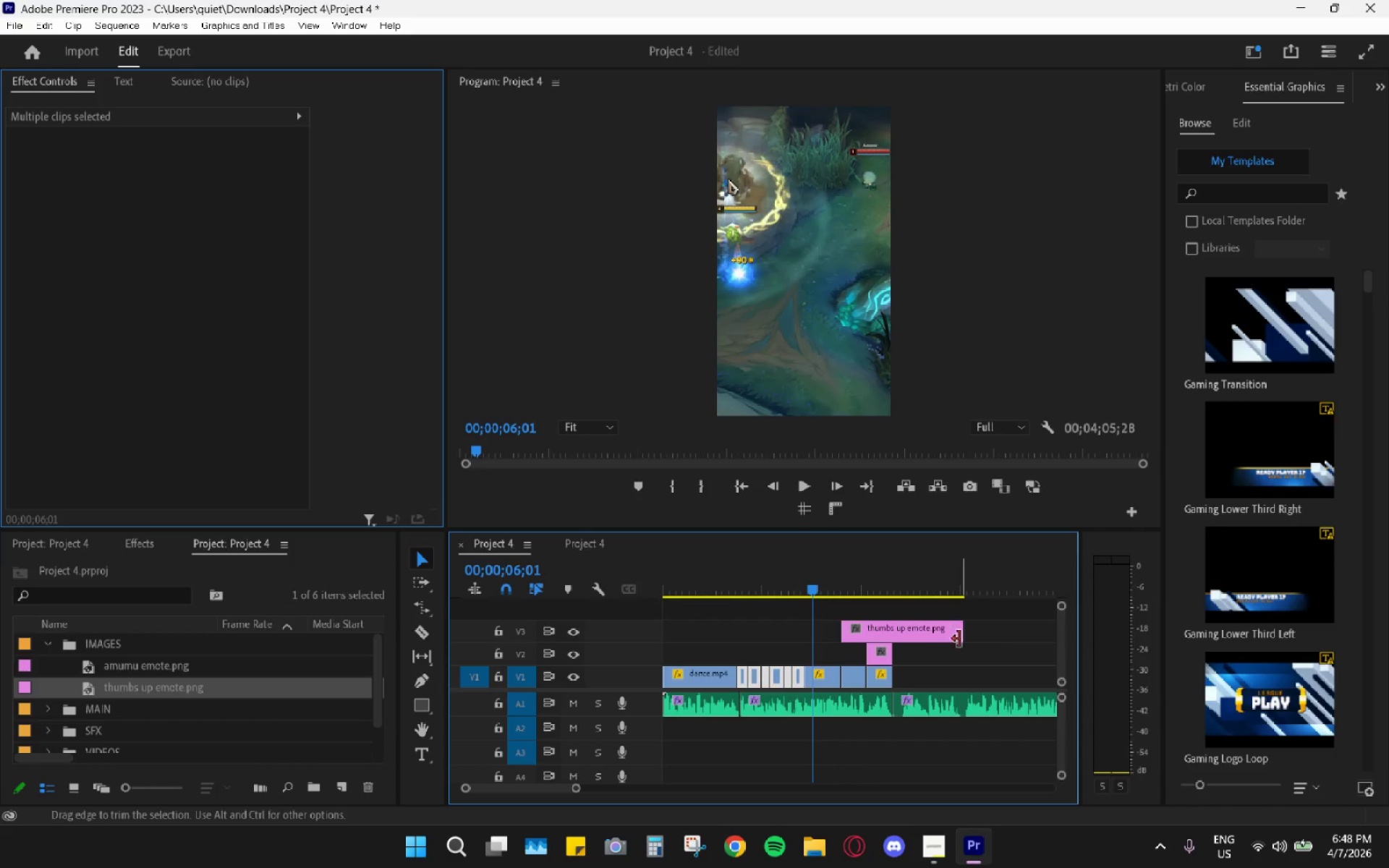 
left_click_drag(start_coordinate=[963, 637], to_coordinate=[877, 631])
 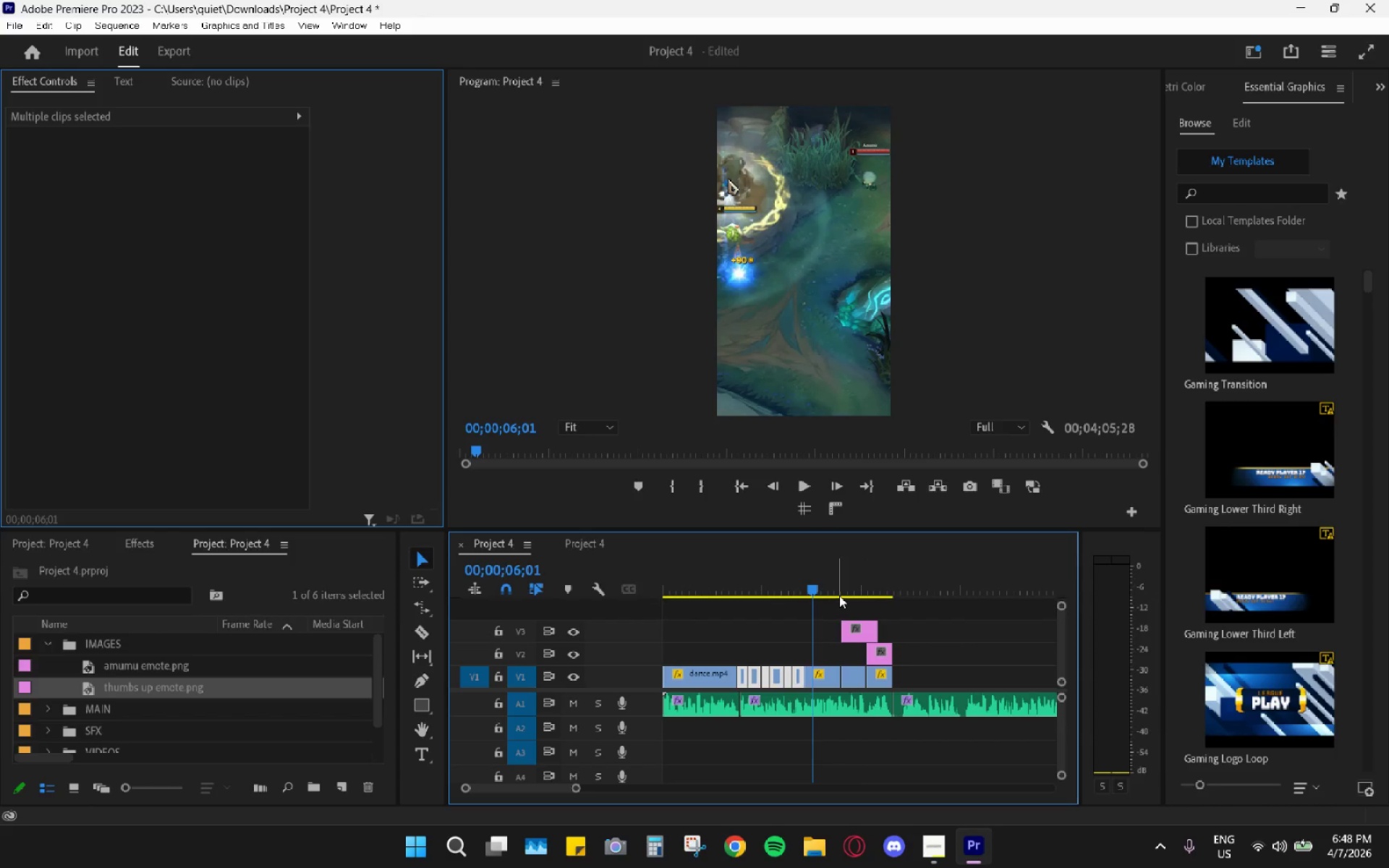 
left_click_drag(start_coordinate=[826, 575], to_coordinate=[860, 586])
 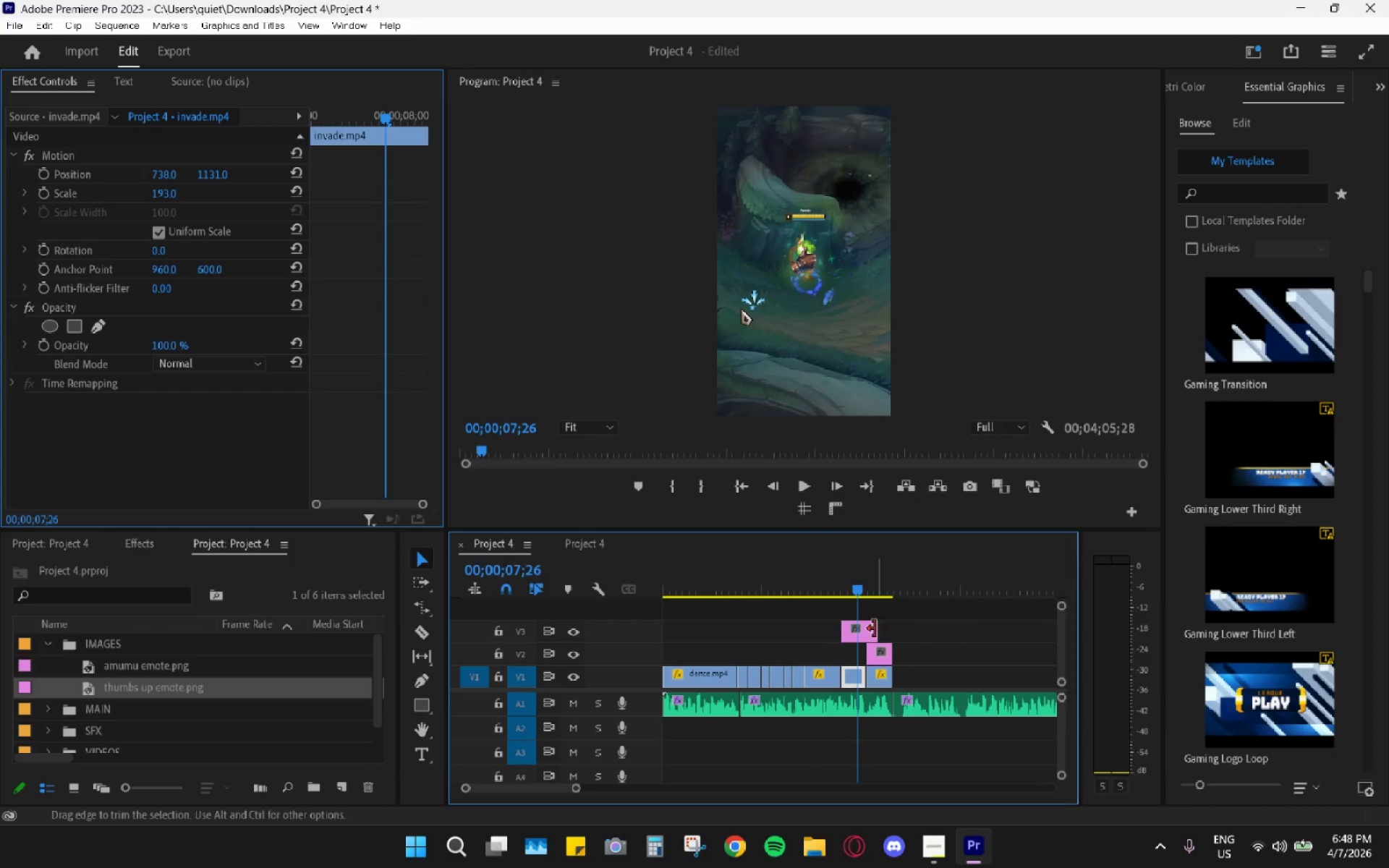 
left_click_drag(start_coordinate=[871, 626], to_coordinate=[865, 626])
 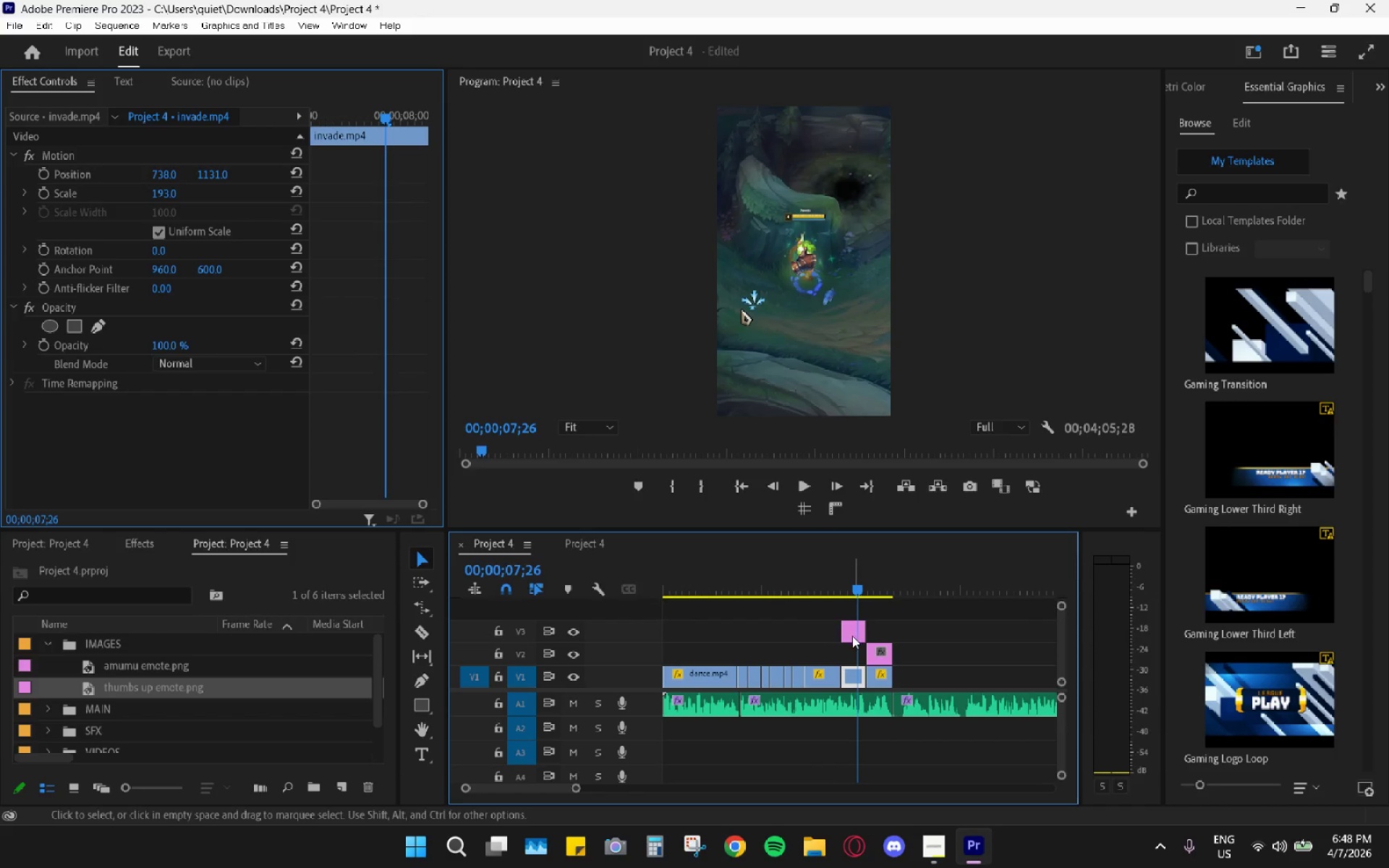 
left_click_drag(start_coordinate=[852, 636], to_coordinate=[857, 653])
 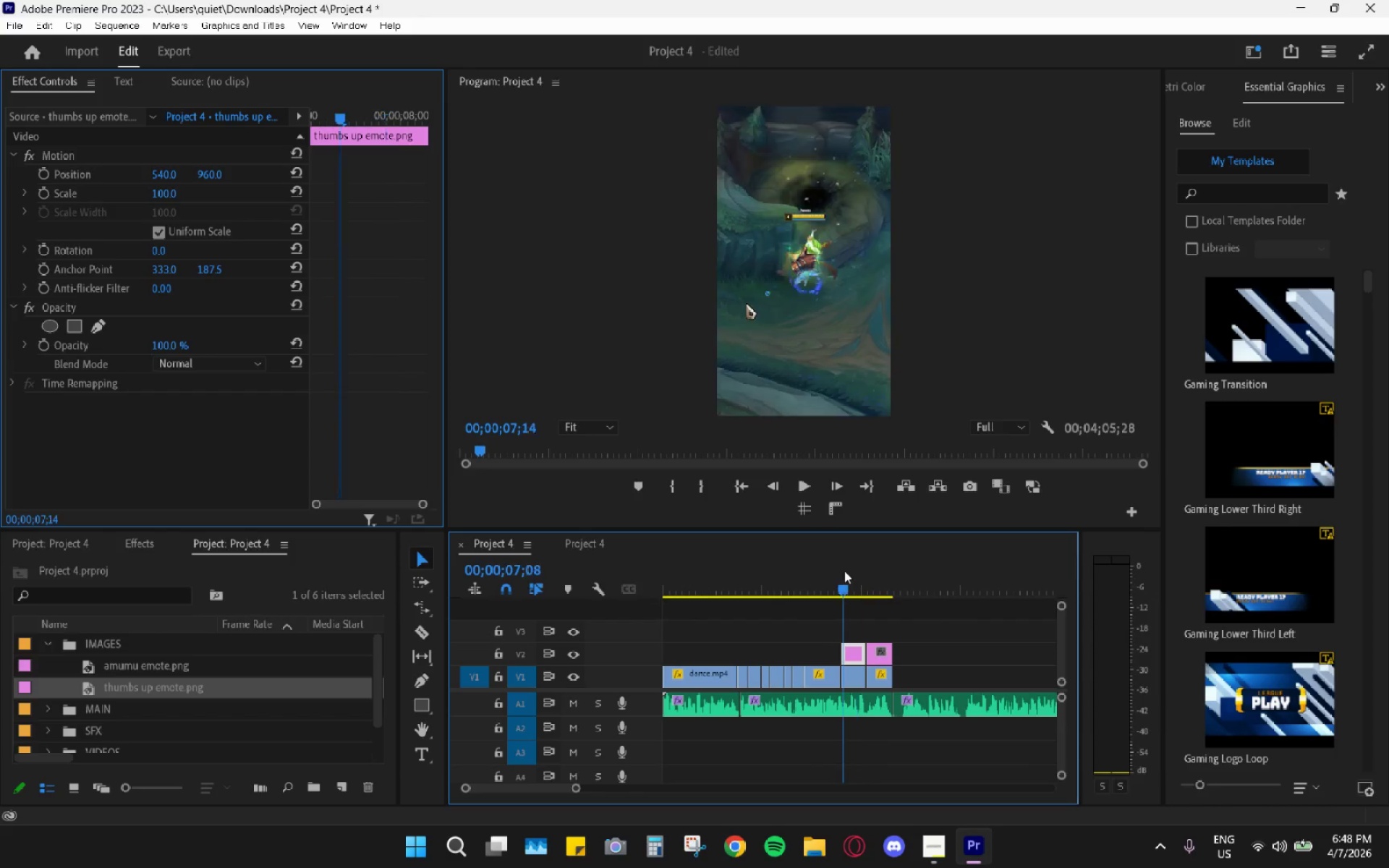 
left_click_drag(start_coordinate=[850, 573], to_coordinate=[890, 587])
 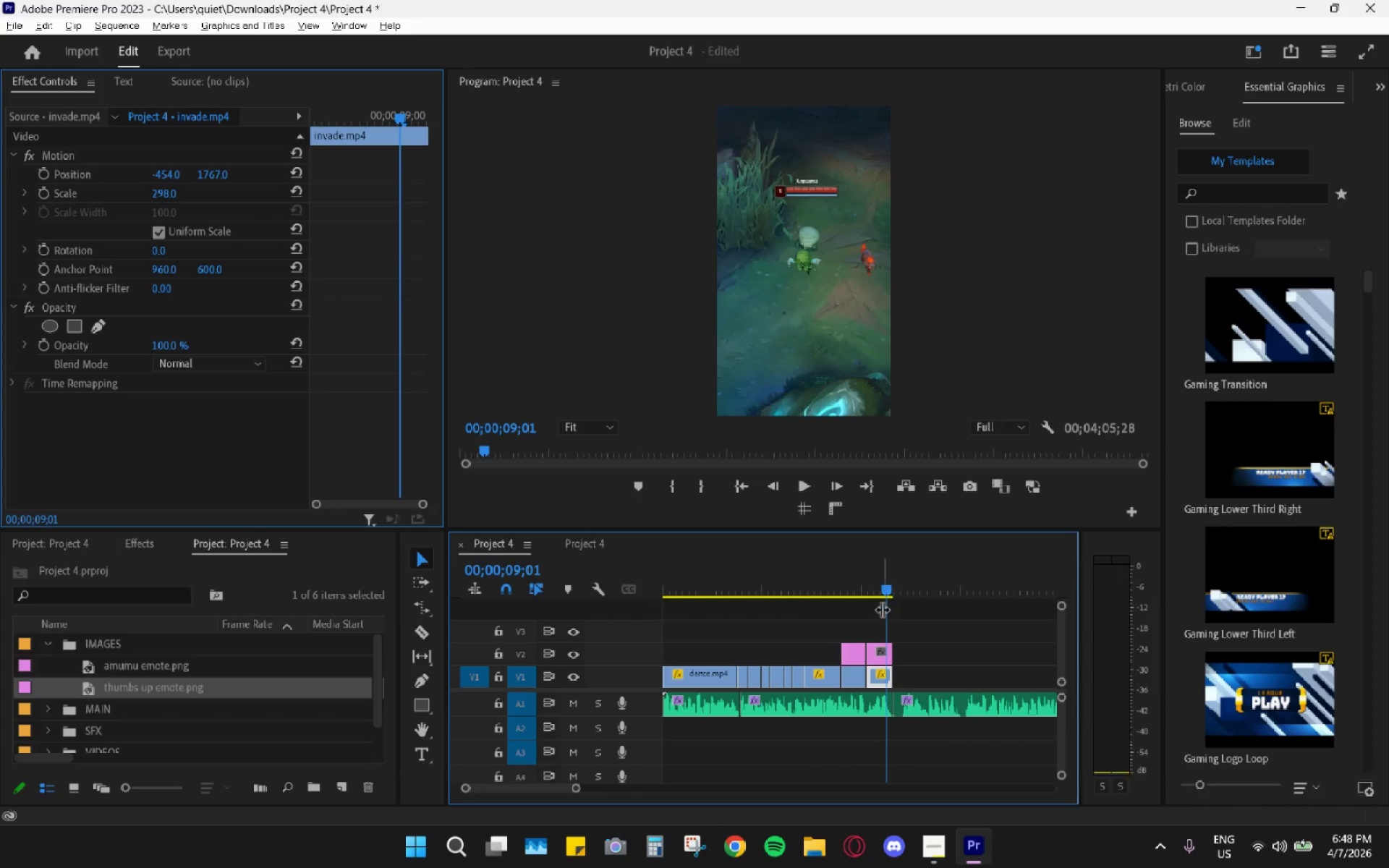 
hold_key(key=AltLeft, duration=0.88)
scroll: coordinate [865, 639], scroll_direction: up, amount: 5.0
 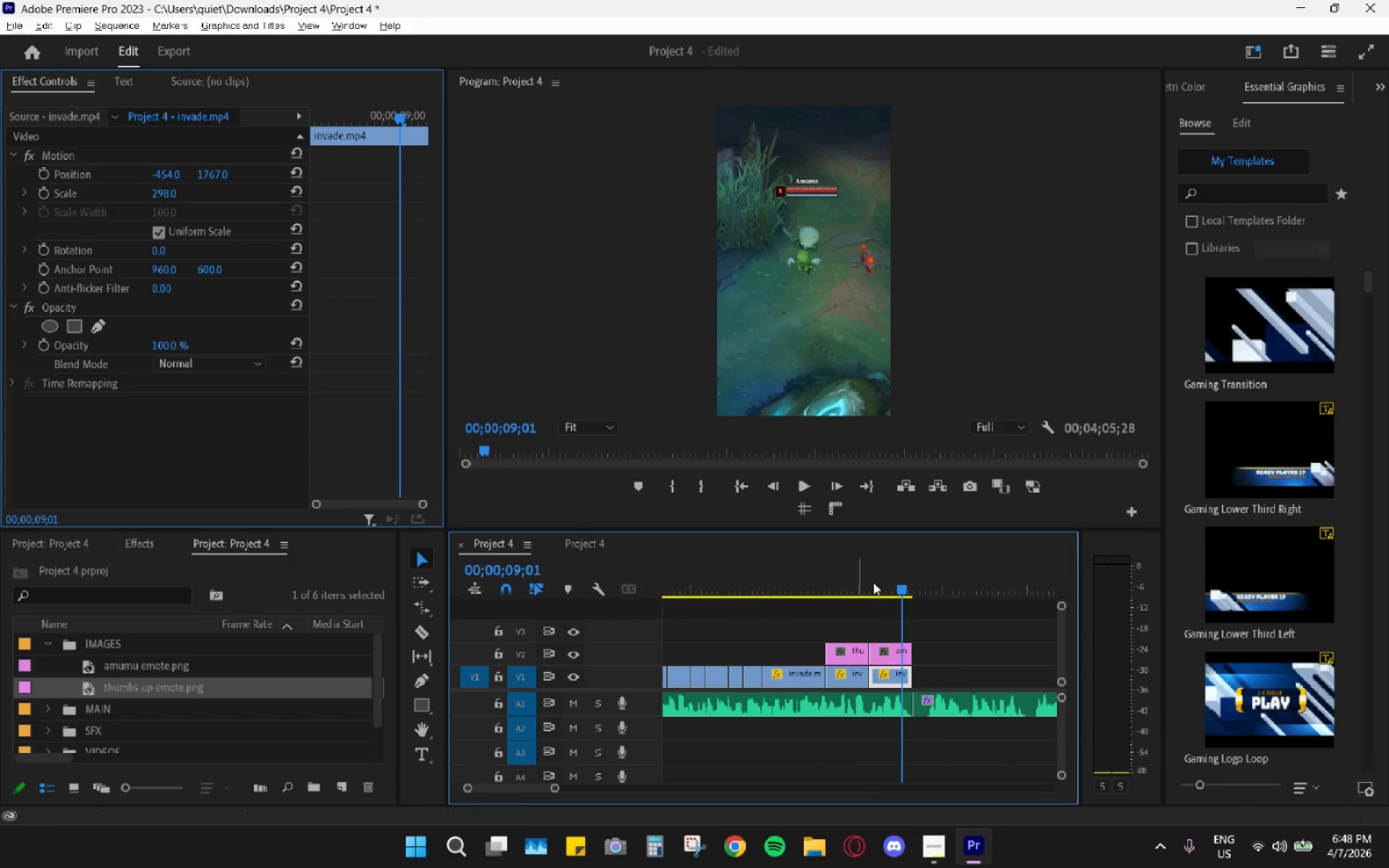 
left_click([874, 579])
 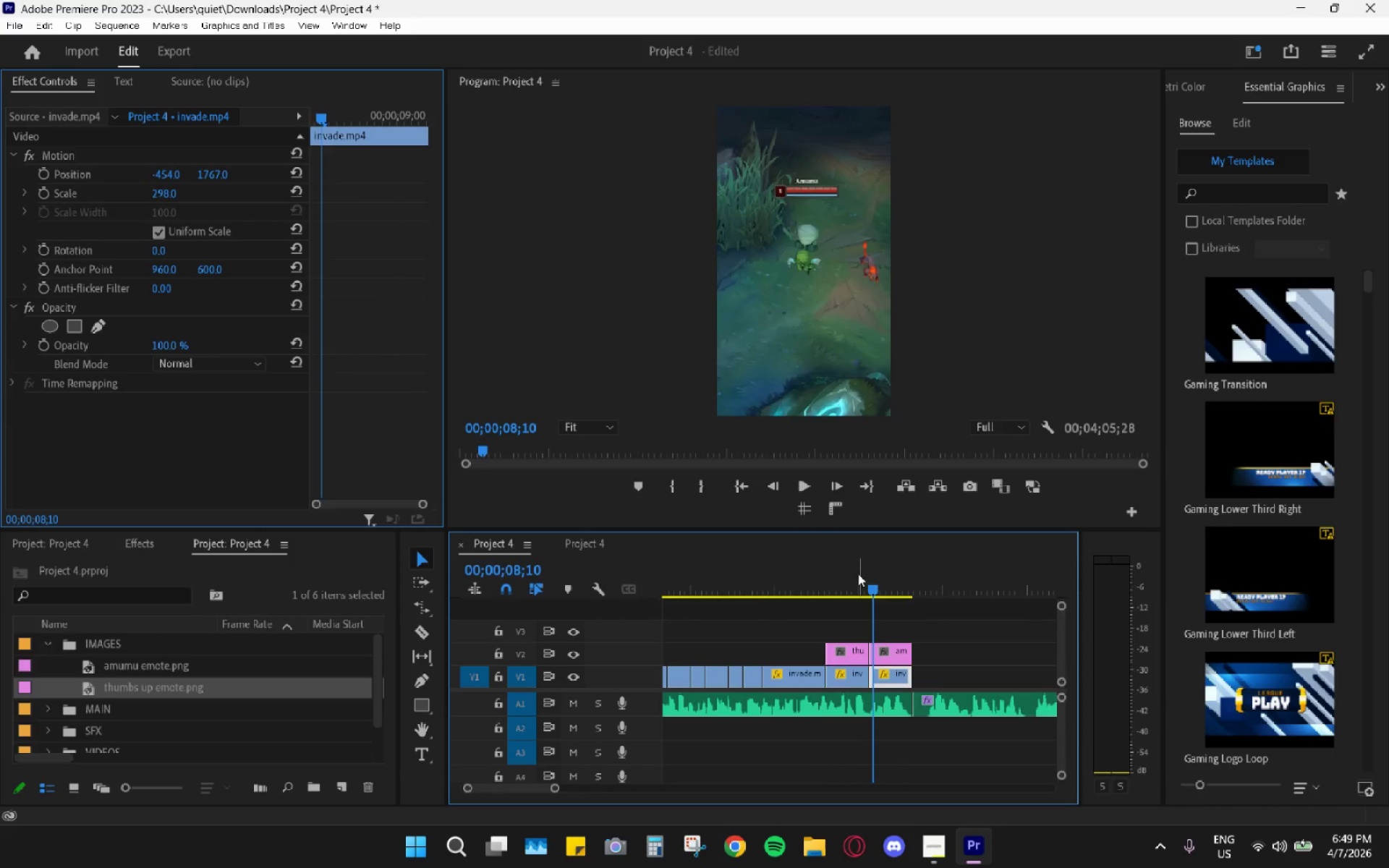 
left_click_drag(start_coordinate=[843, 571], to_coordinate=[833, 573])
 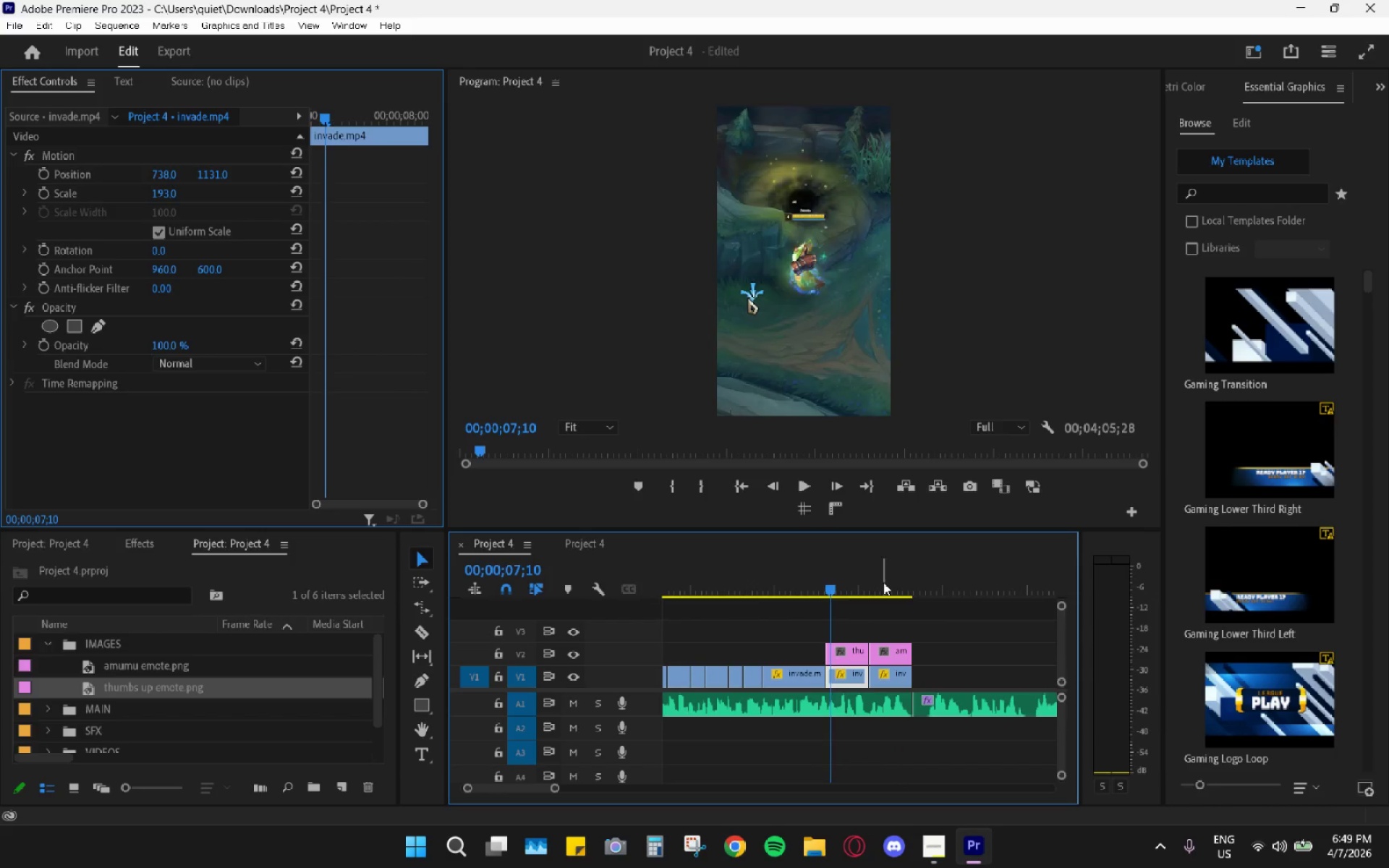 
left_click_drag(start_coordinate=[883, 579], to_coordinate=[888, 587])
 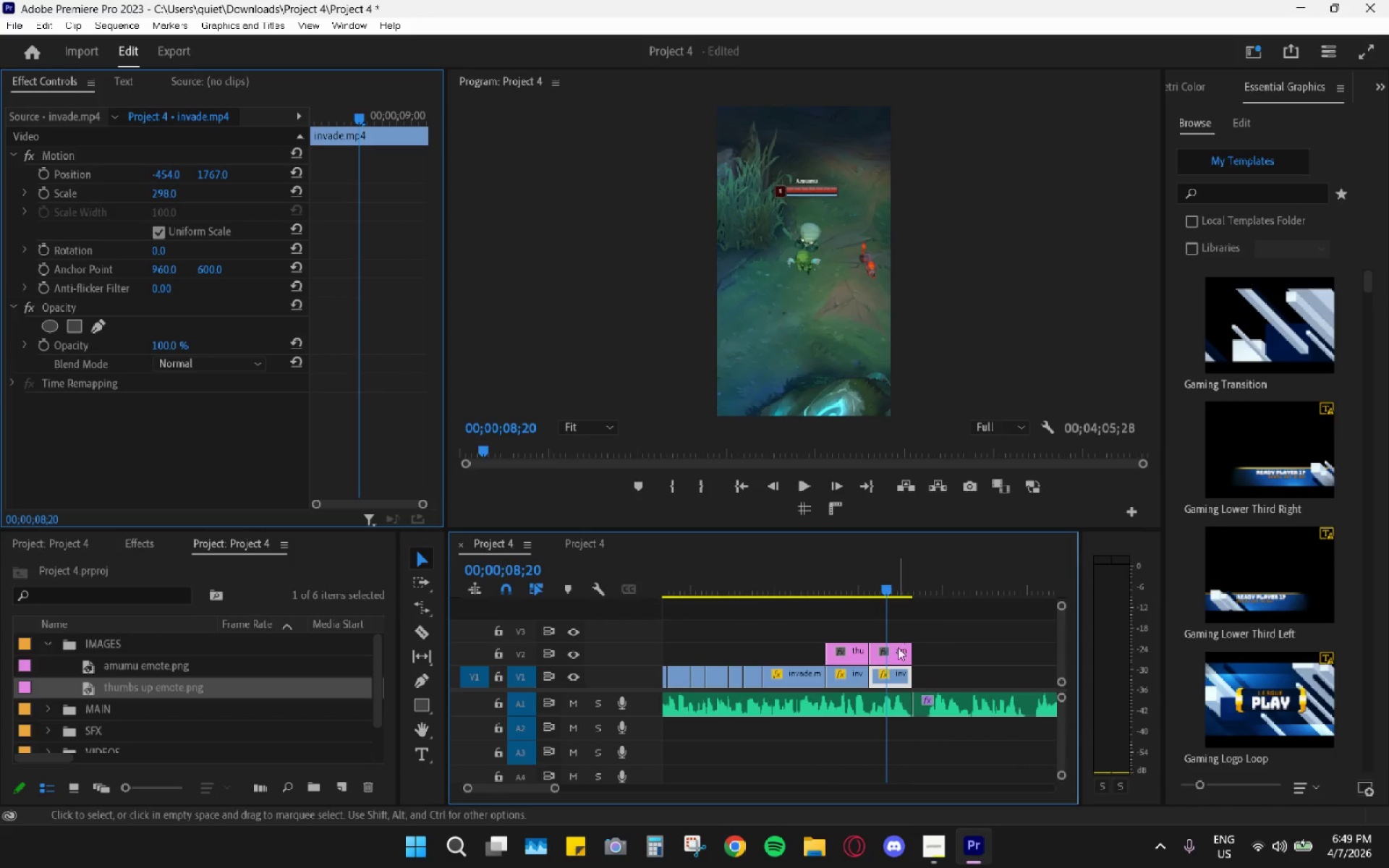 
double_click([894, 650])
 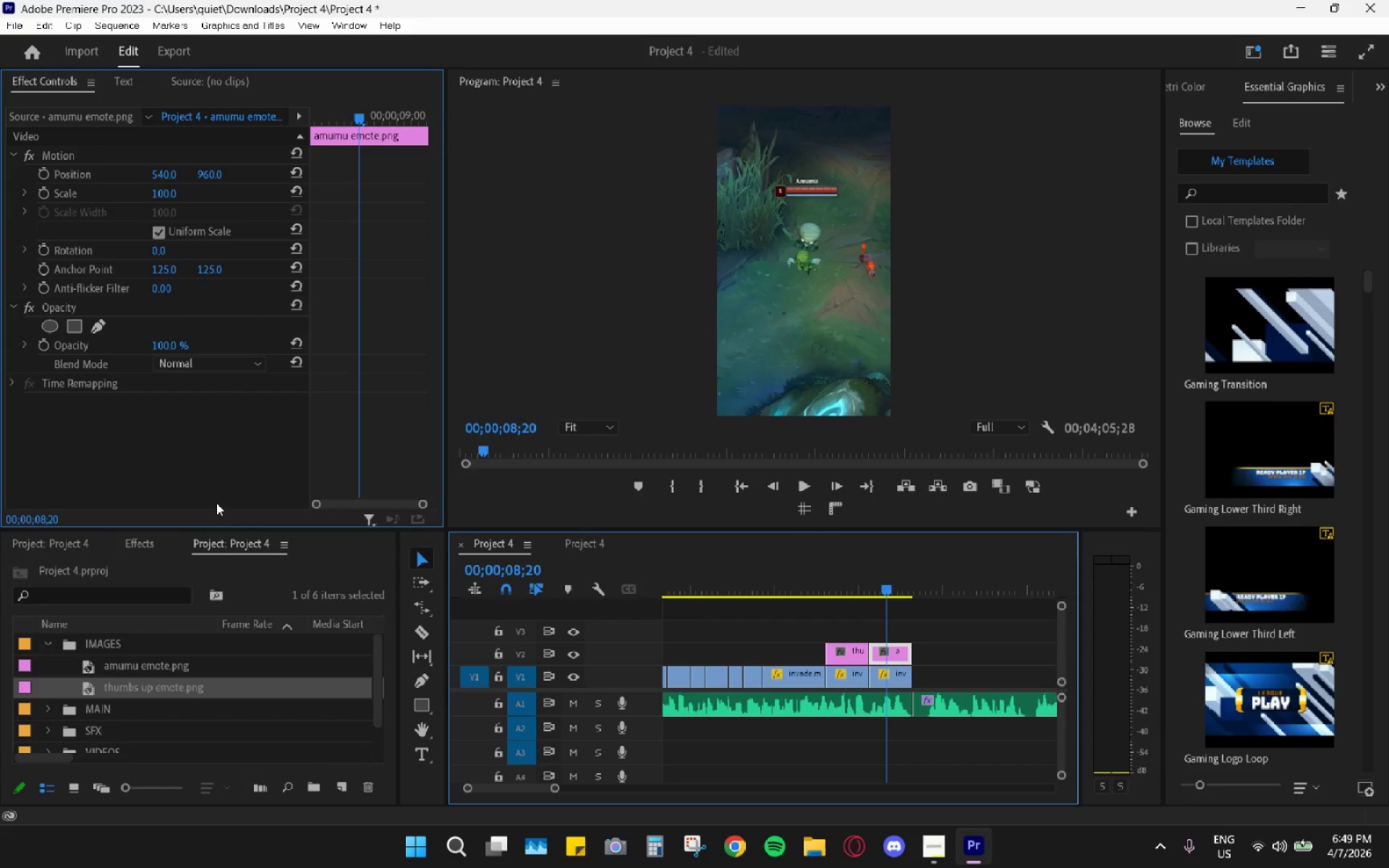 
double_click([116, 574])
 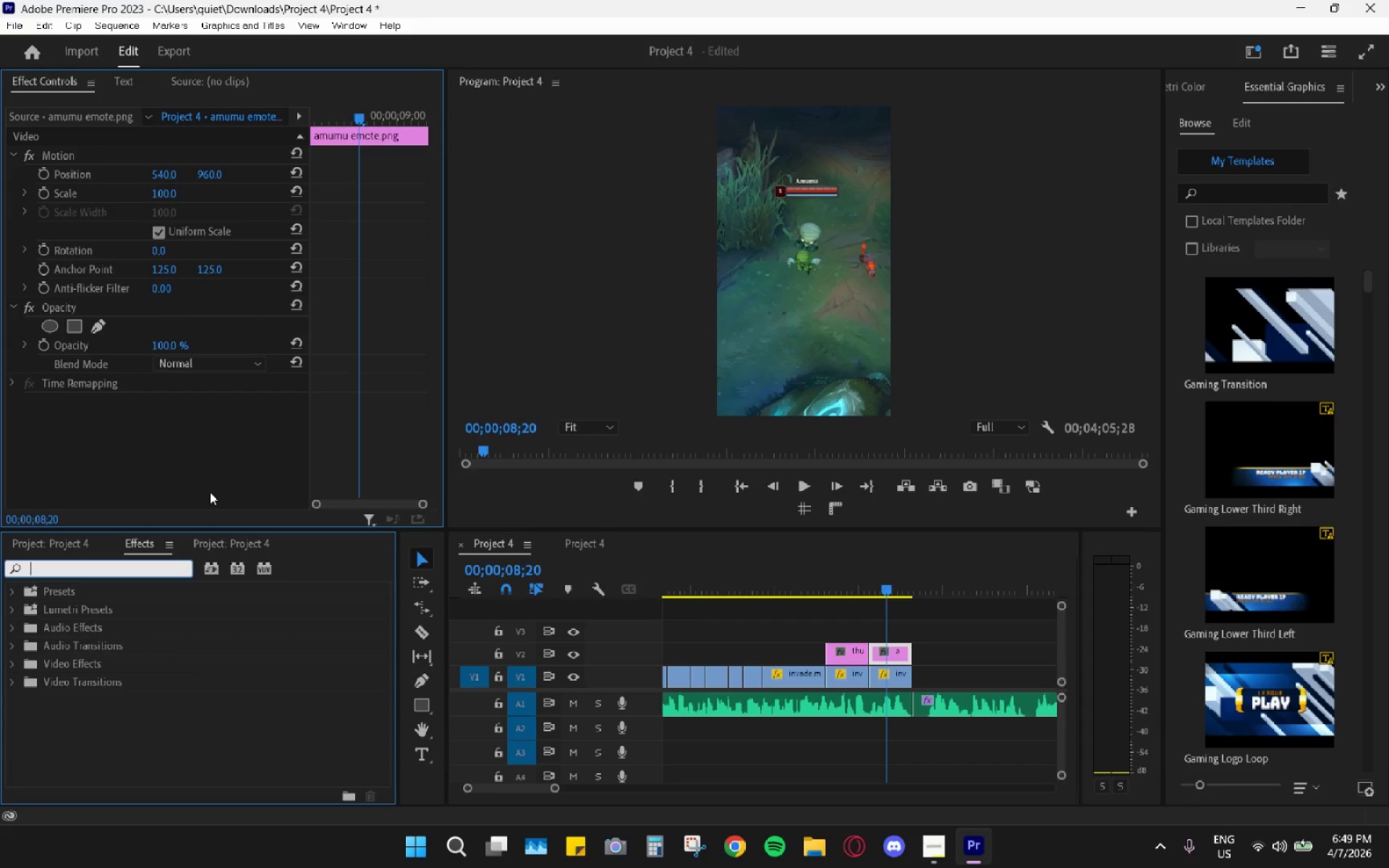 
type(drop)
 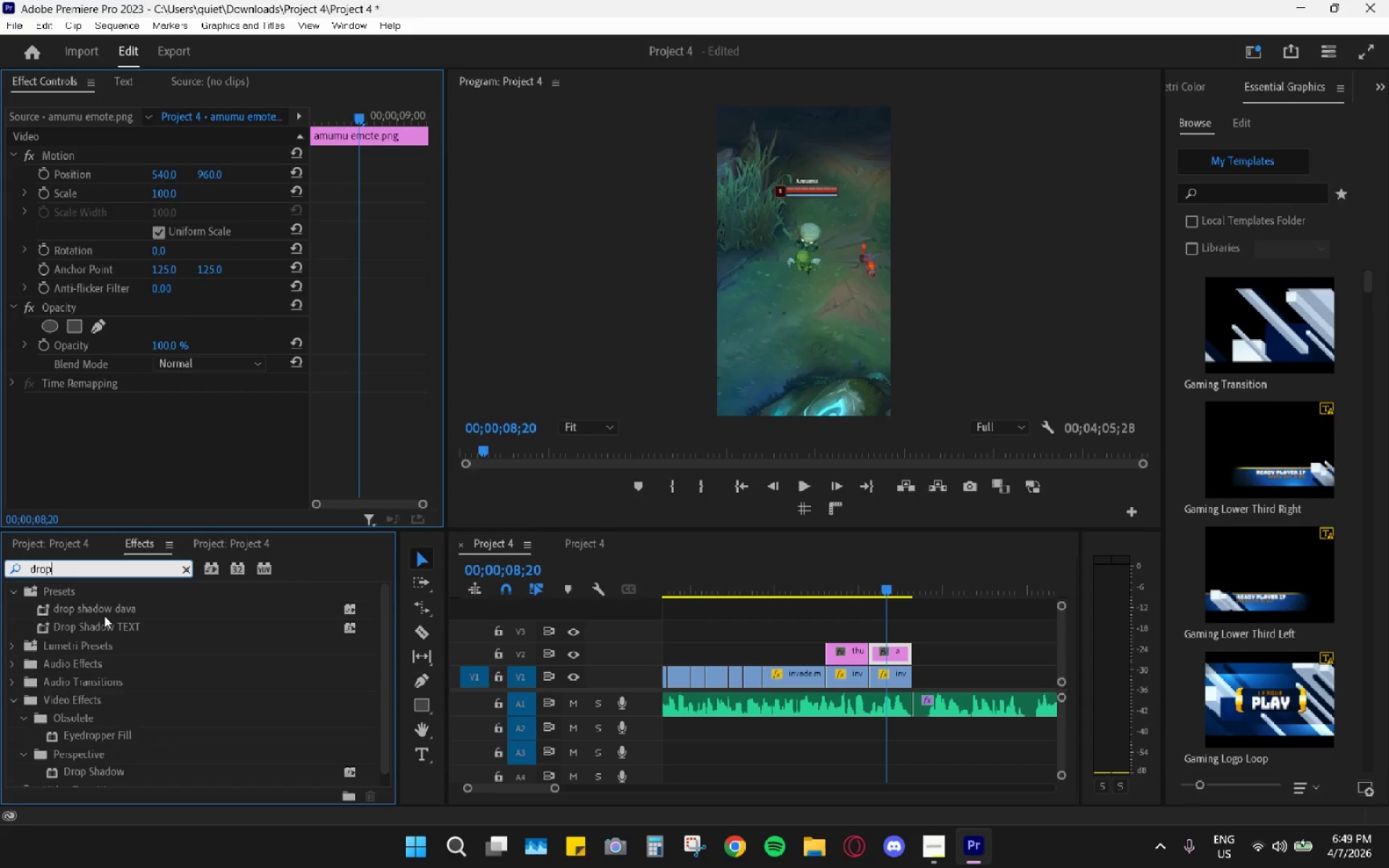 
left_click_drag(start_coordinate=[99, 610], to_coordinate=[897, 653])
 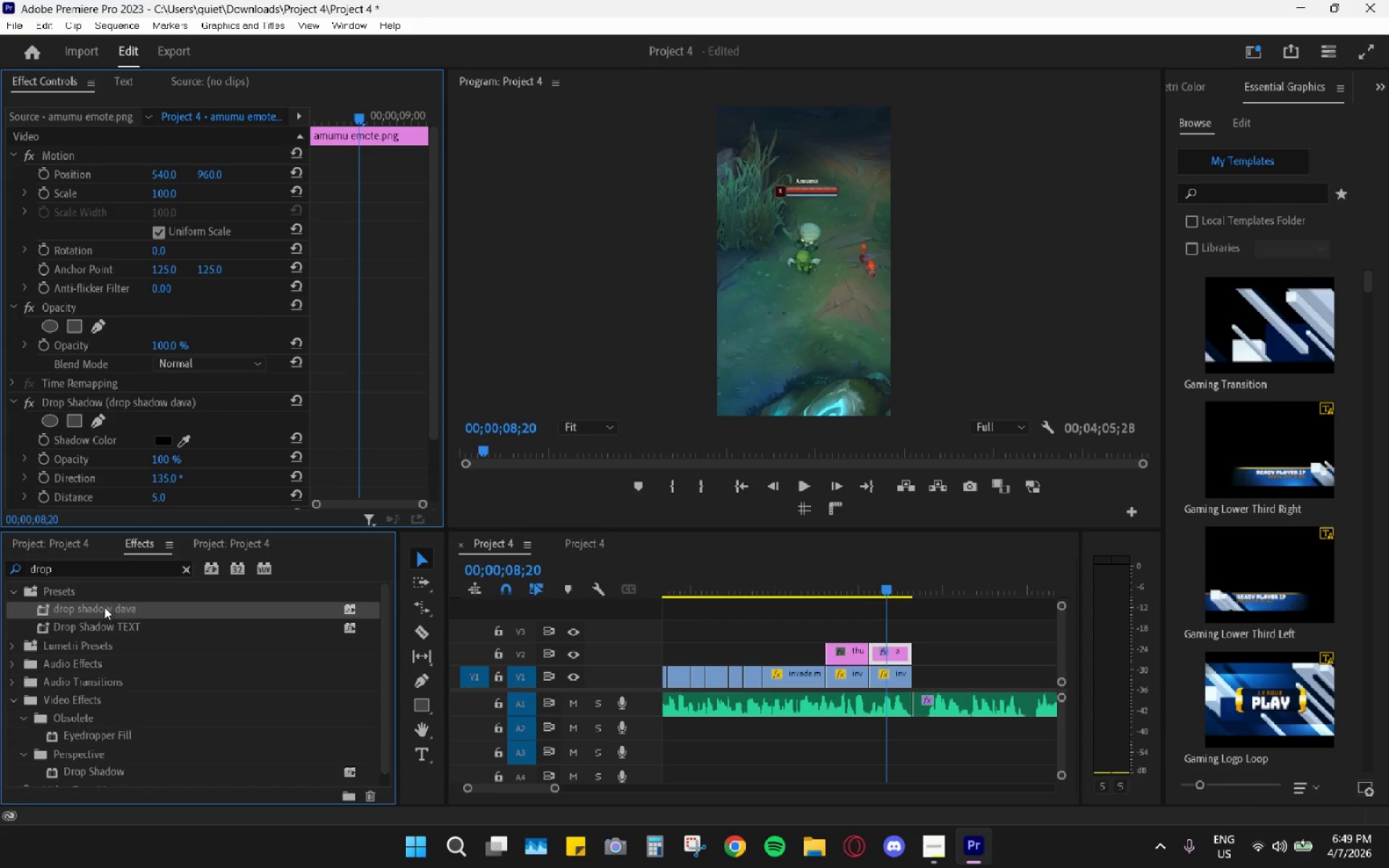 
left_click_drag(start_coordinate=[102, 603], to_coordinate=[858, 646])
 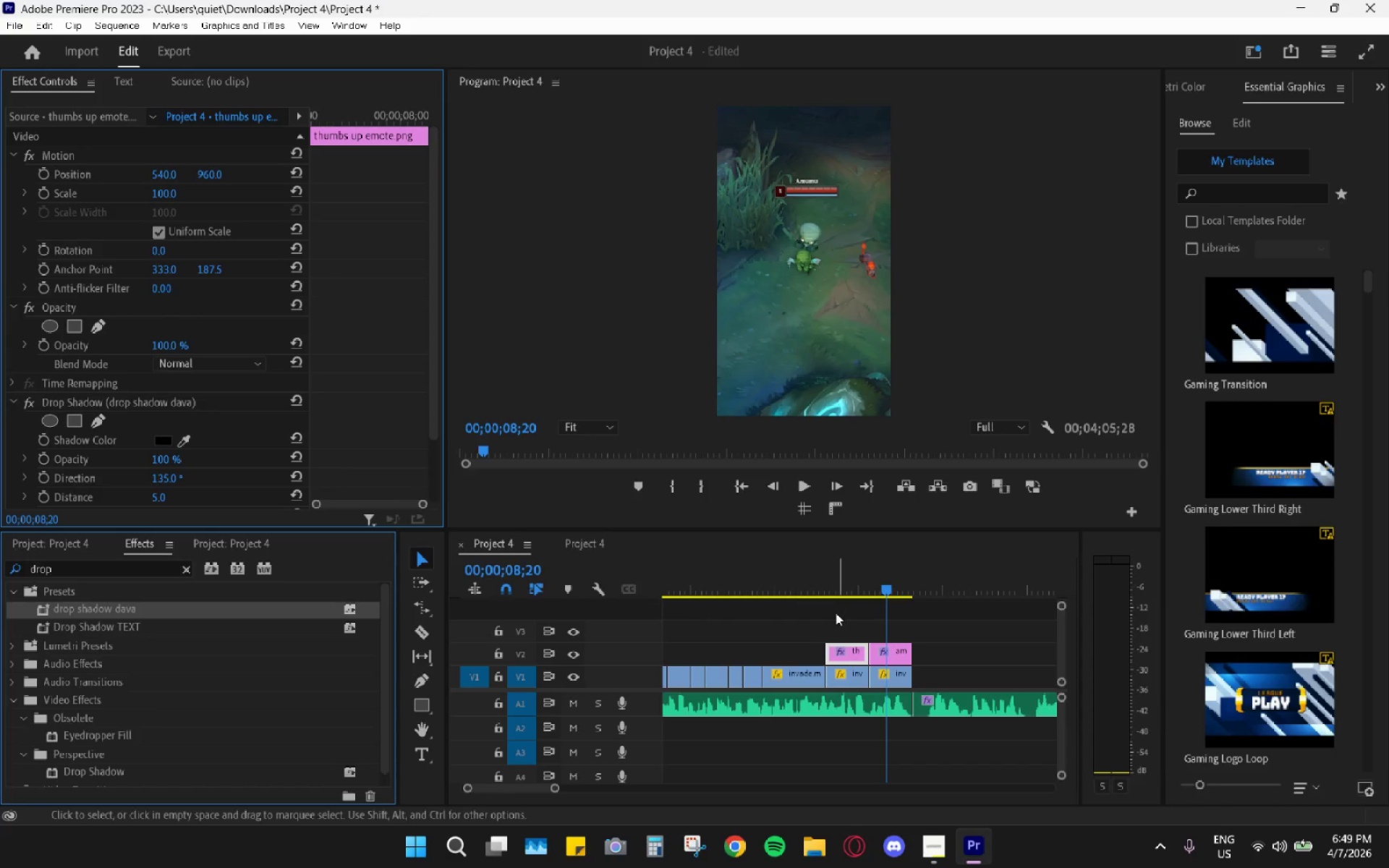 
left_click_drag(start_coordinate=[849, 591], to_coordinate=[823, 578])
 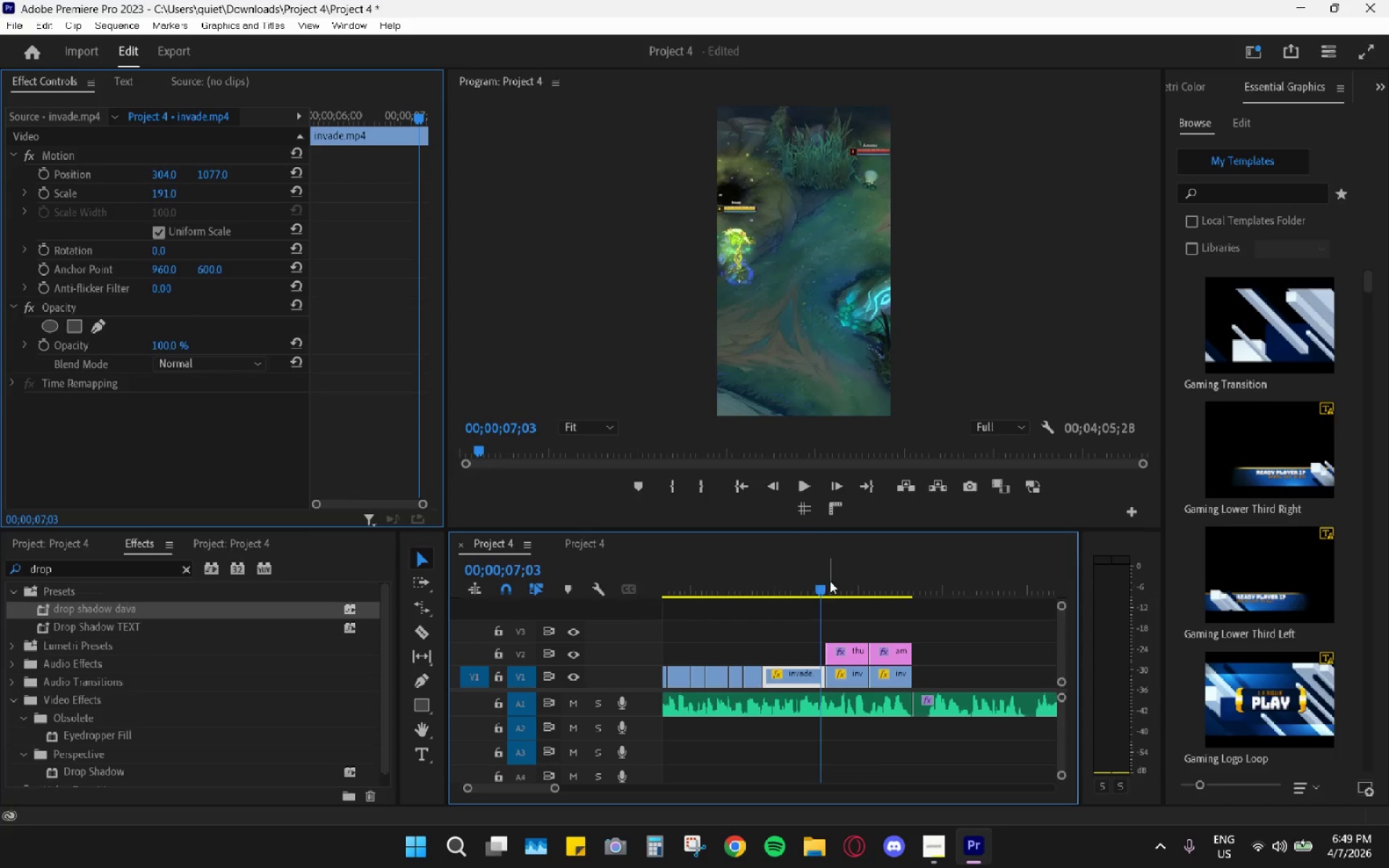 
key(Space)
 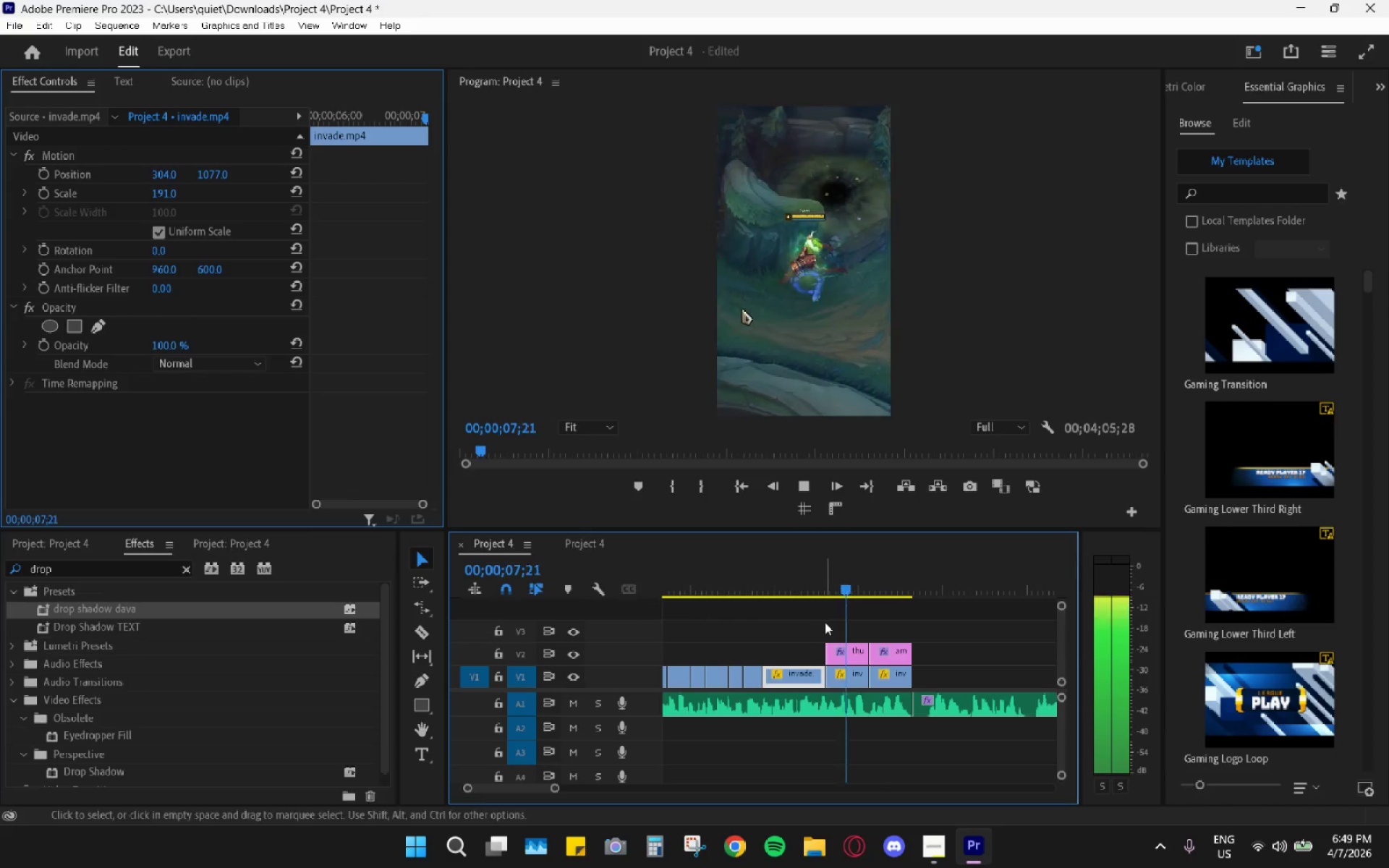 
key(Space)
 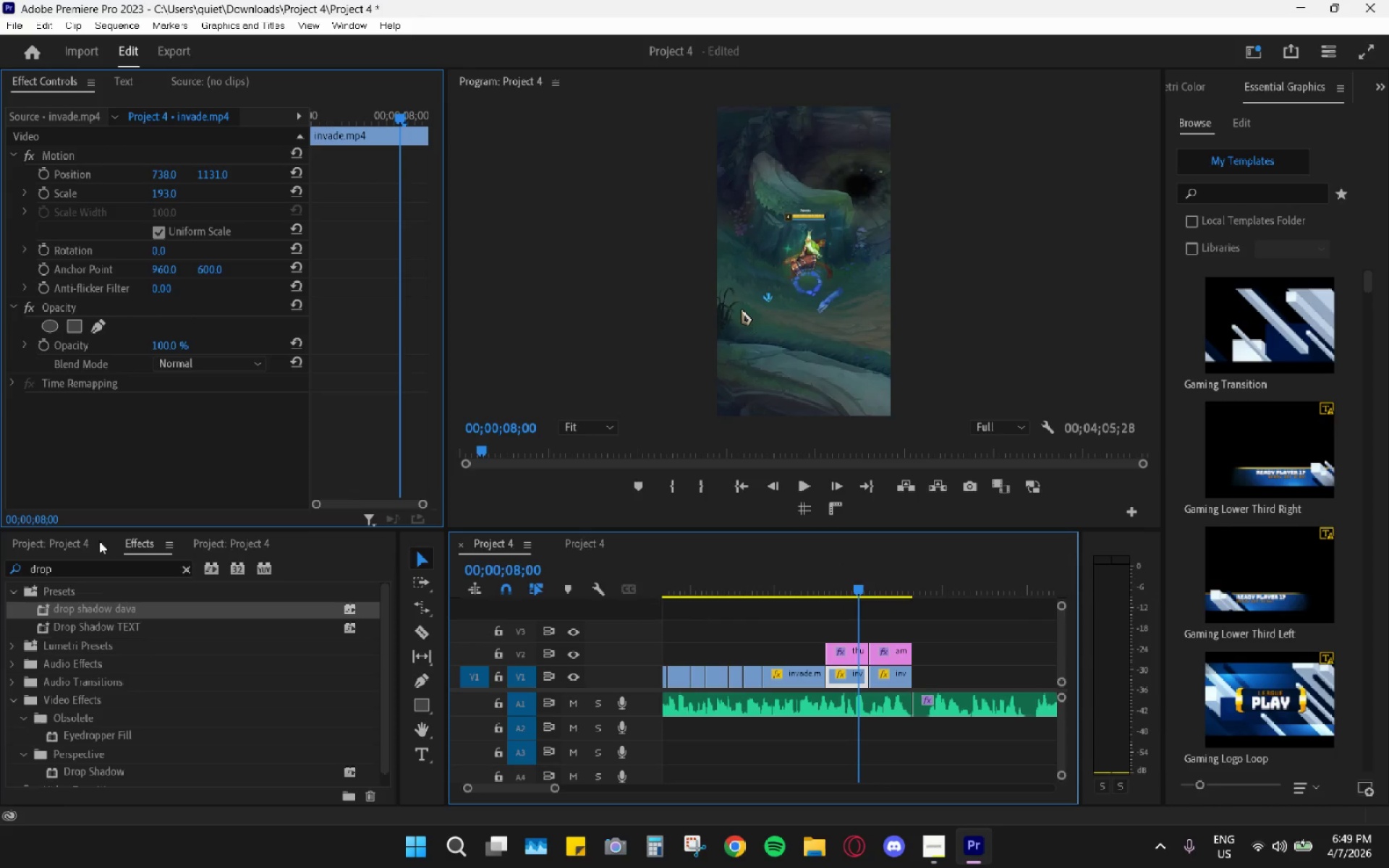 
left_click_drag(start_coordinate=[103, 569], to_coordinate=[102, 577])
 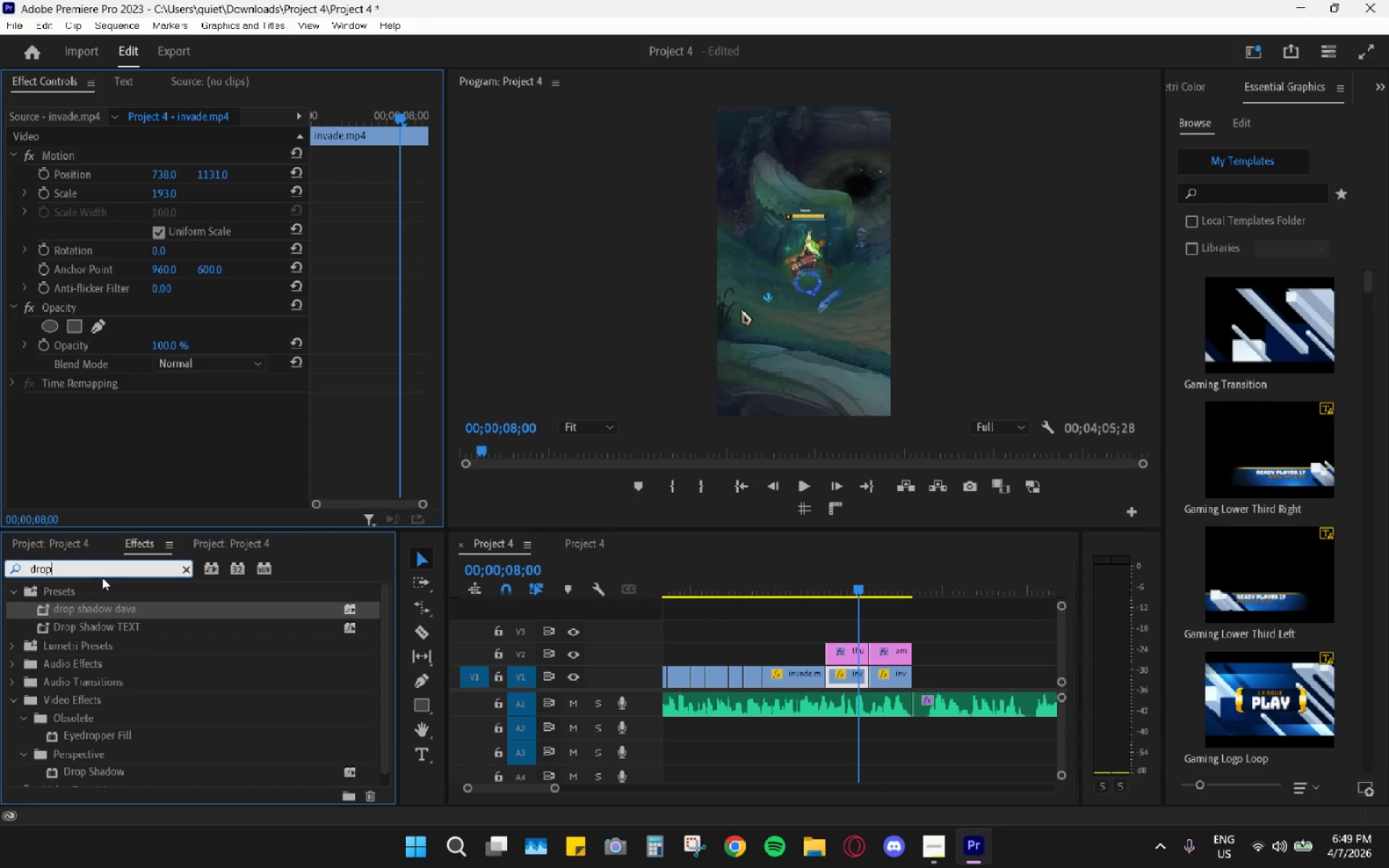 
double_click([102, 577])
 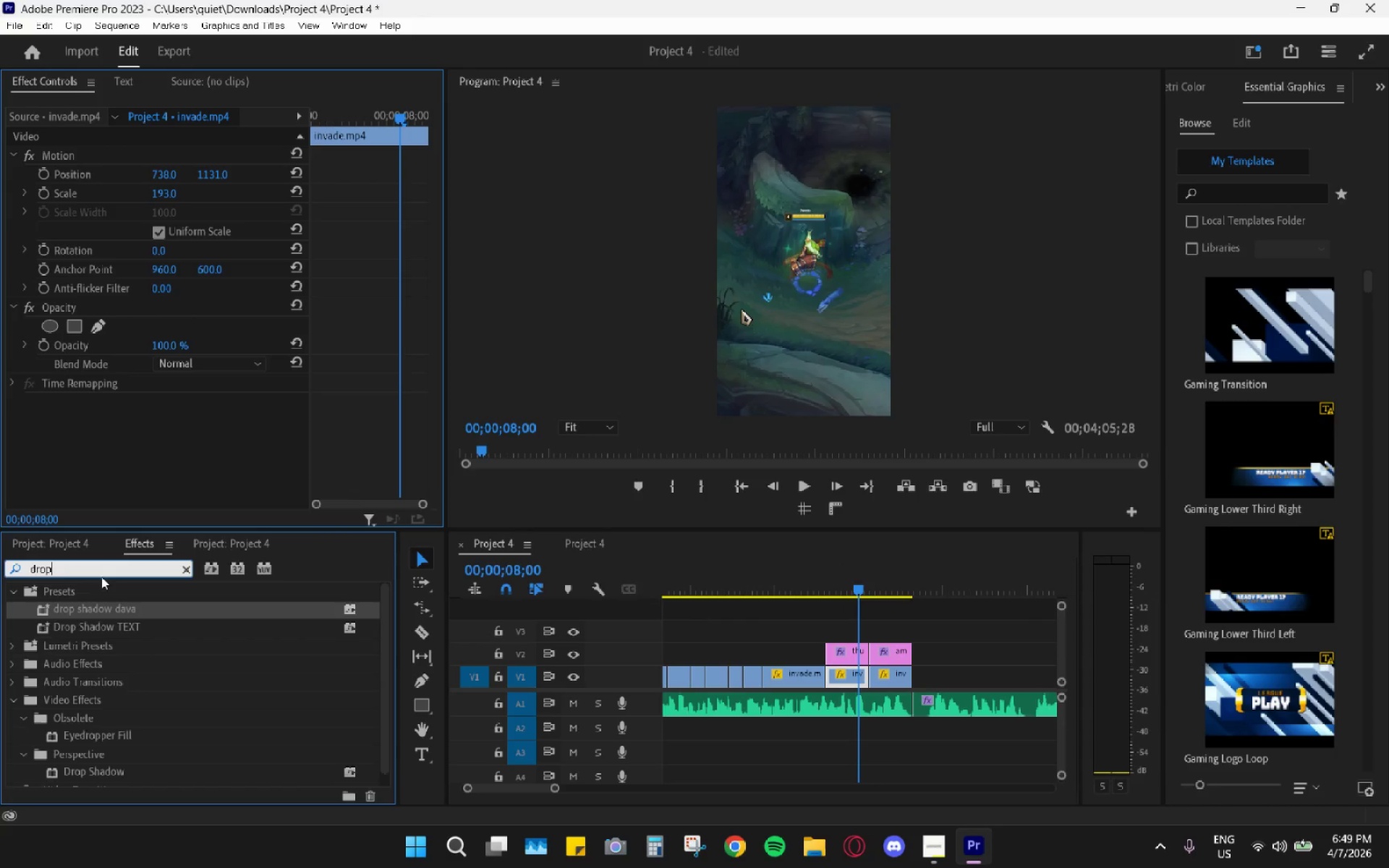 
triple_click([108, 571])
 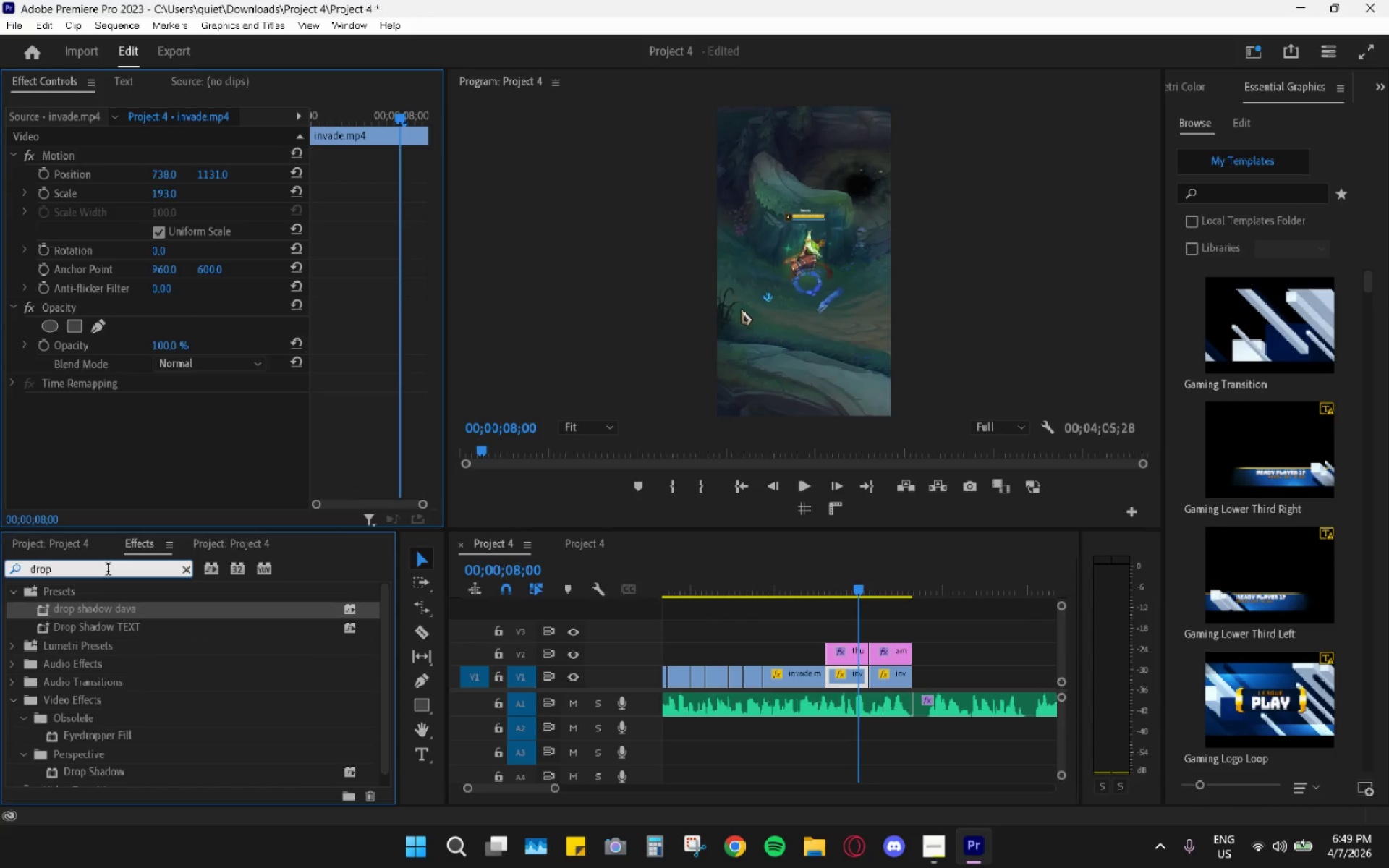 
triple_click([108, 571])
 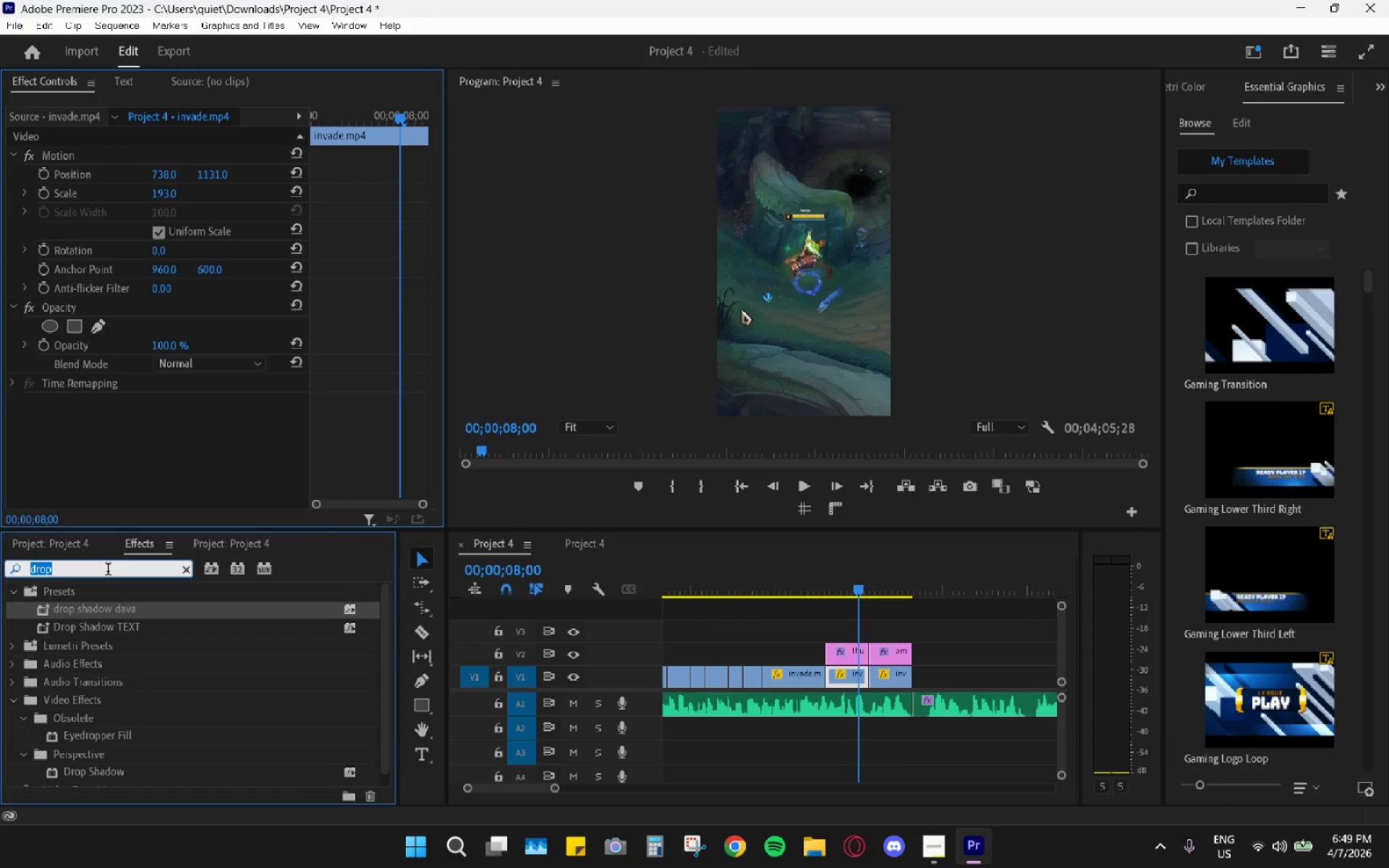 
triple_click([106, 571])
 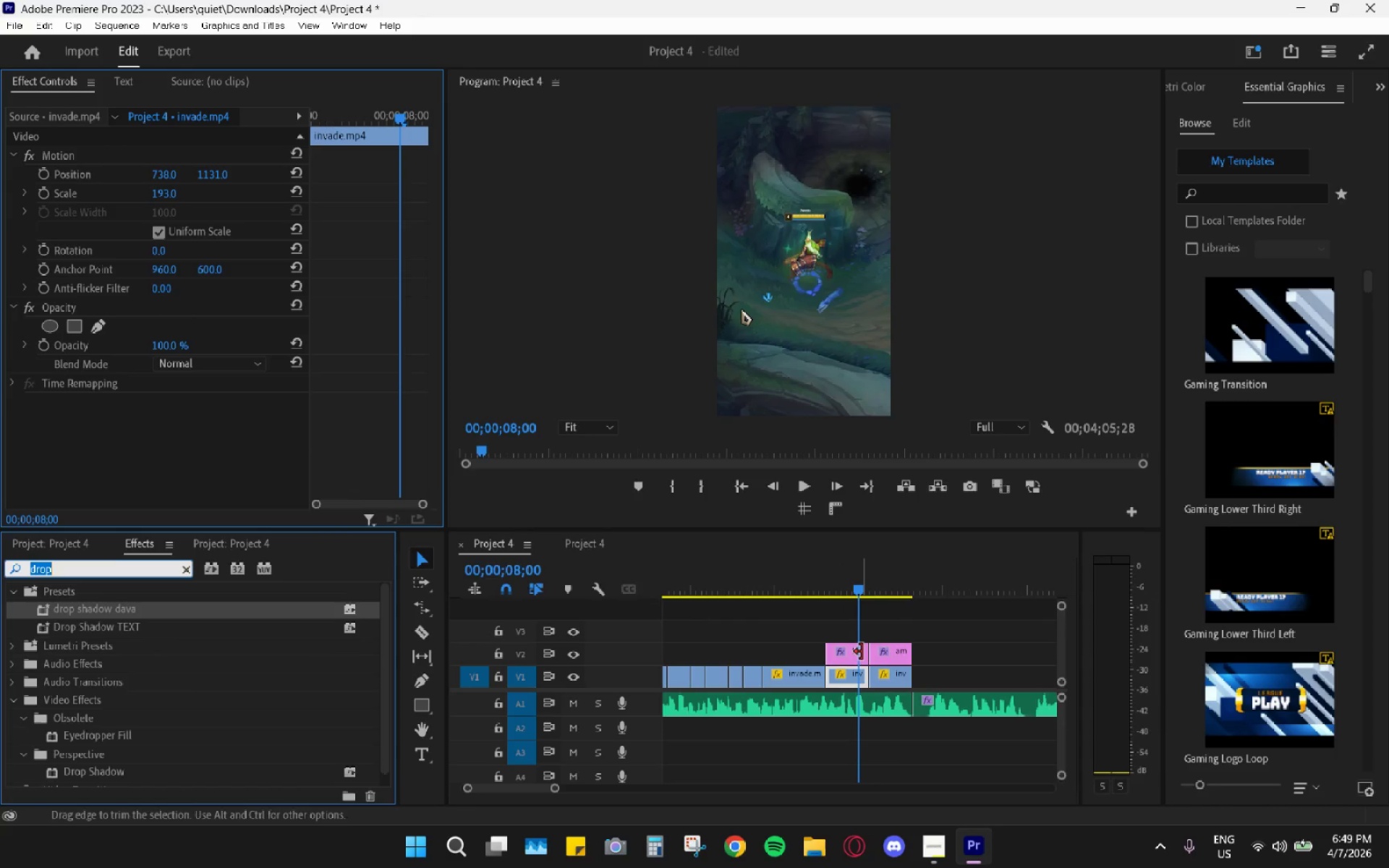 
left_click([885, 648])
 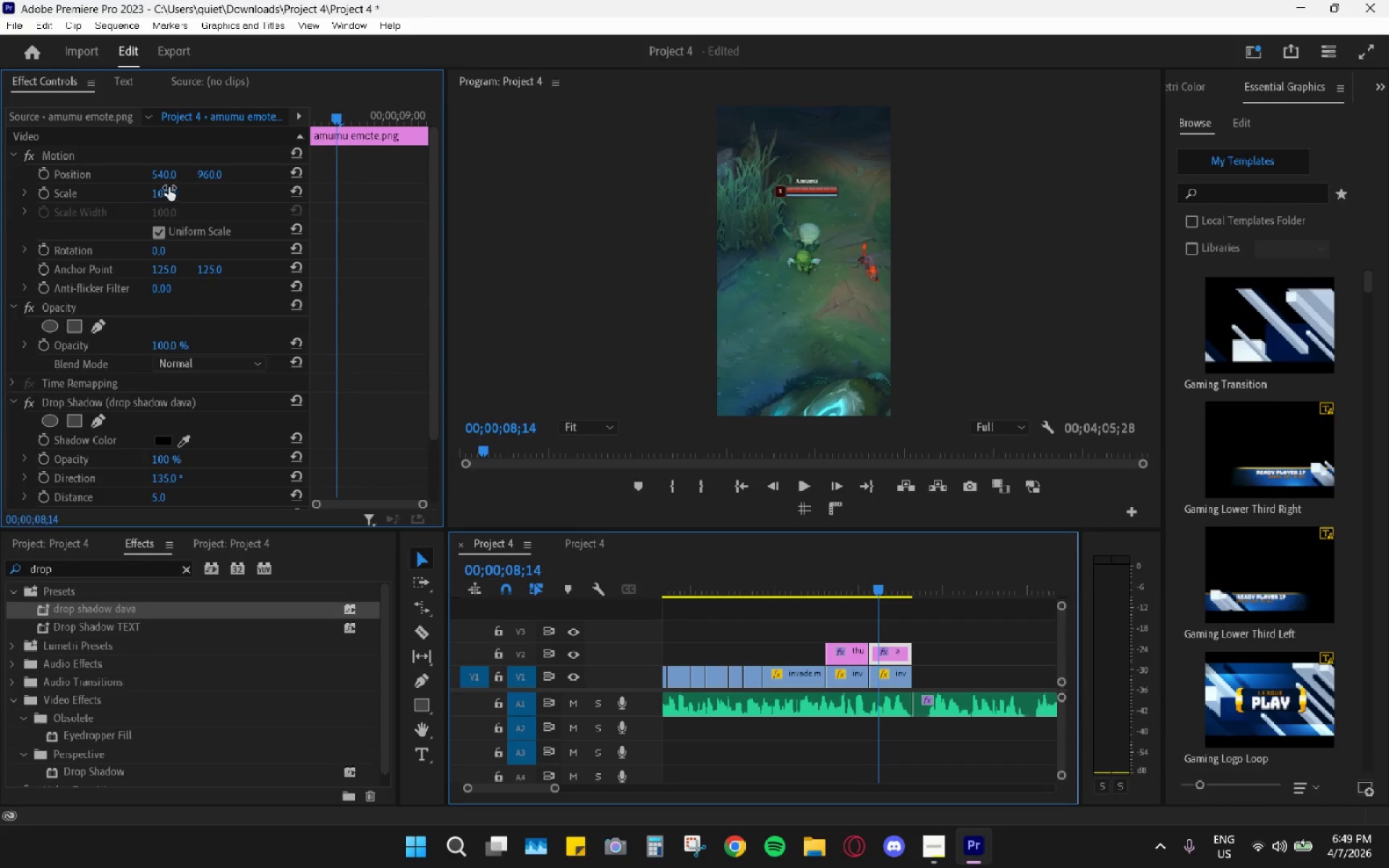 
left_click_drag(start_coordinate=[162, 194], to_coordinate=[221, 193])
 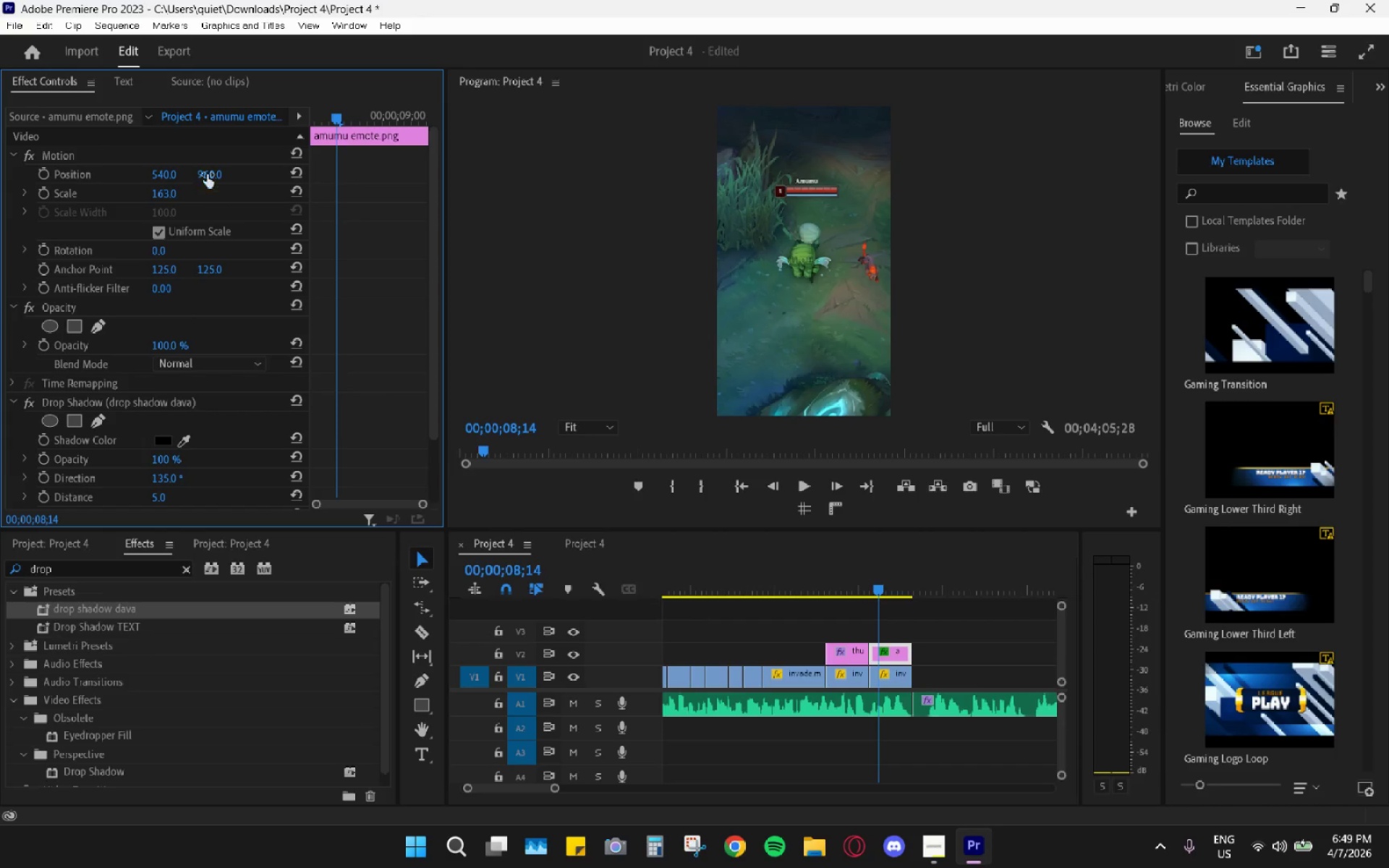 
left_click_drag(start_coordinate=[210, 172], to_coordinate=[26, 237])
 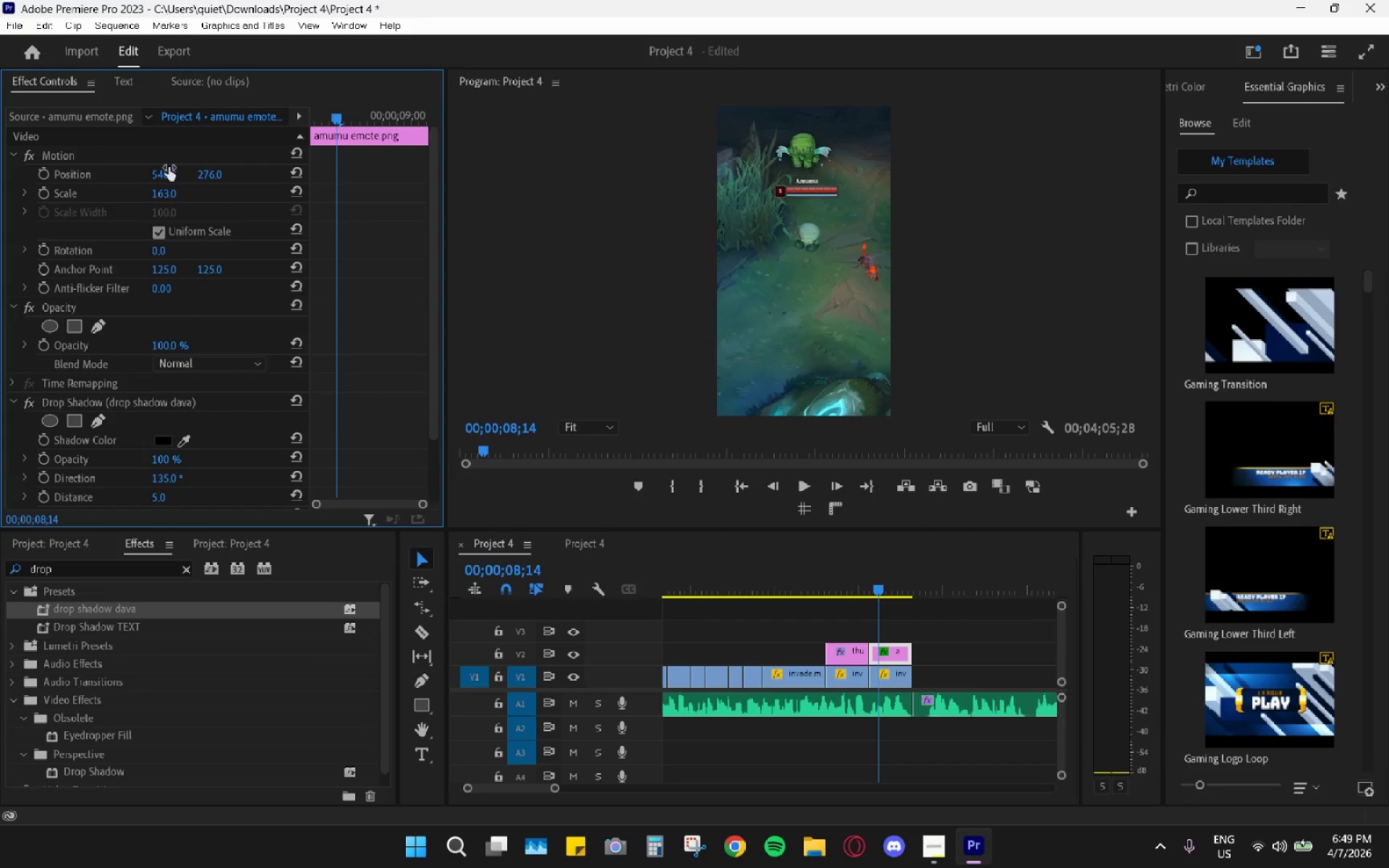 
left_click_drag(start_coordinate=[158, 170], to_coordinate=[194, 176])
 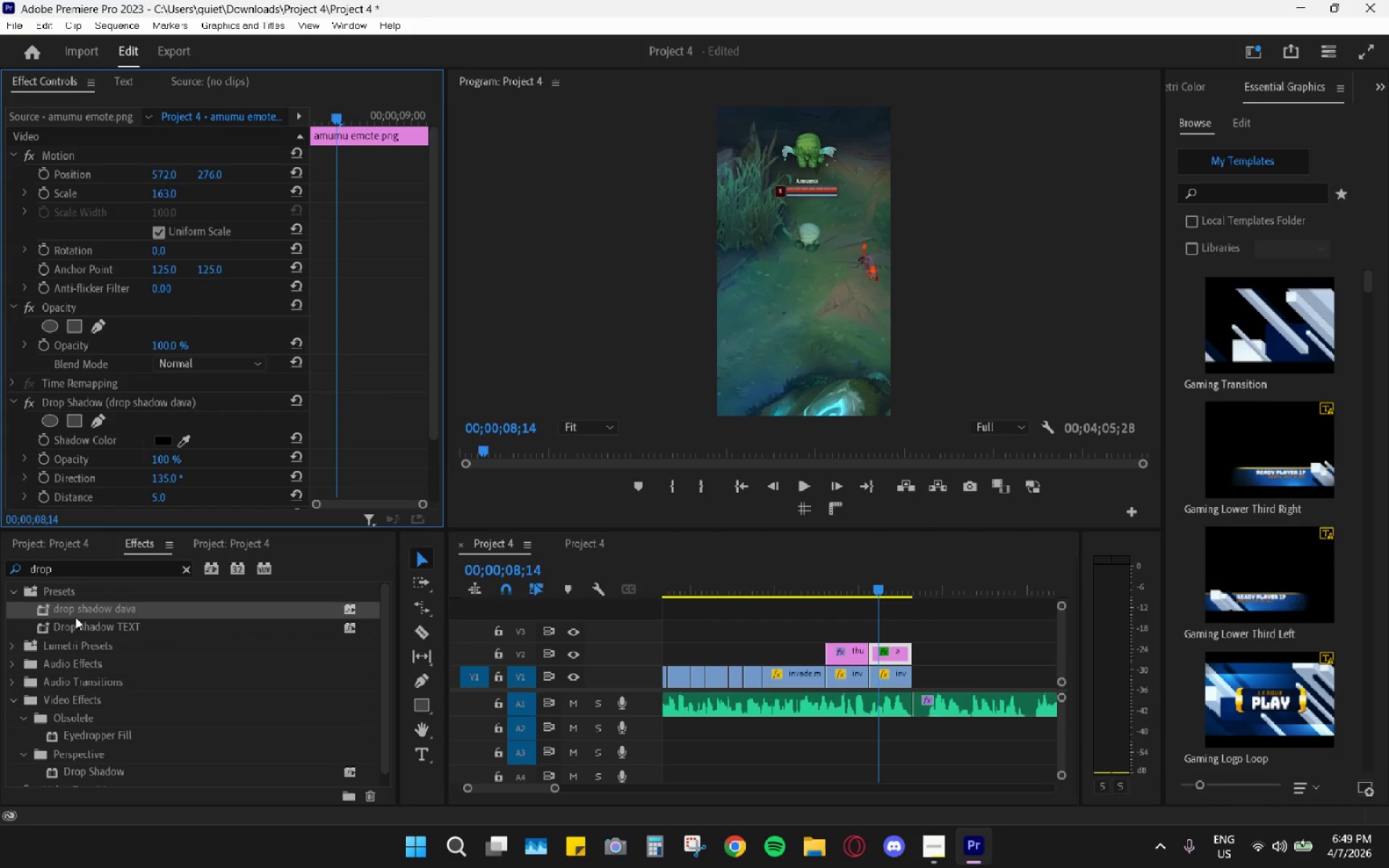 
left_click([83, 574])
 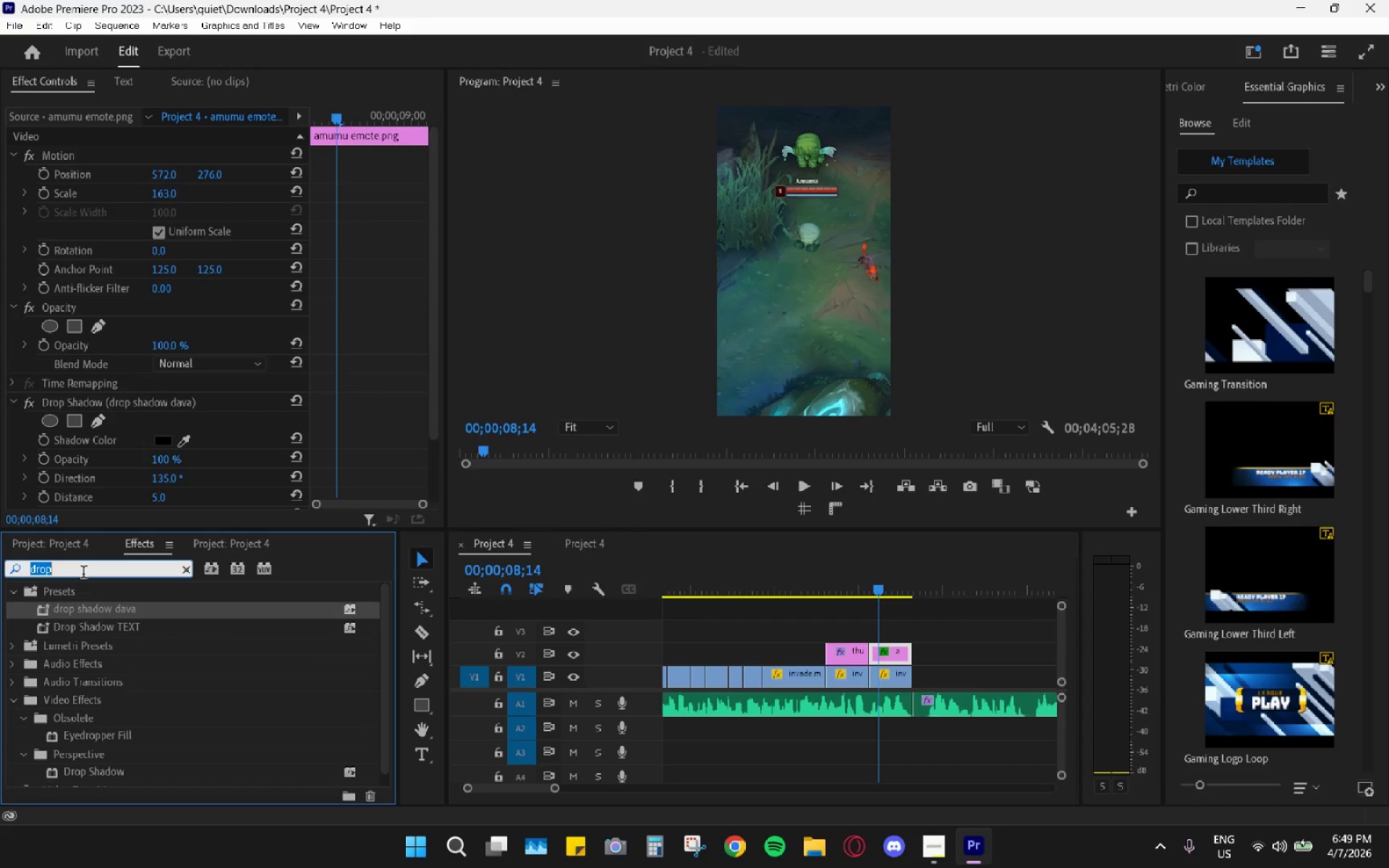 
type(cross)
 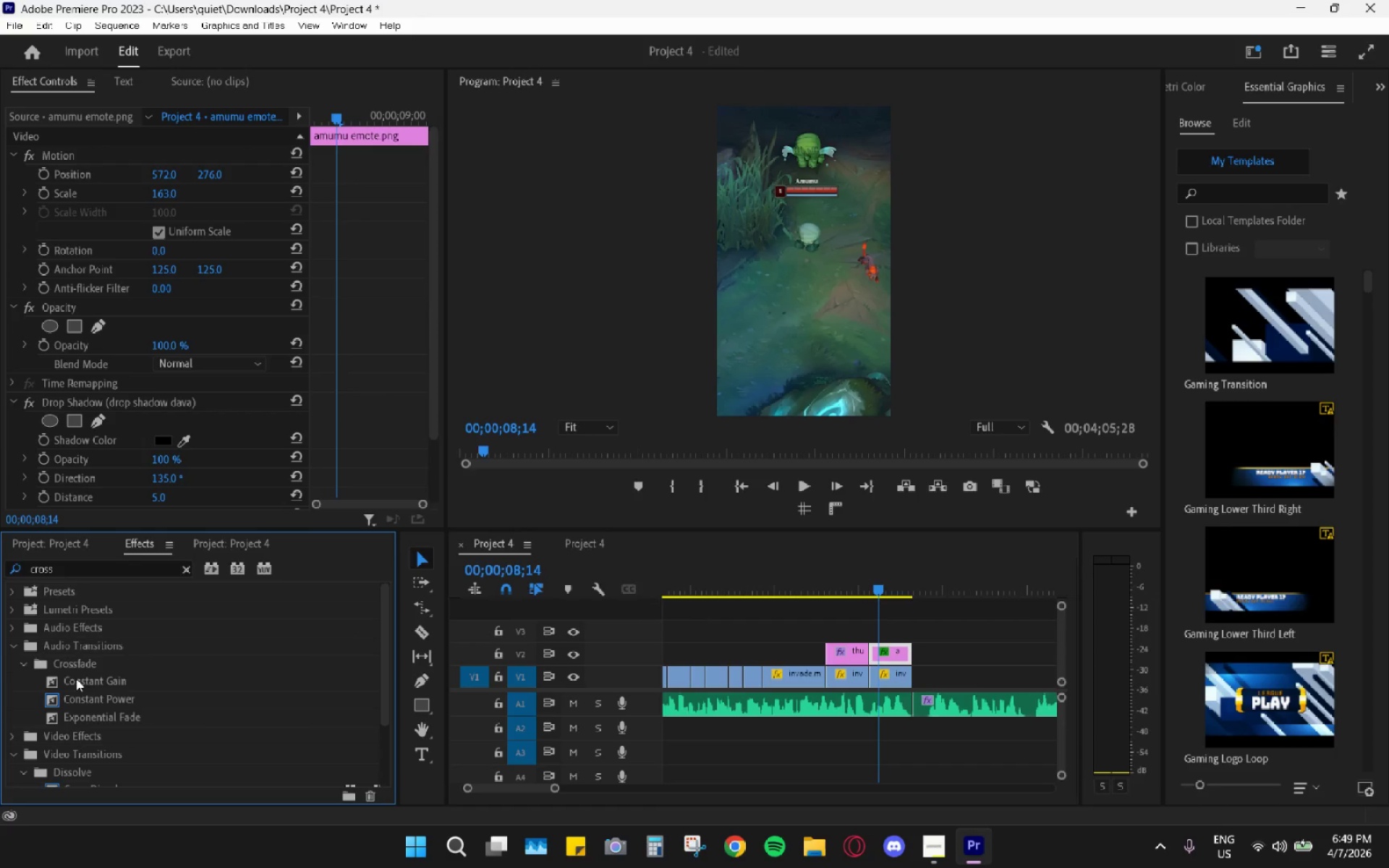 
scroll: coordinate [82, 732], scroll_direction: down, amount: 2.0
 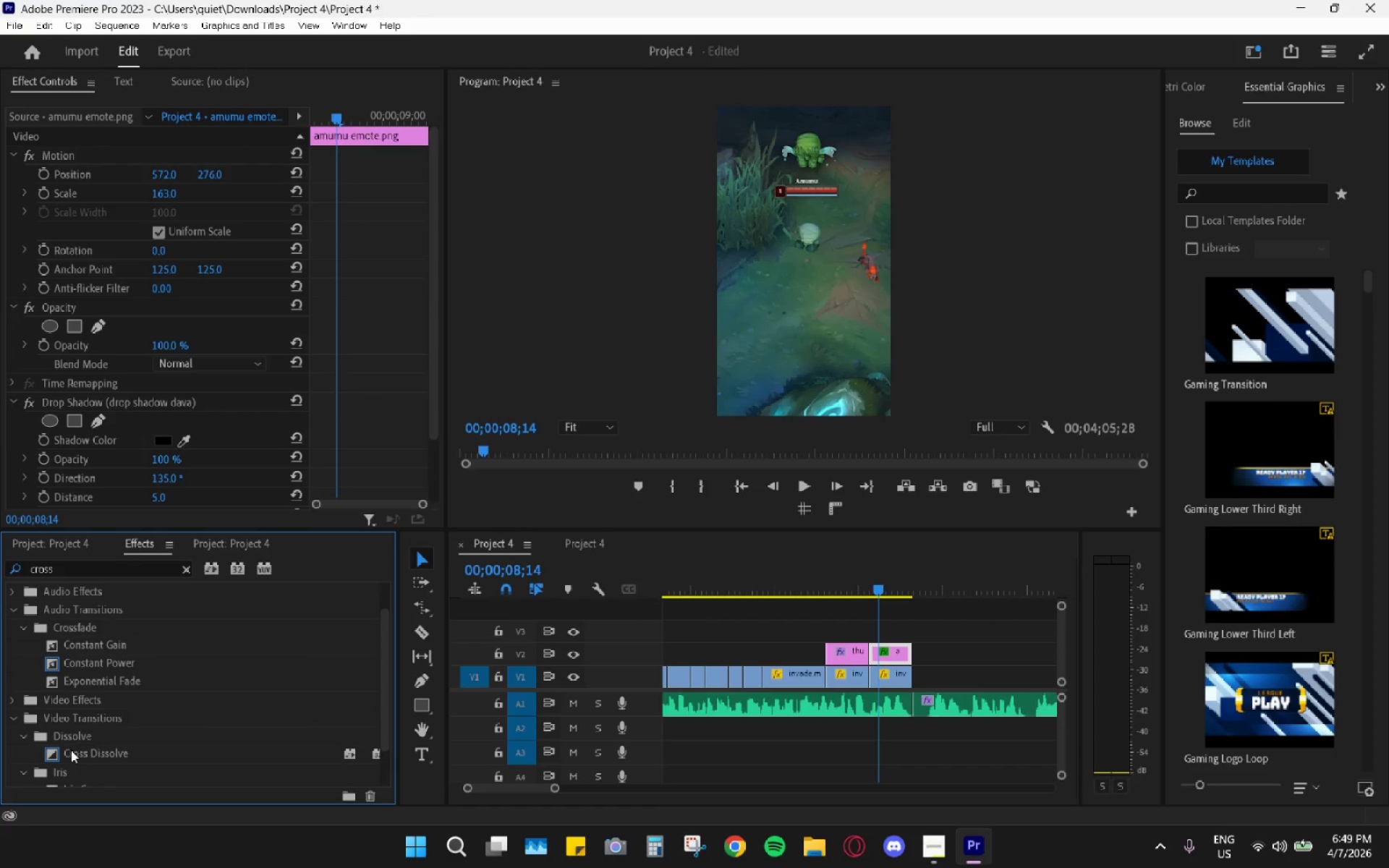 
left_click_drag(start_coordinate=[71, 756], to_coordinate=[881, 656])
 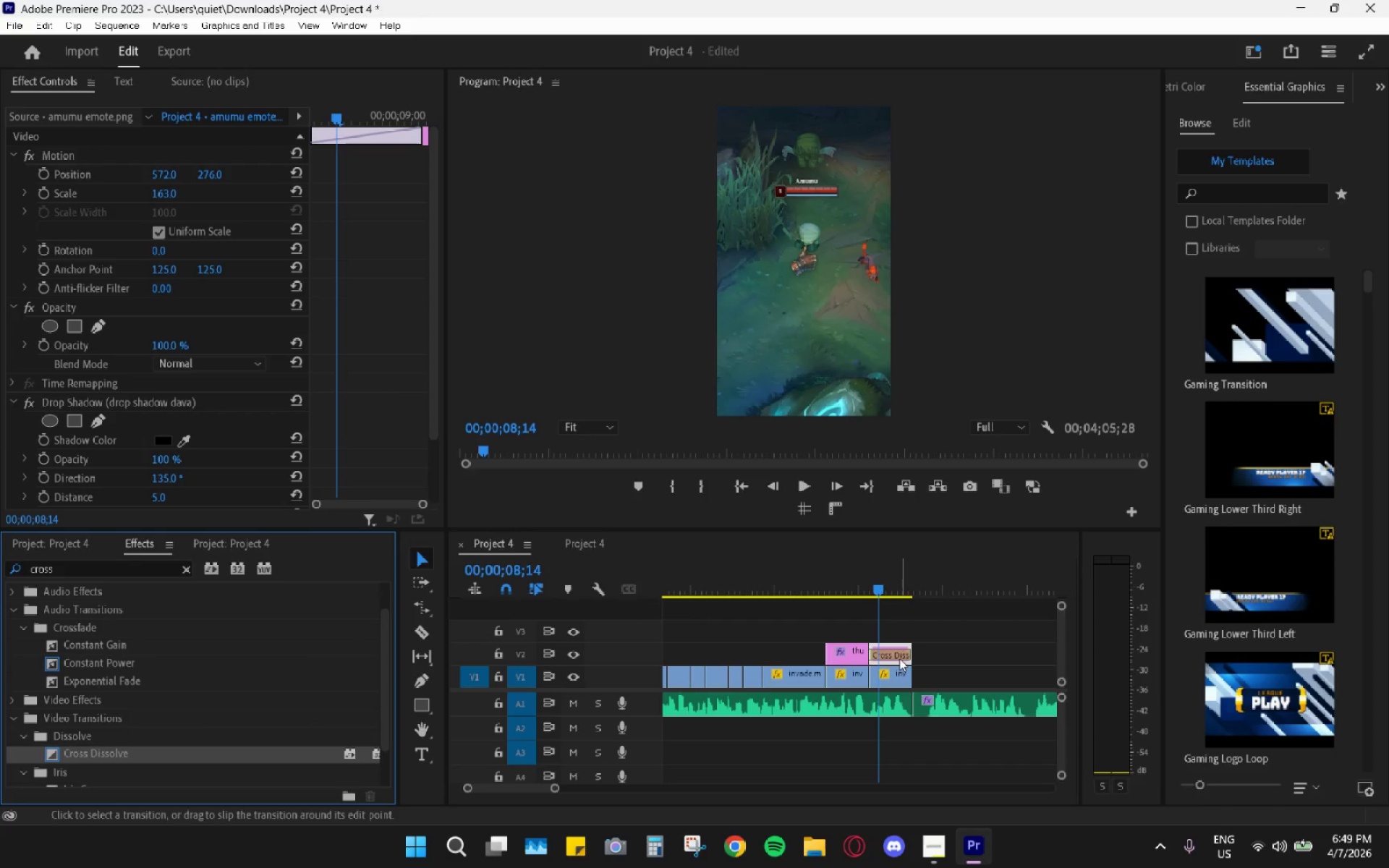 
left_click_drag(start_coordinate=[904, 655], to_coordinate=[883, 654])
 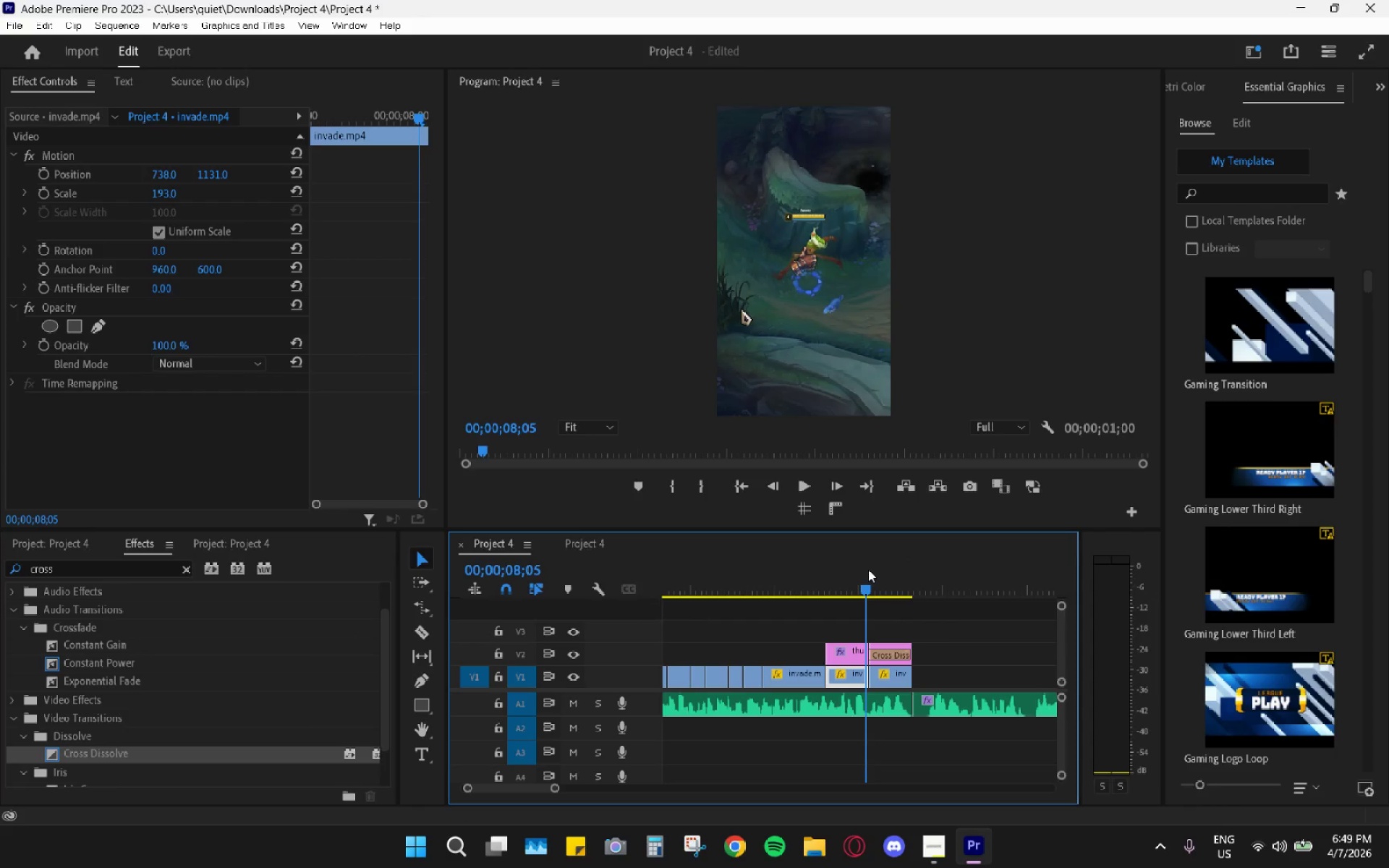 
key(Space)
 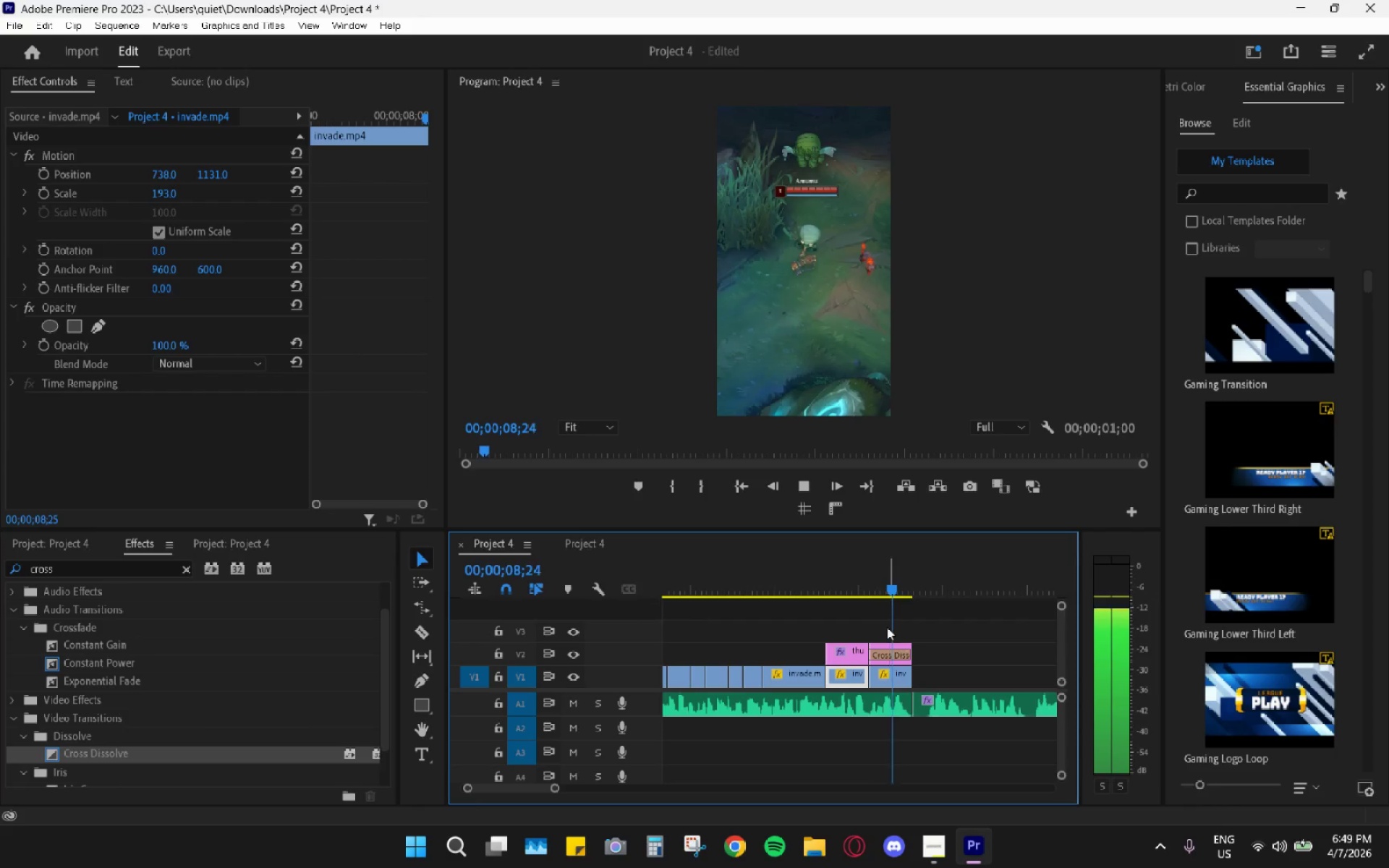 
key(Space)
 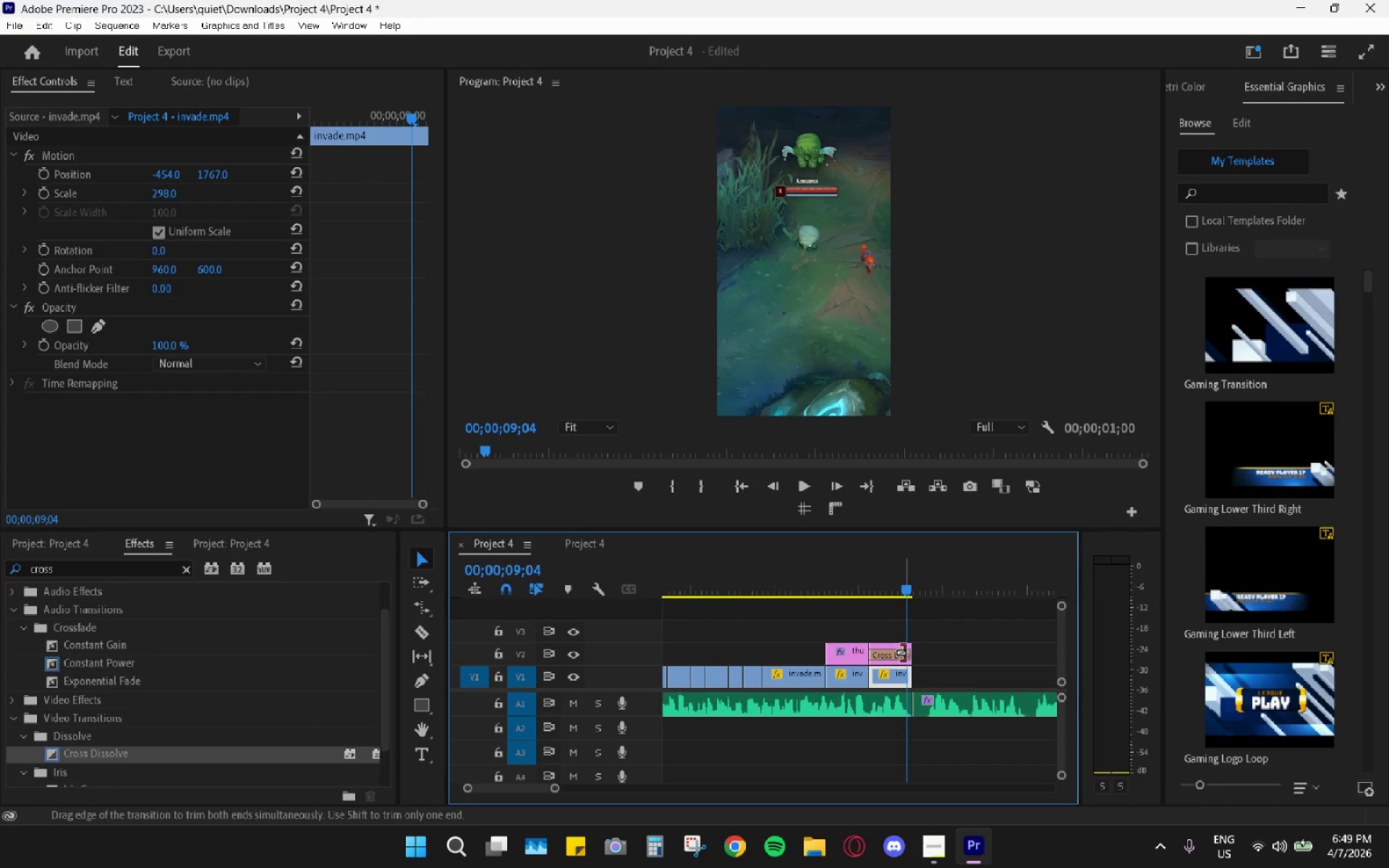 
left_click_drag(start_coordinate=[904, 654], to_coordinate=[887, 658])
 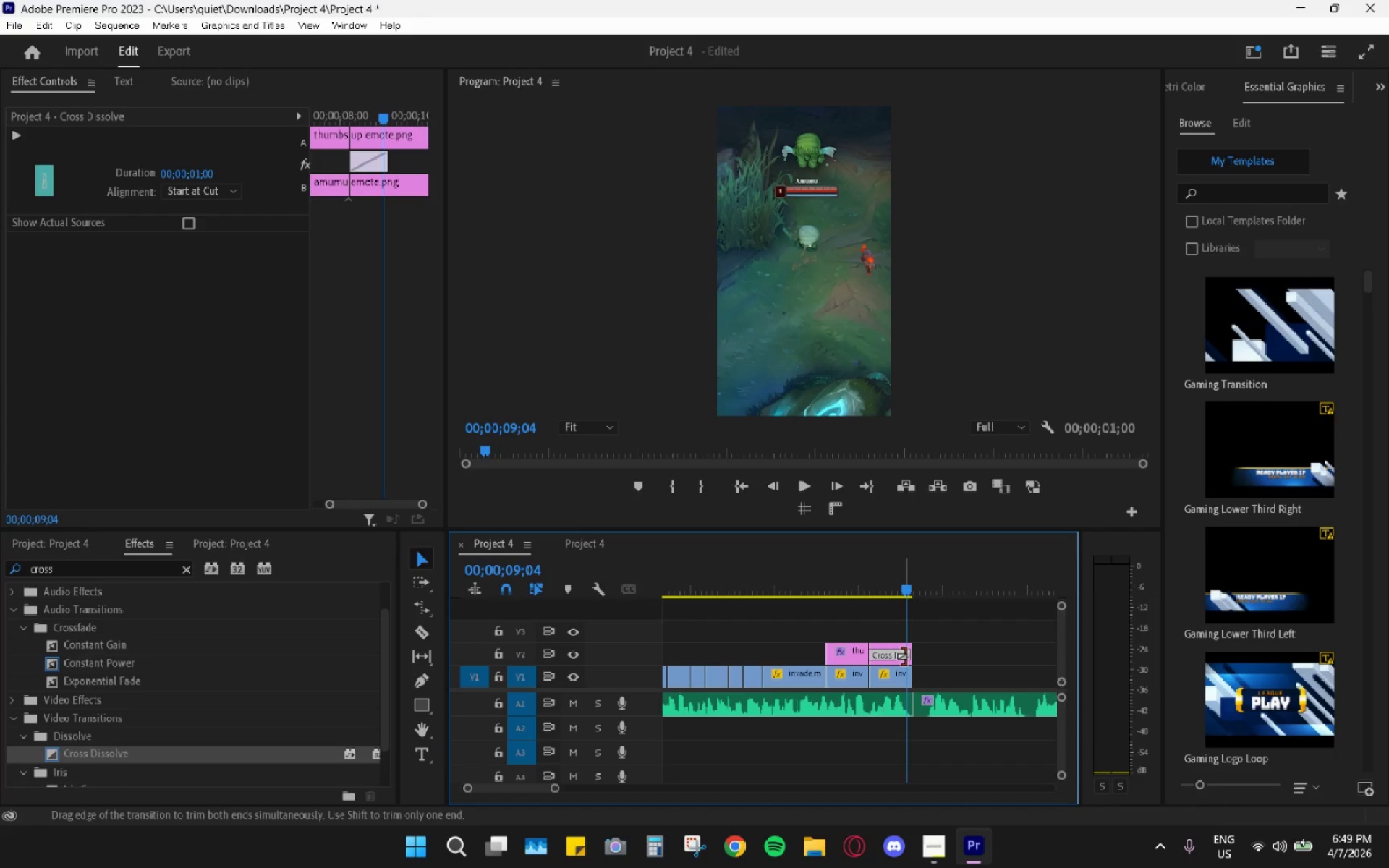 
left_click_drag(start_coordinate=[907, 656], to_coordinate=[886, 655])
 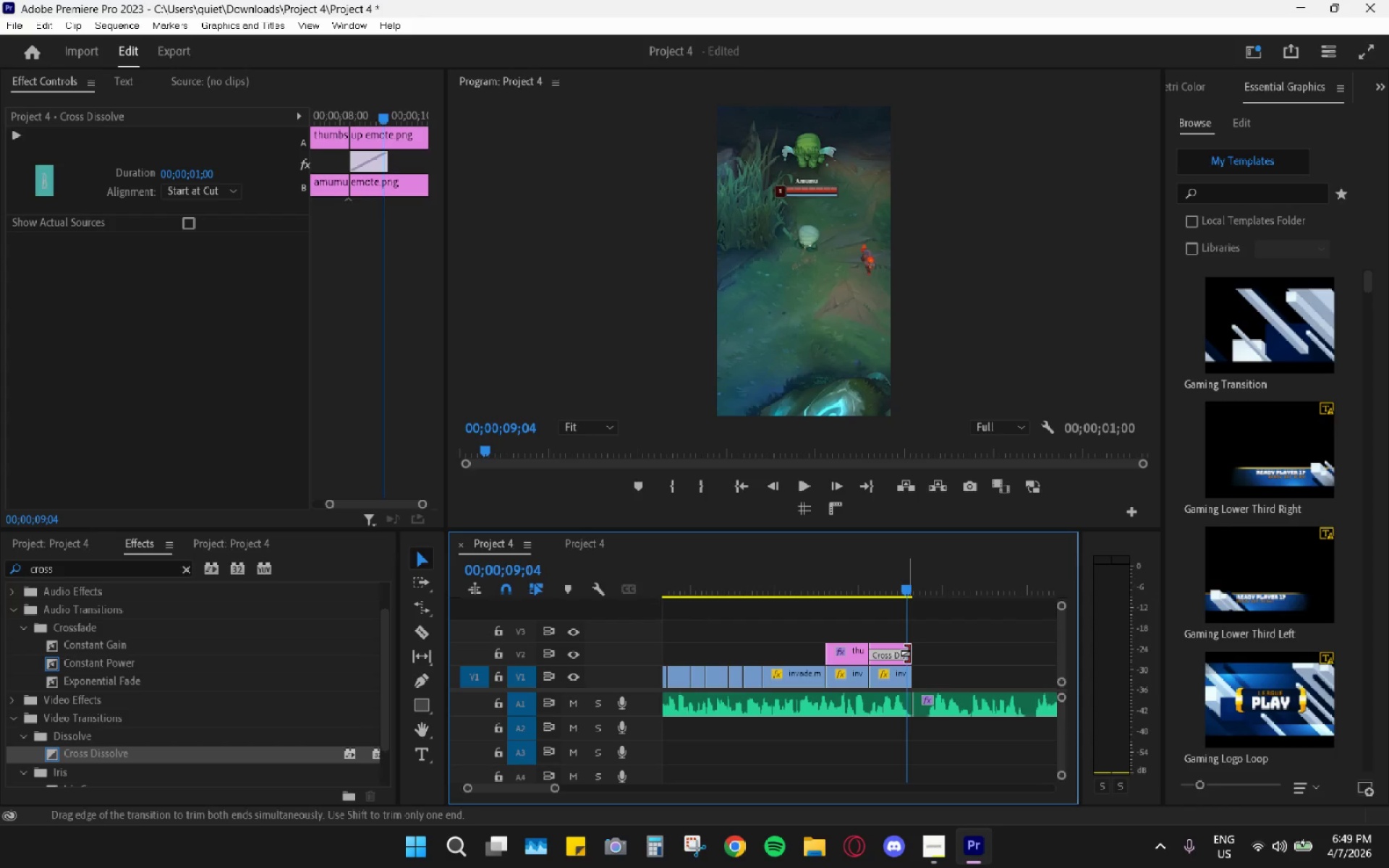 
hold_key(key=AltLeft, duration=0.5)
scroll: coordinate [907, 654], scroll_direction: up, amount: 5.0
 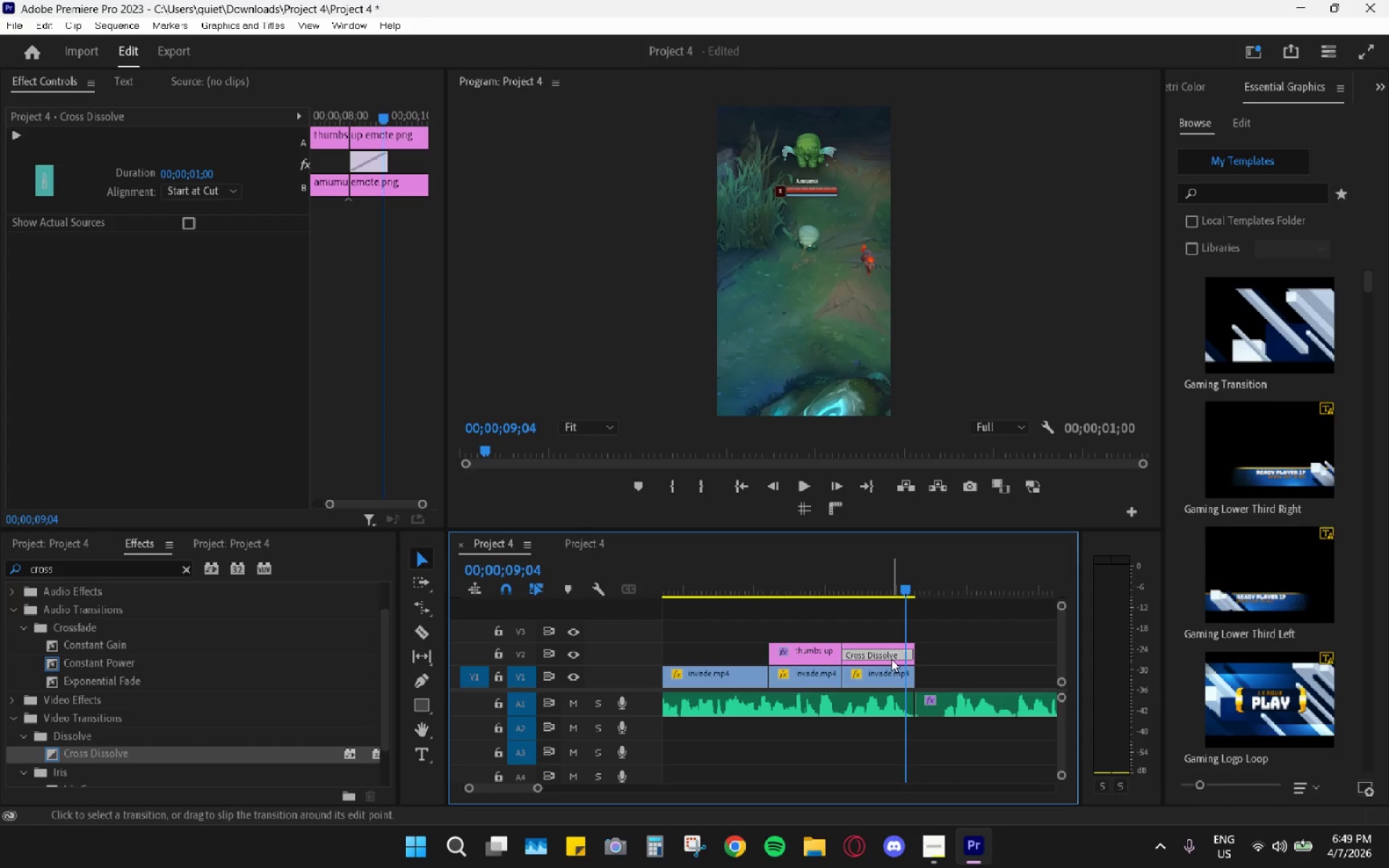 
double_click([900, 655])
 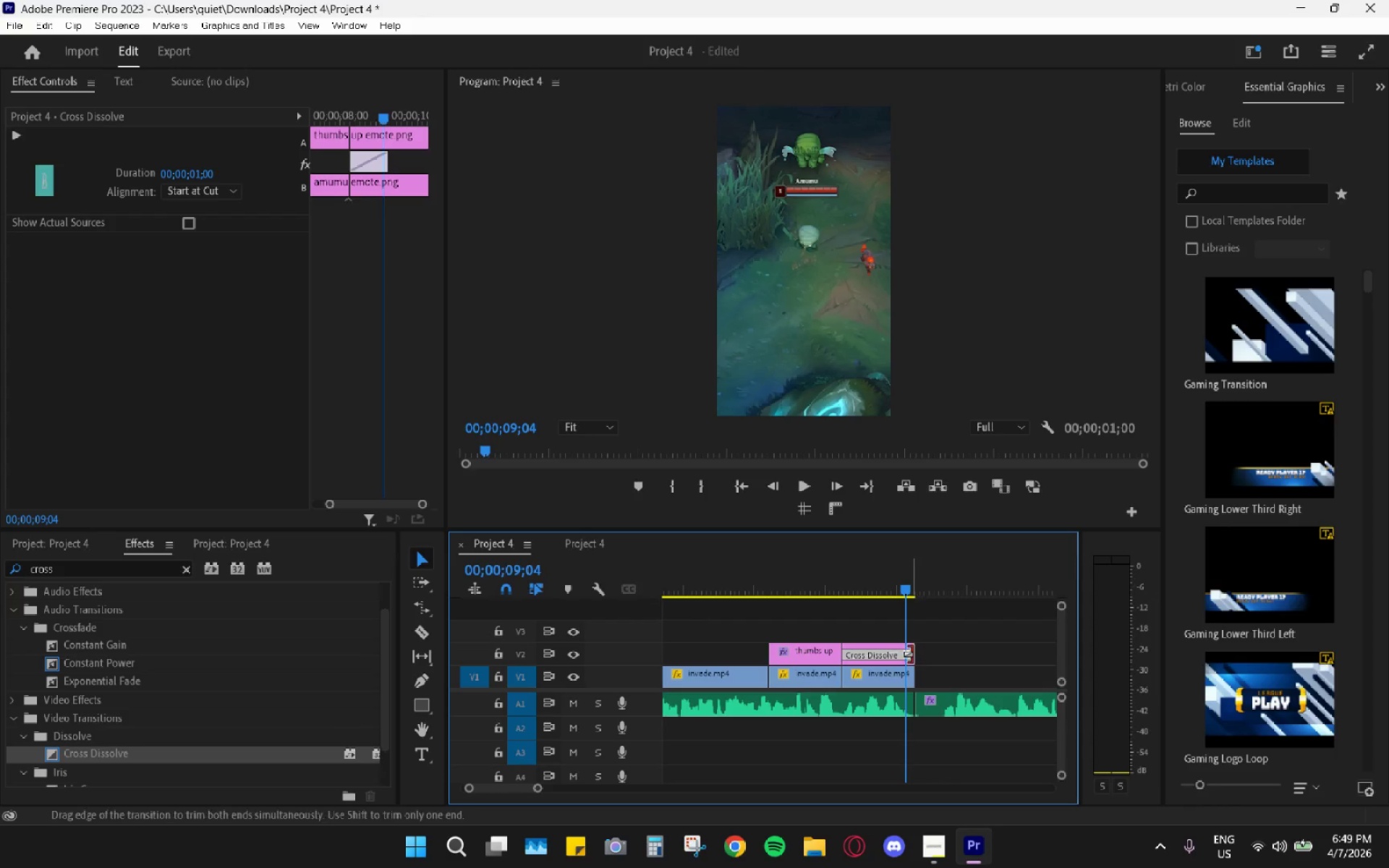 
left_click_drag(start_coordinate=[909, 655], to_coordinate=[855, 651])
 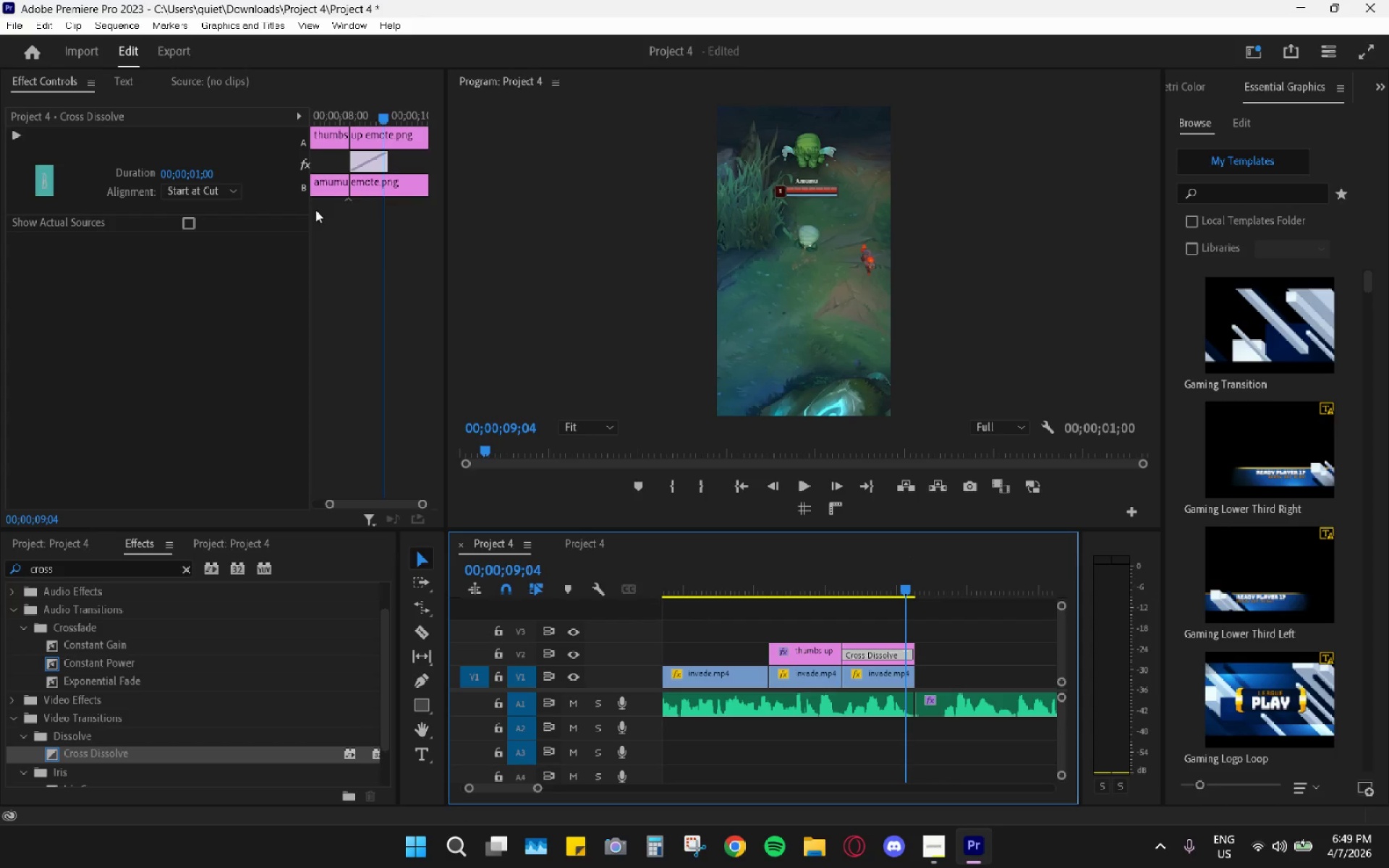 
left_click([208, 184])
 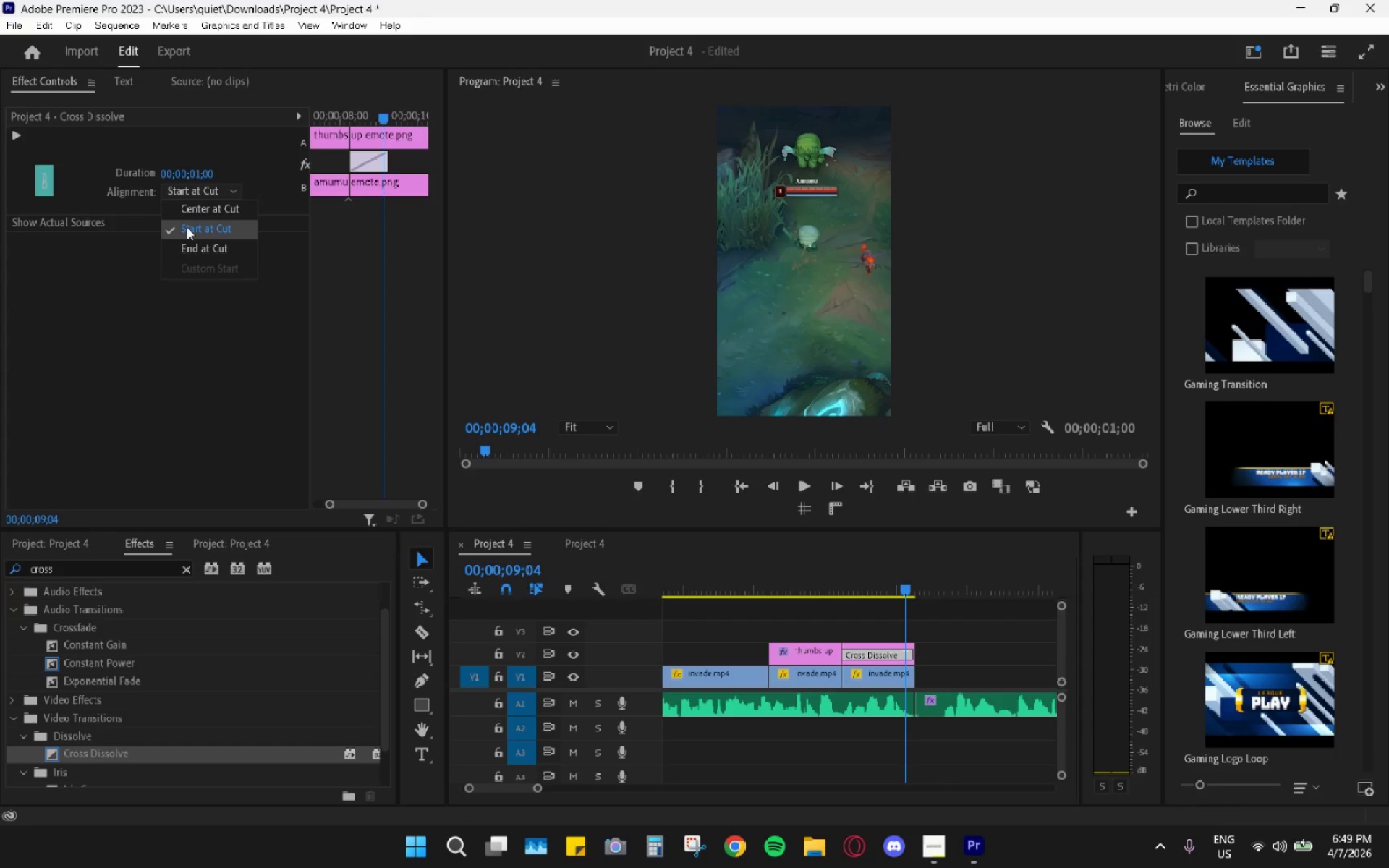 
left_click([187, 227])
 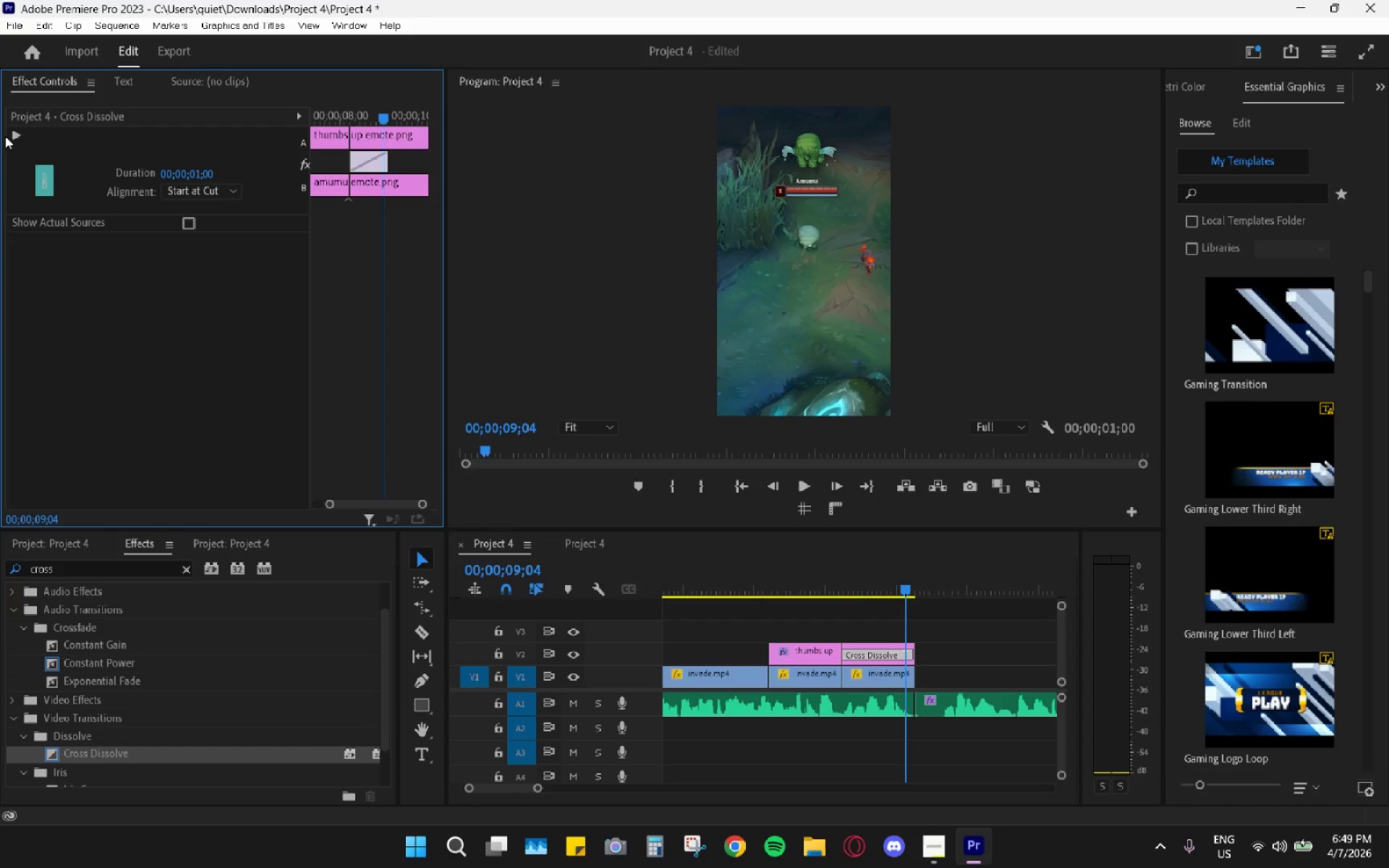 
double_click([189, 229])
 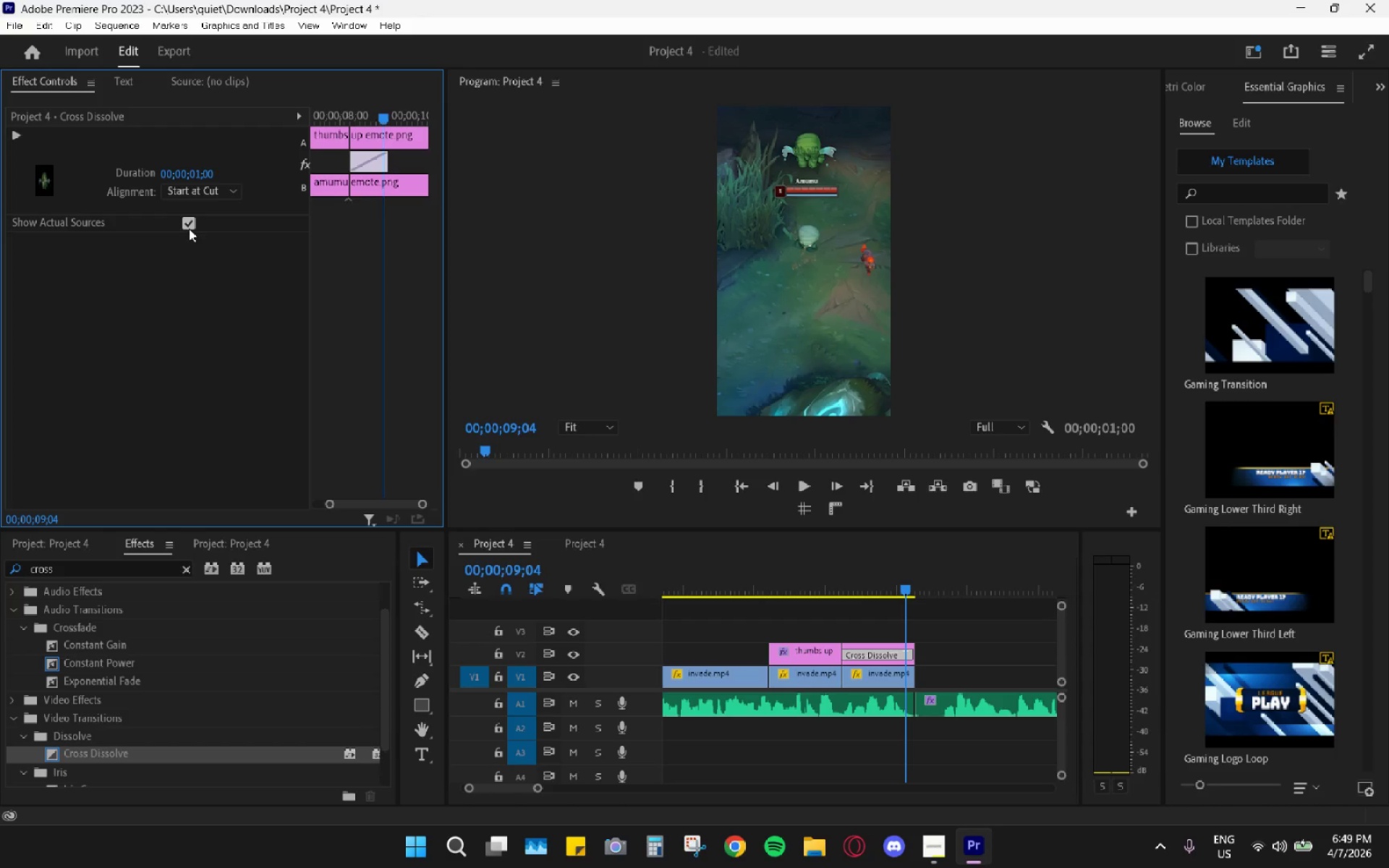 
triple_click([189, 228])
 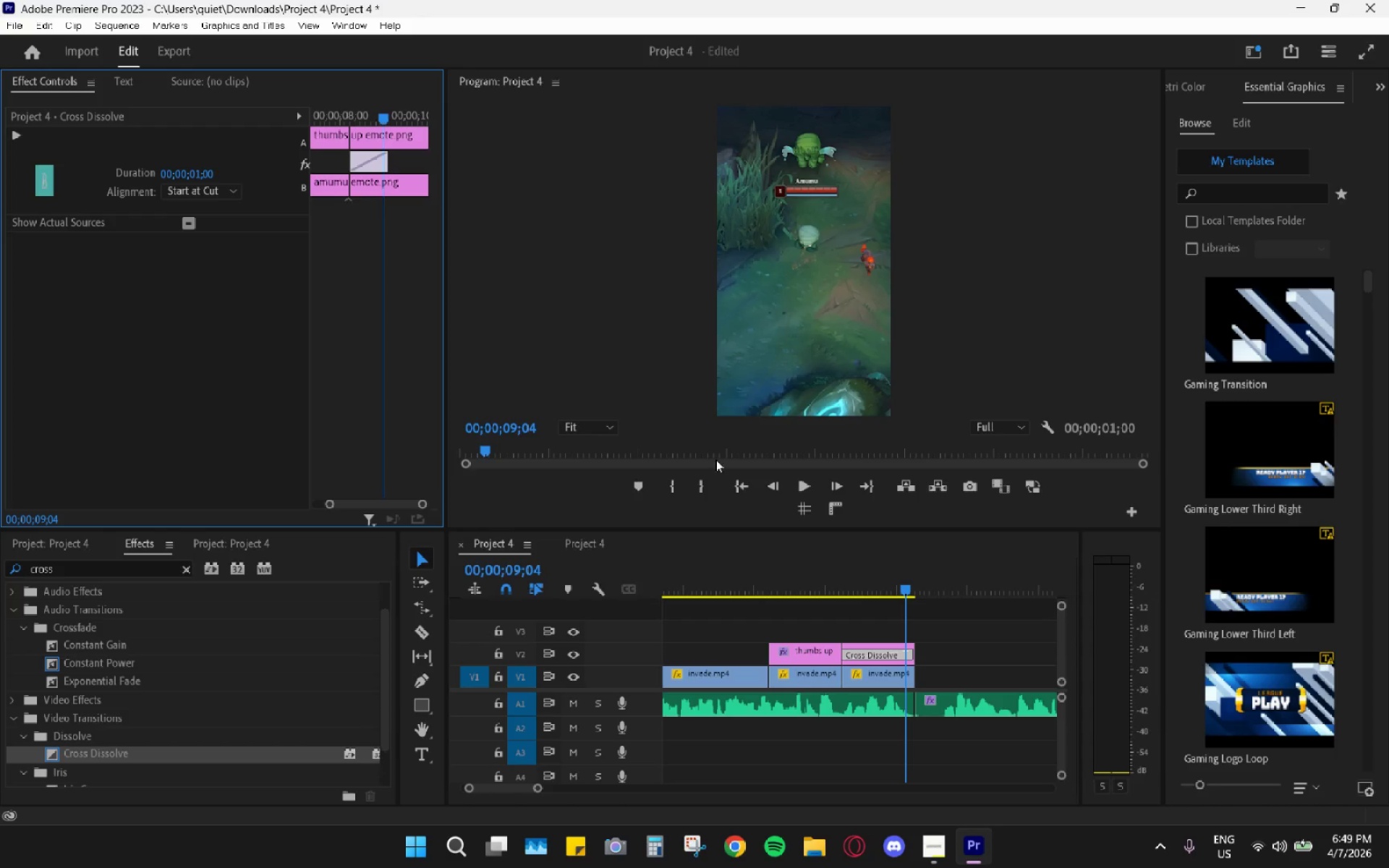 
key(V)
 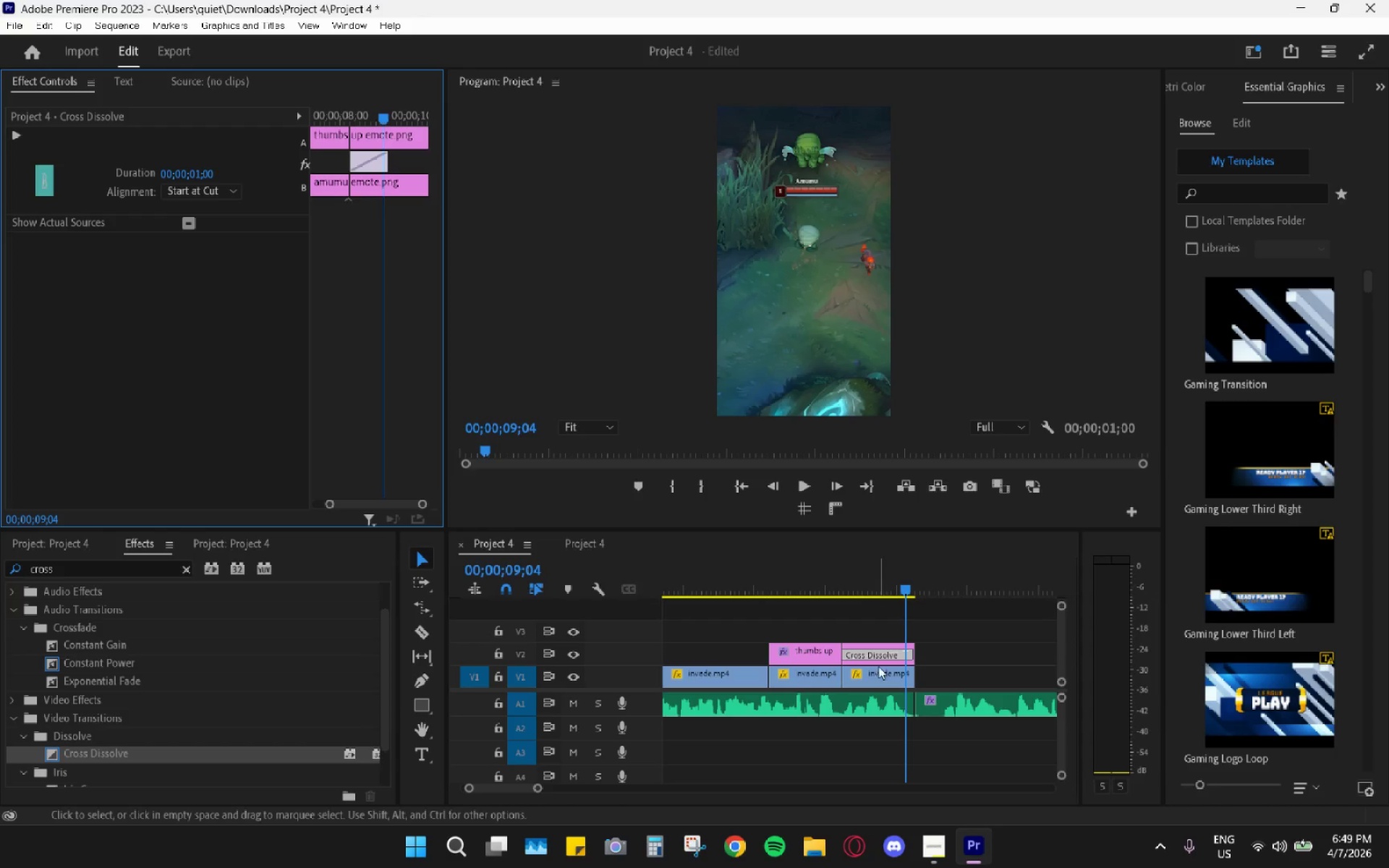 
left_click([885, 656])
 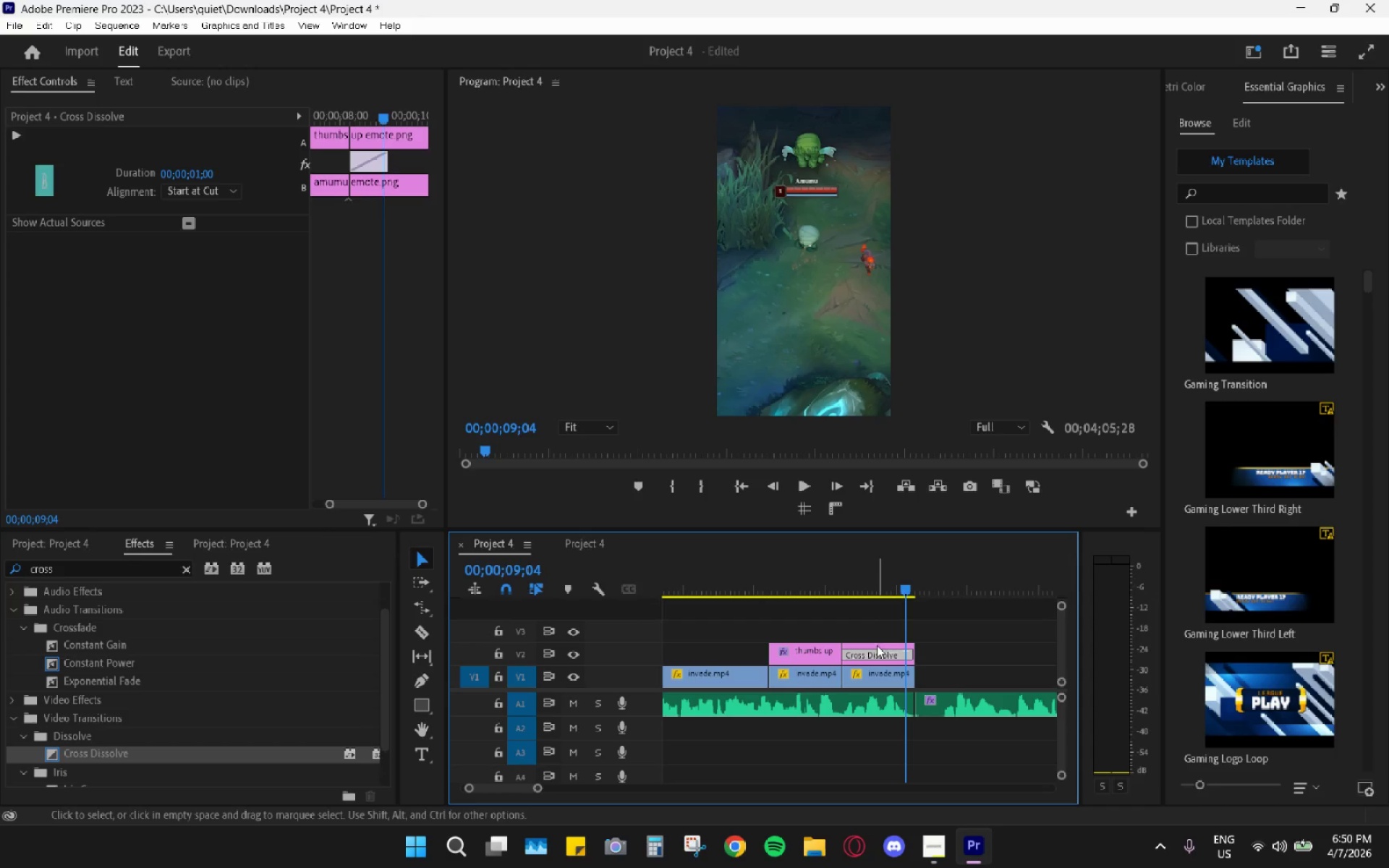 
key(Control+Z)
 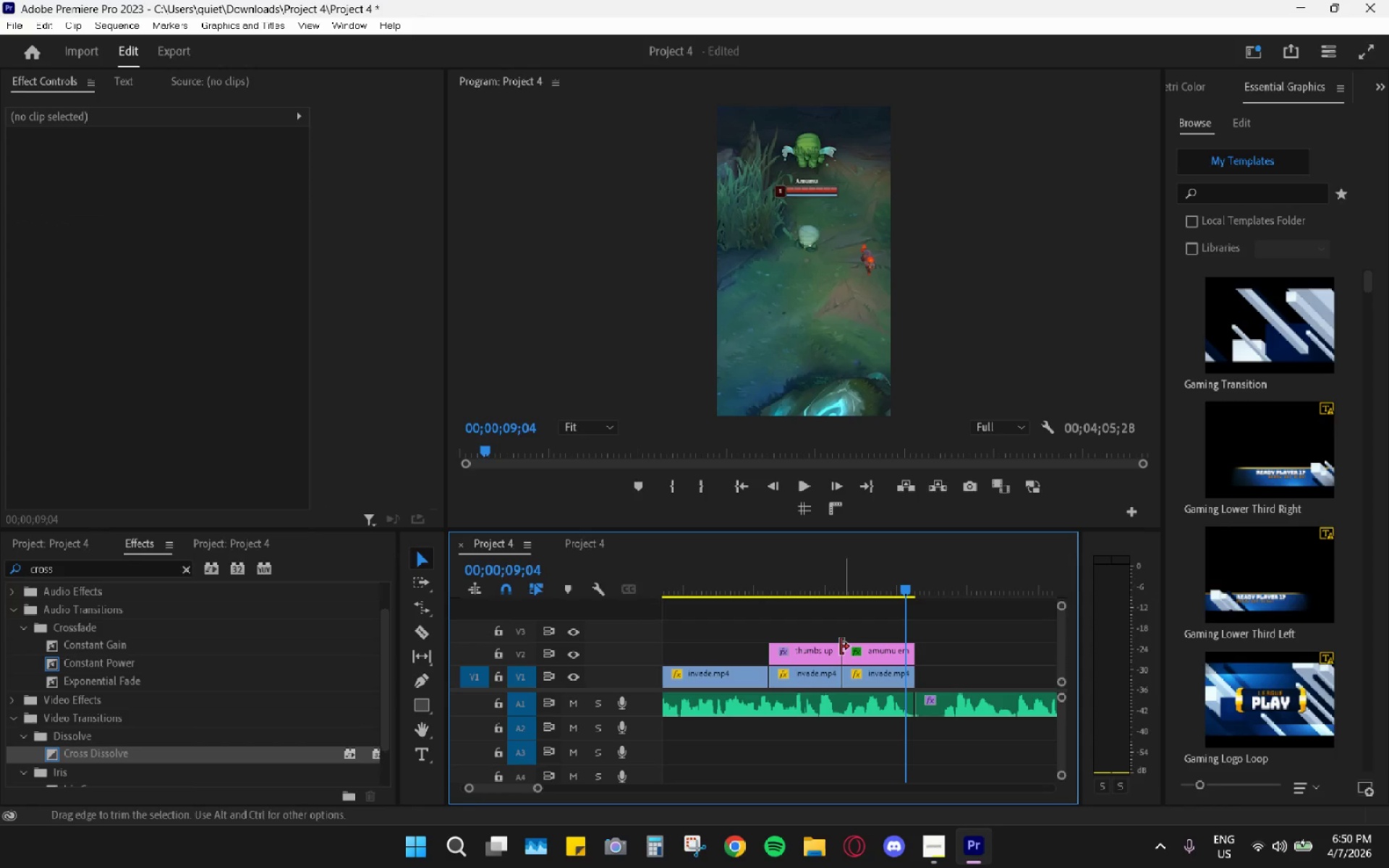 
left_click_drag(start_coordinate=[815, 652], to_coordinate=[749, 651])
 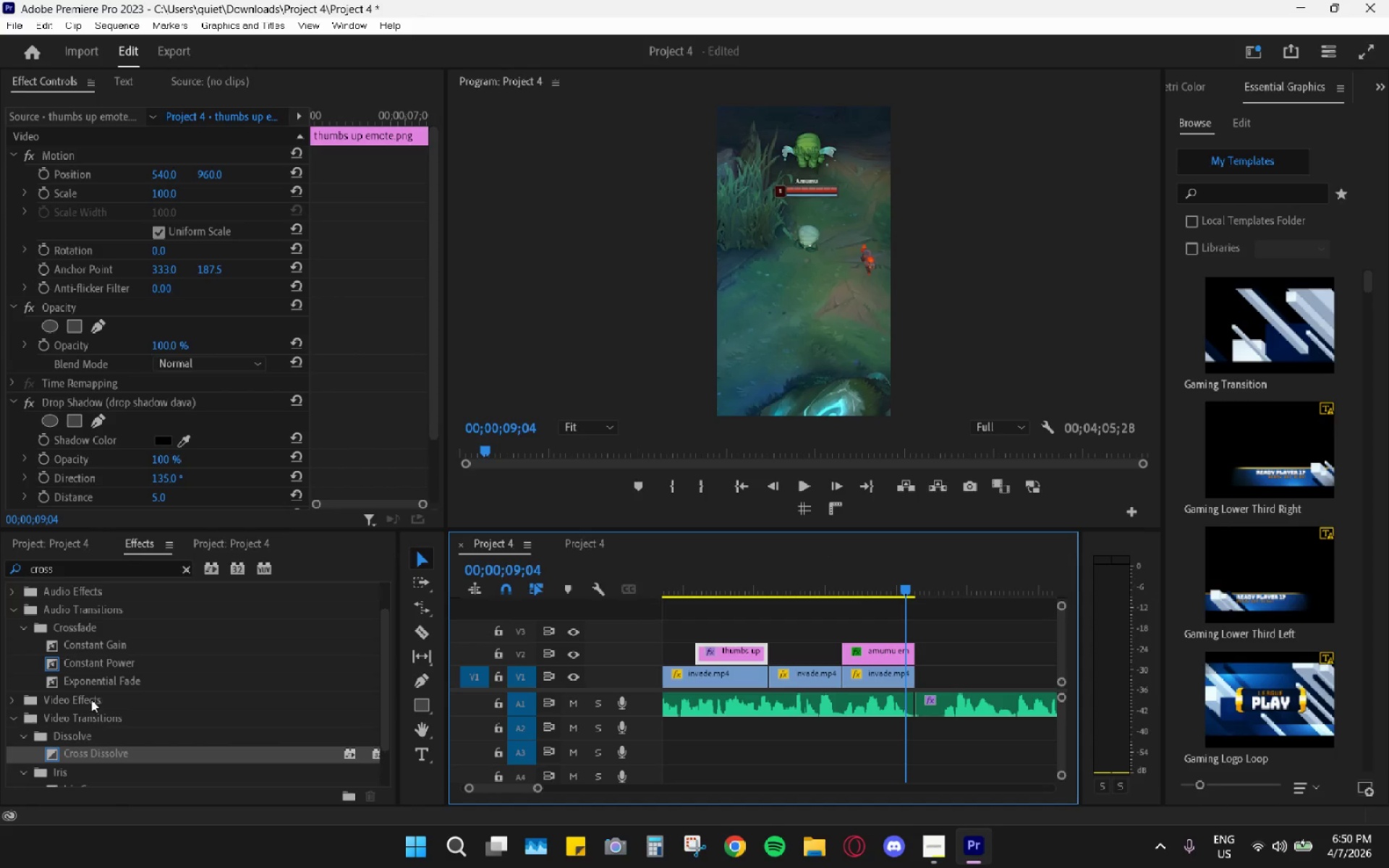 
left_click_drag(start_coordinate=[87, 743], to_coordinate=[94, 753])
 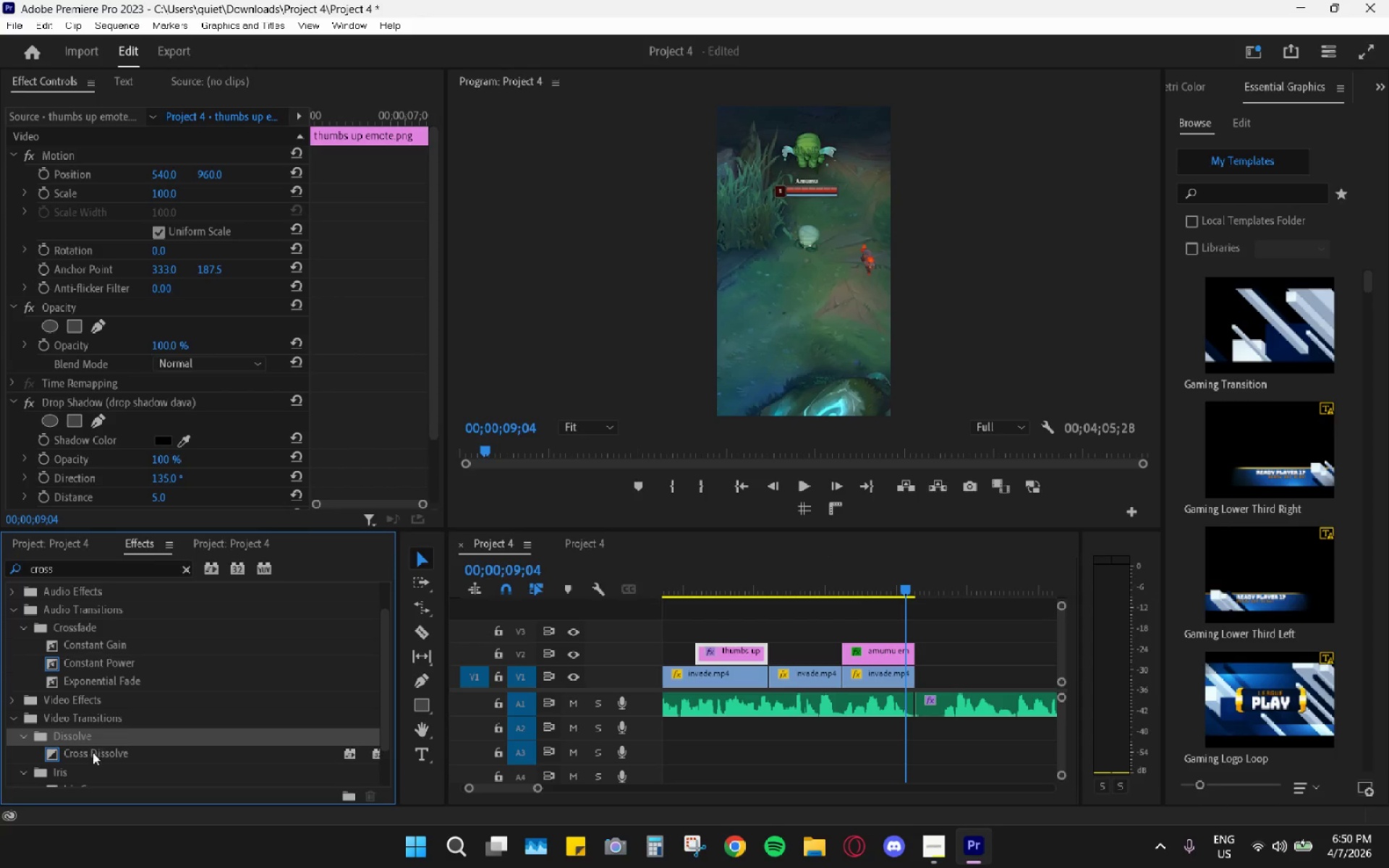 
left_click_drag(start_coordinate=[93, 752], to_coordinate=[848, 651])
 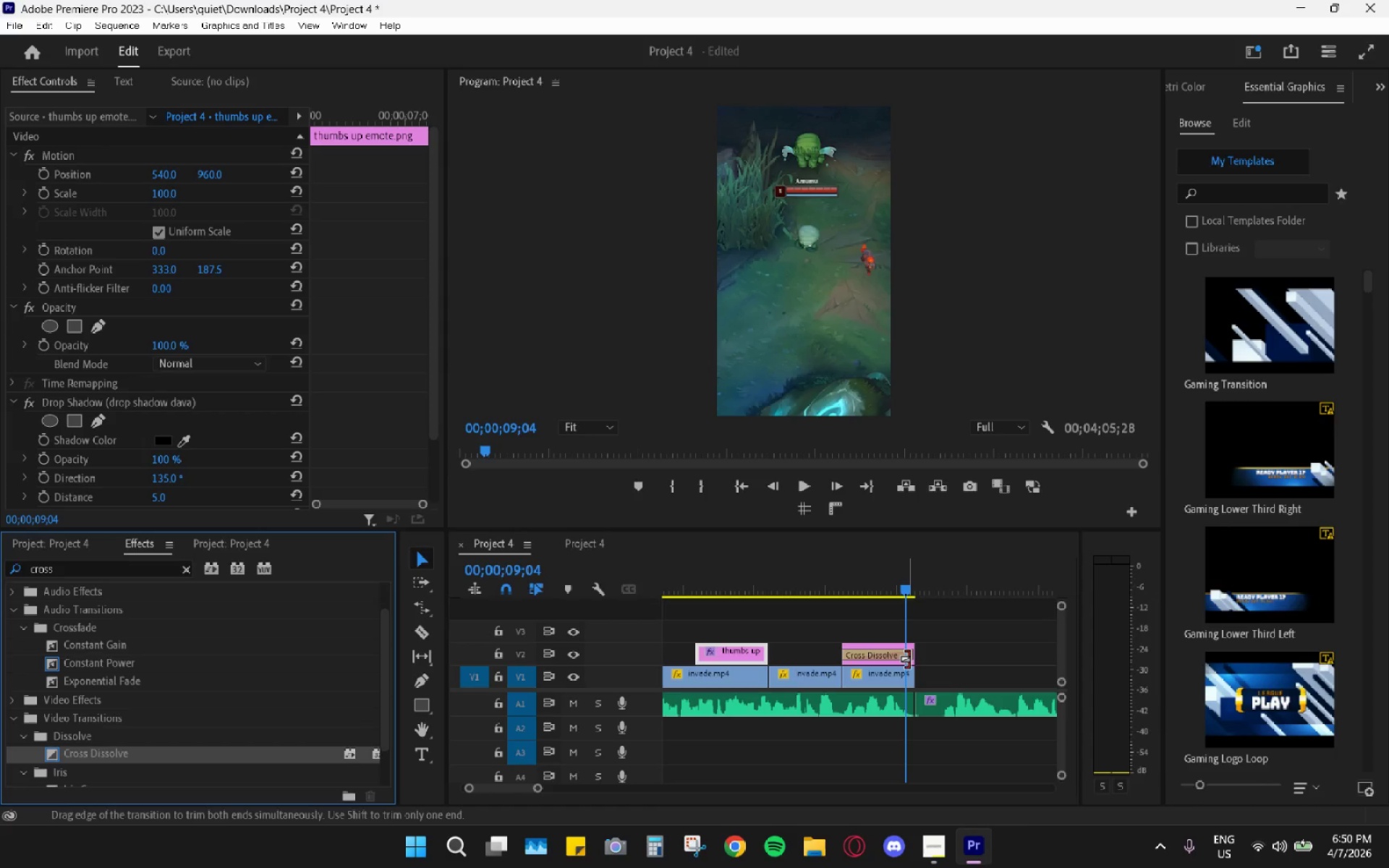 
left_click_drag(start_coordinate=[909, 657], to_coordinate=[865, 658])
 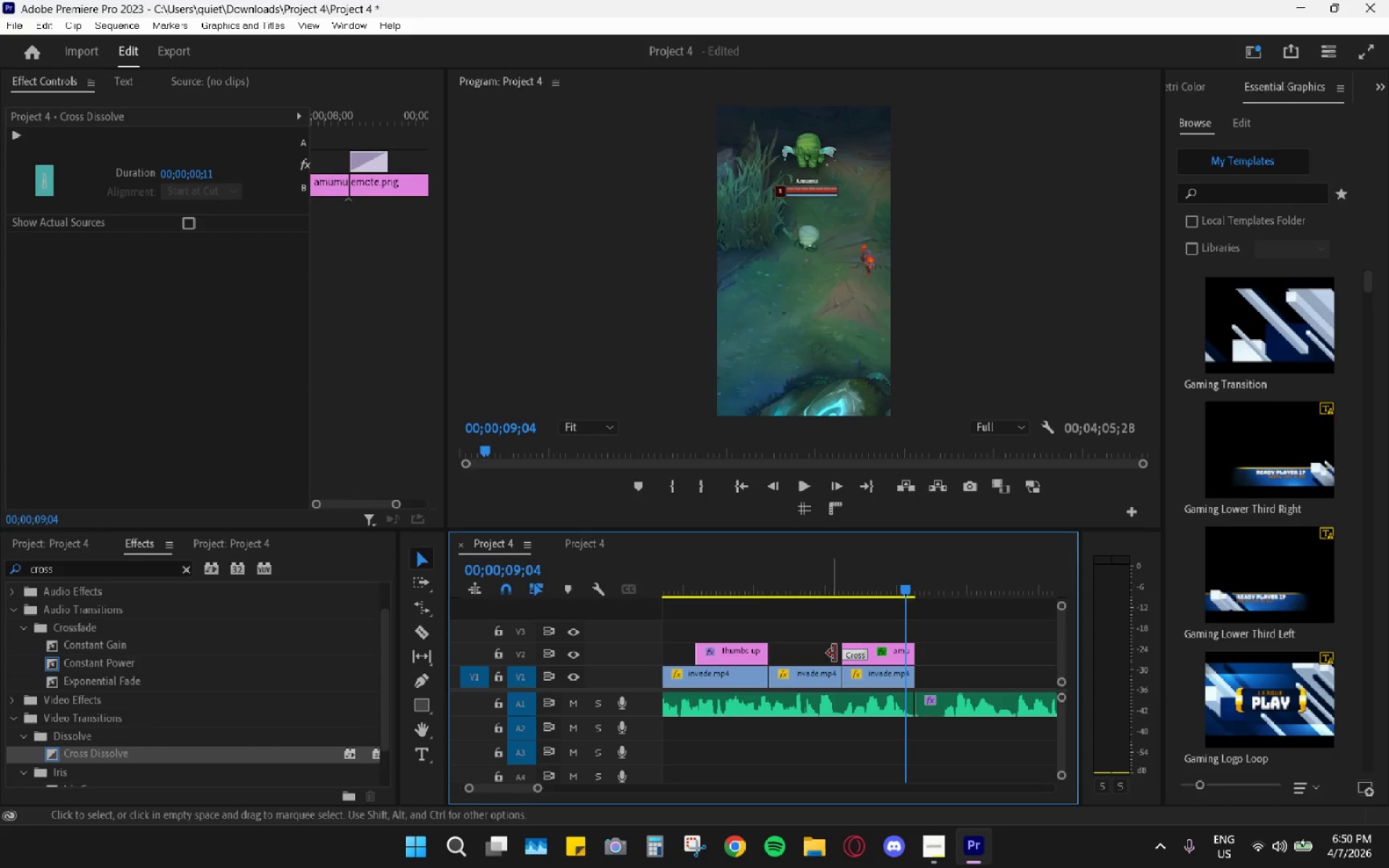 
left_click_drag(start_coordinate=[847, 654], to_coordinate=[868, 655])
 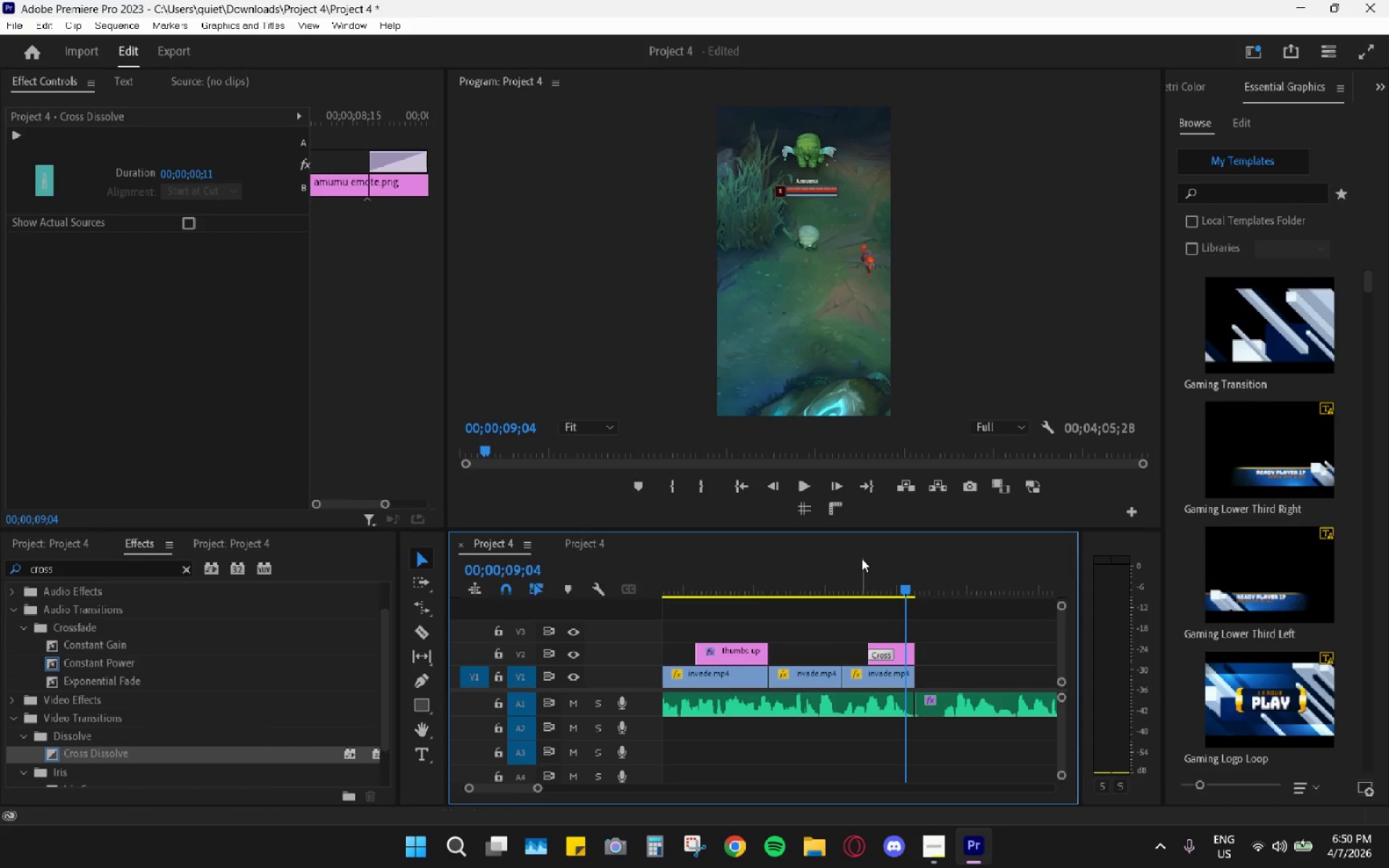 
left_click_drag(start_coordinate=[860, 548], to_coordinate=[822, 551])
 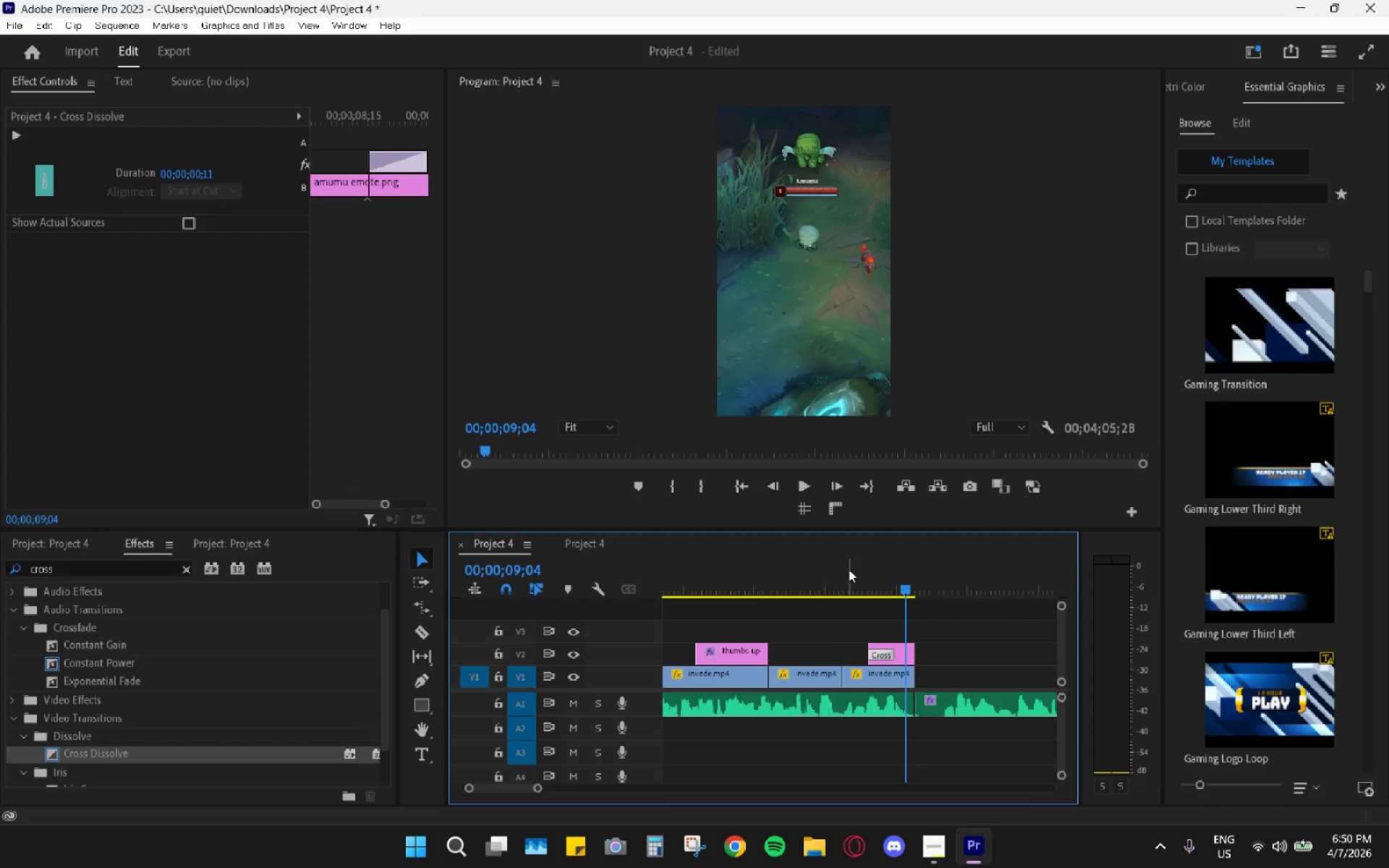 
left_click([849, 569])
 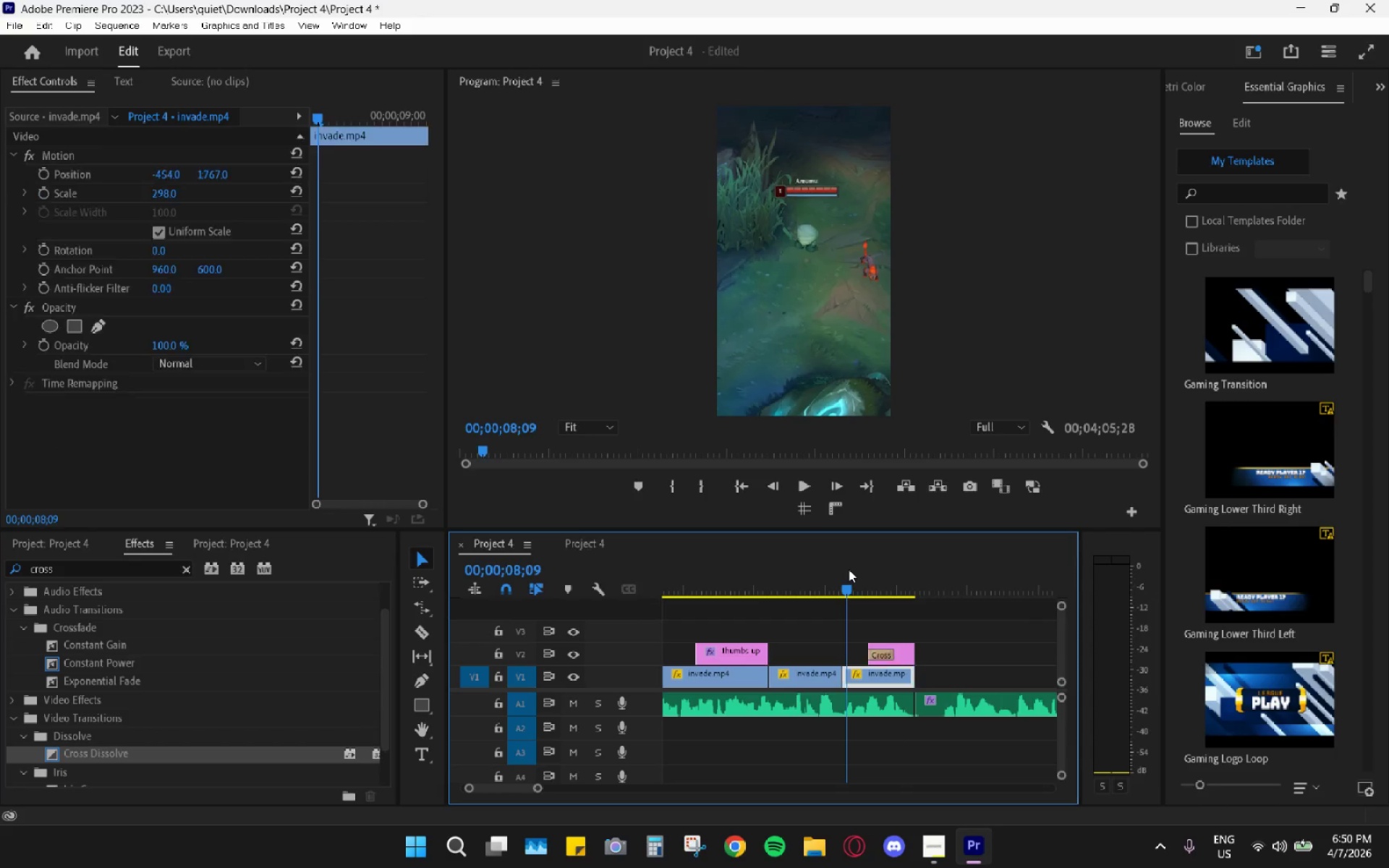 
key(Space)
 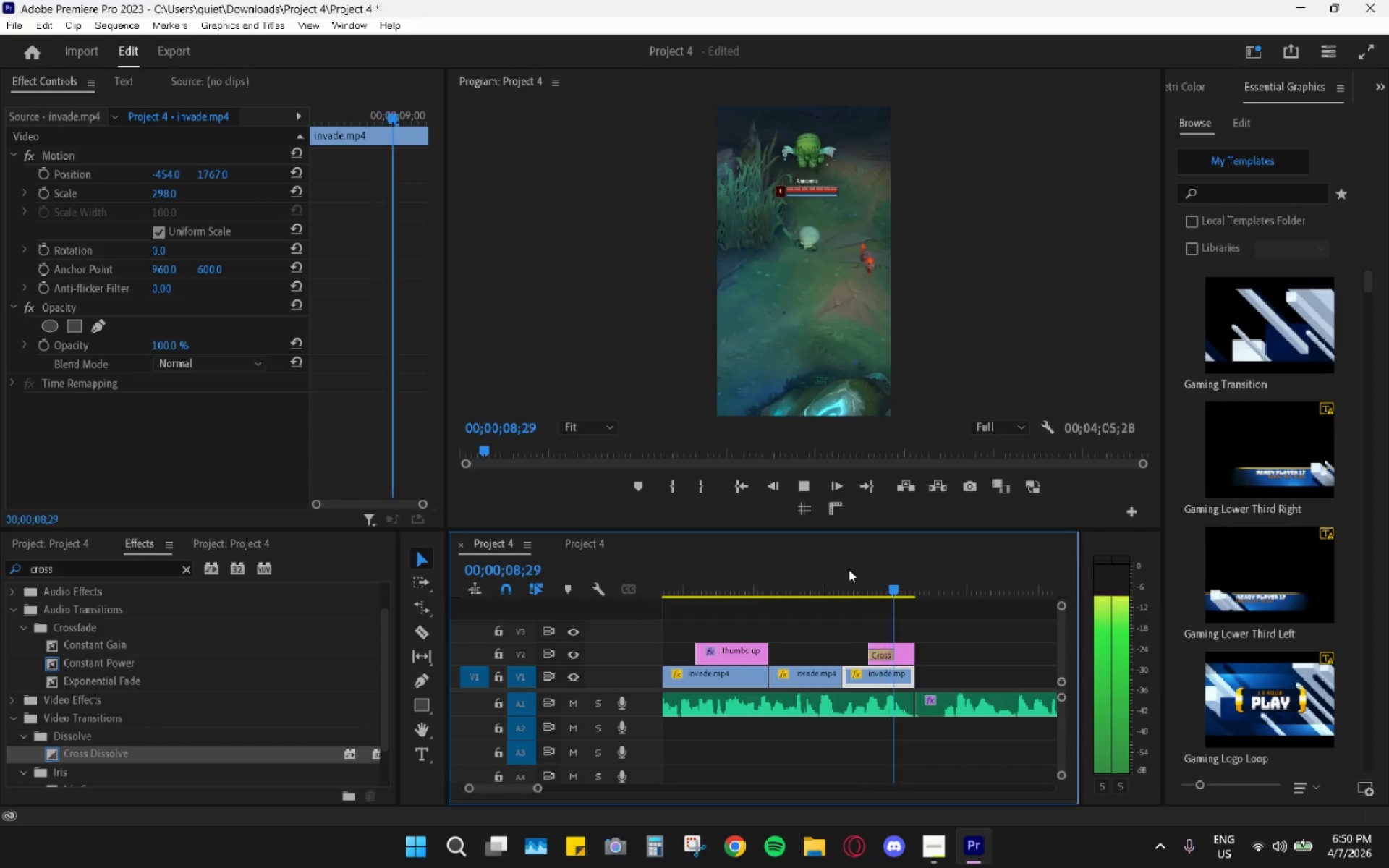 
key(Space)
 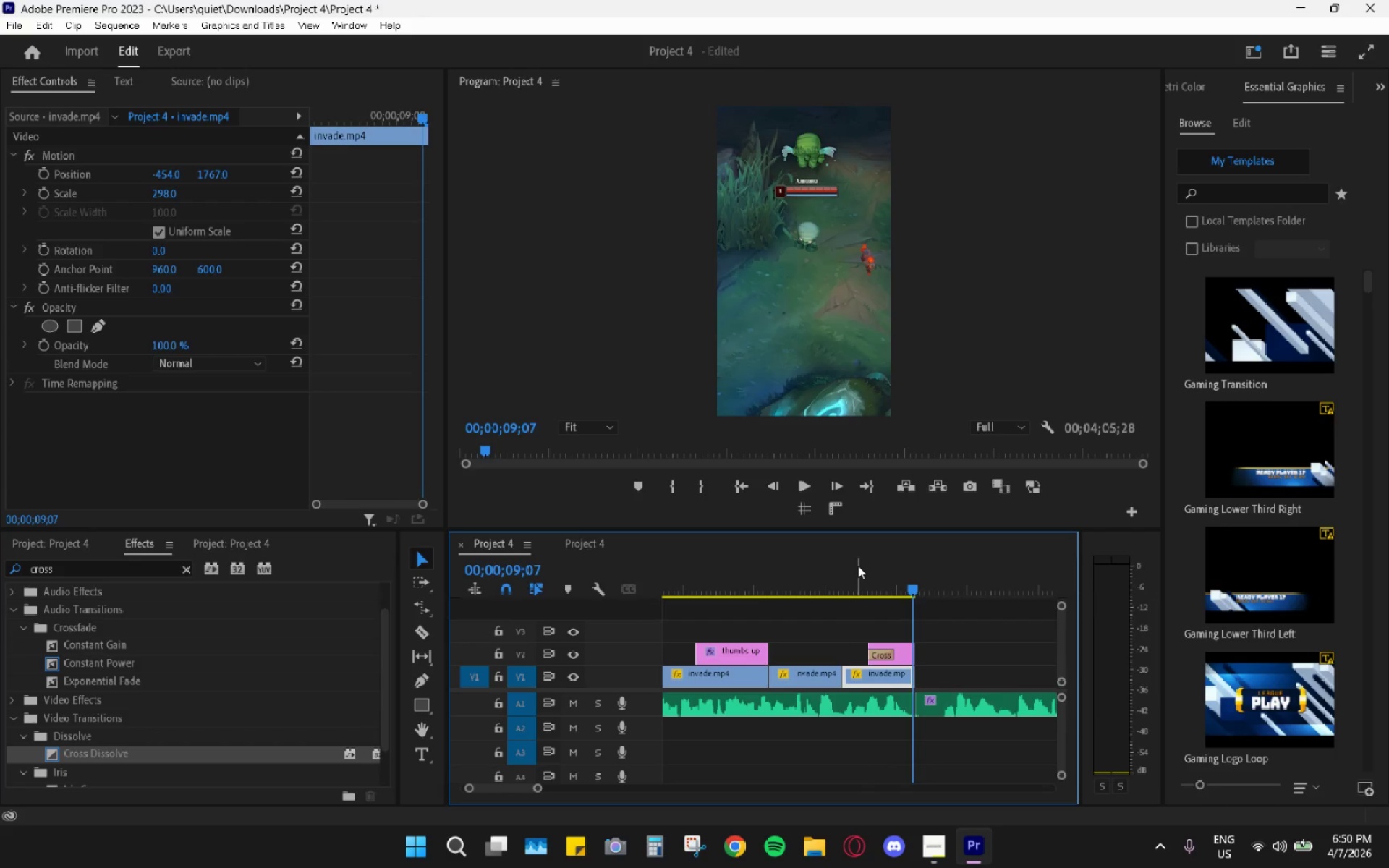 
left_click_drag(start_coordinate=[859, 566], to_coordinate=[851, 569])
 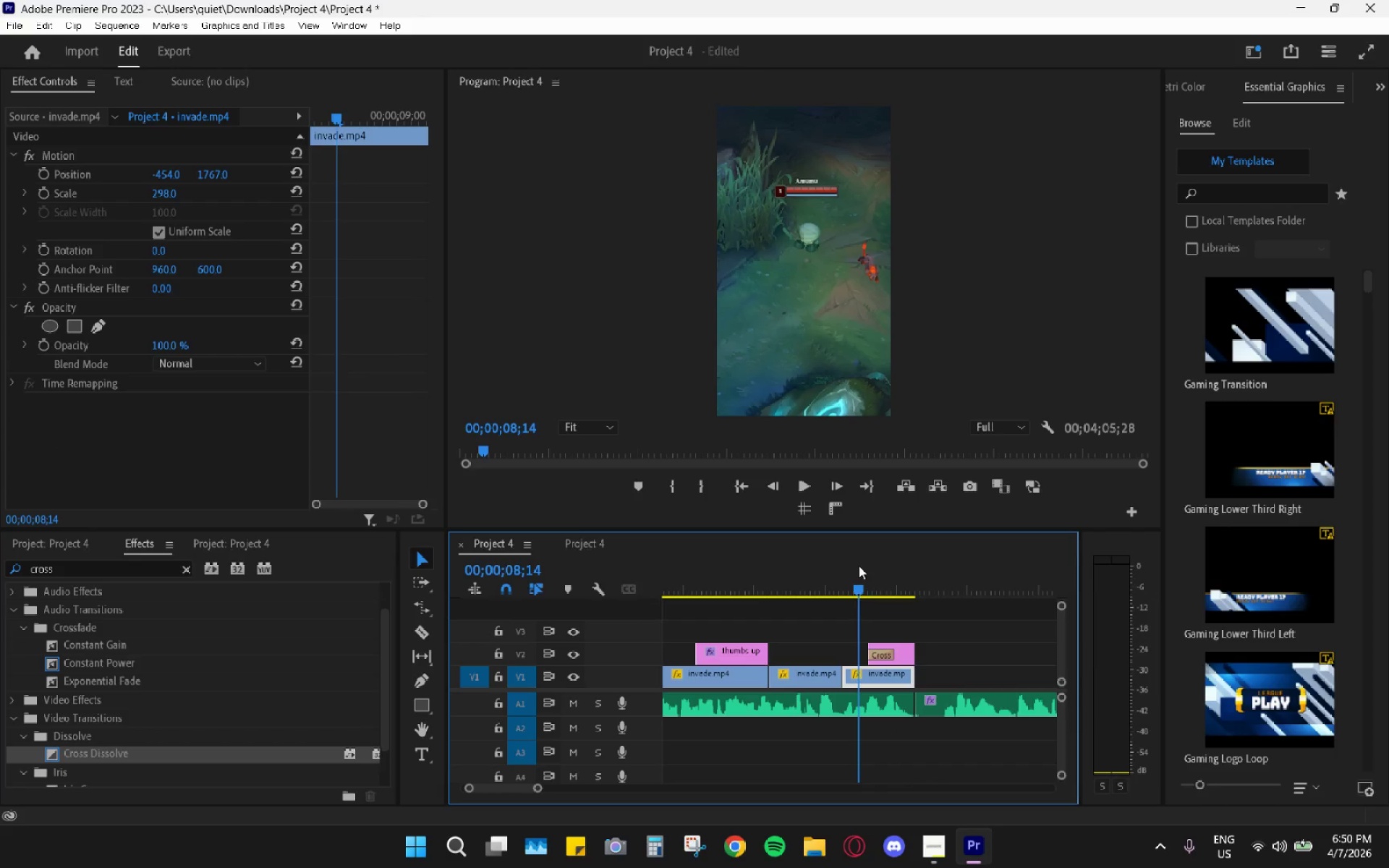 
key(Space)
 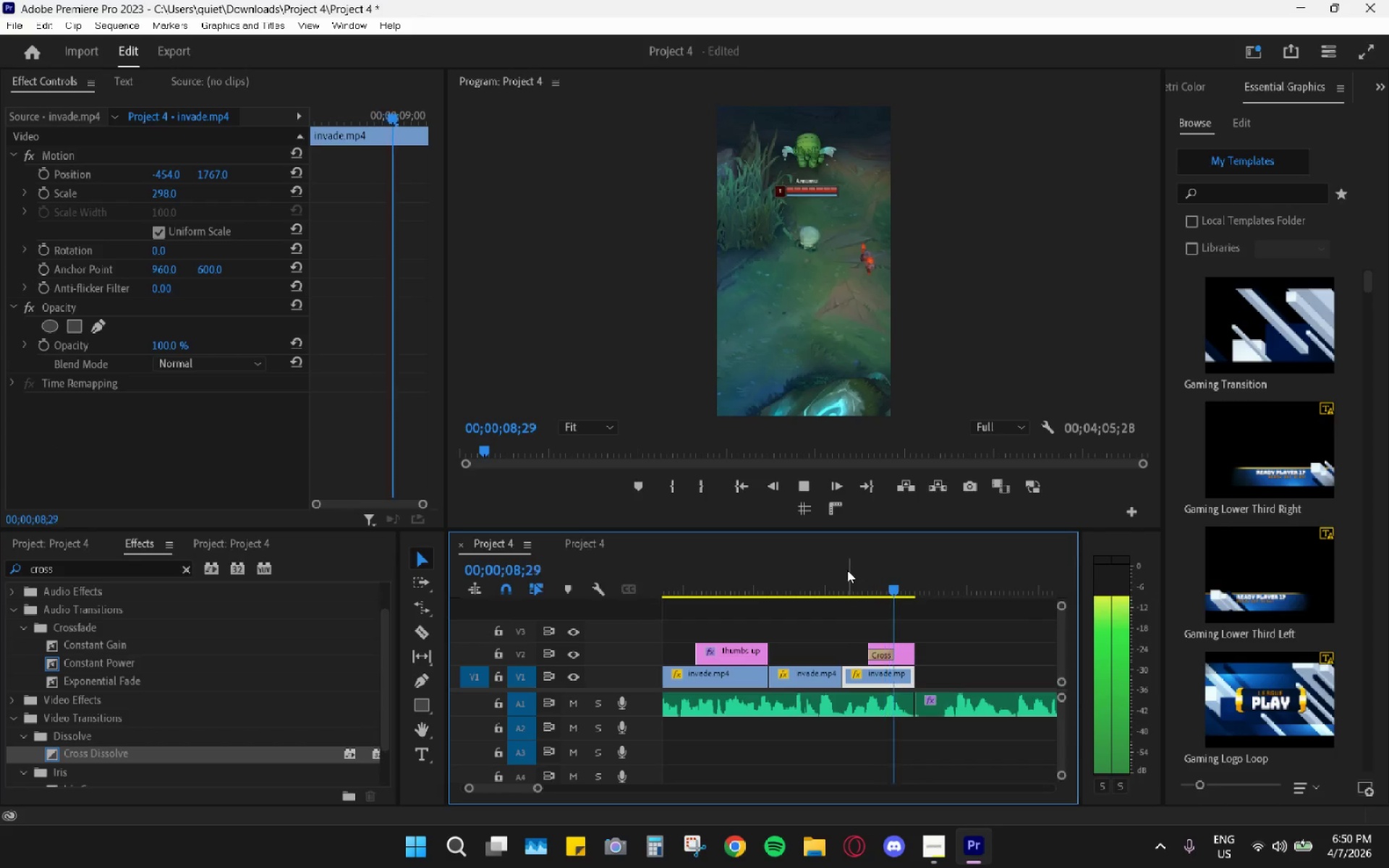 
key(Space)
 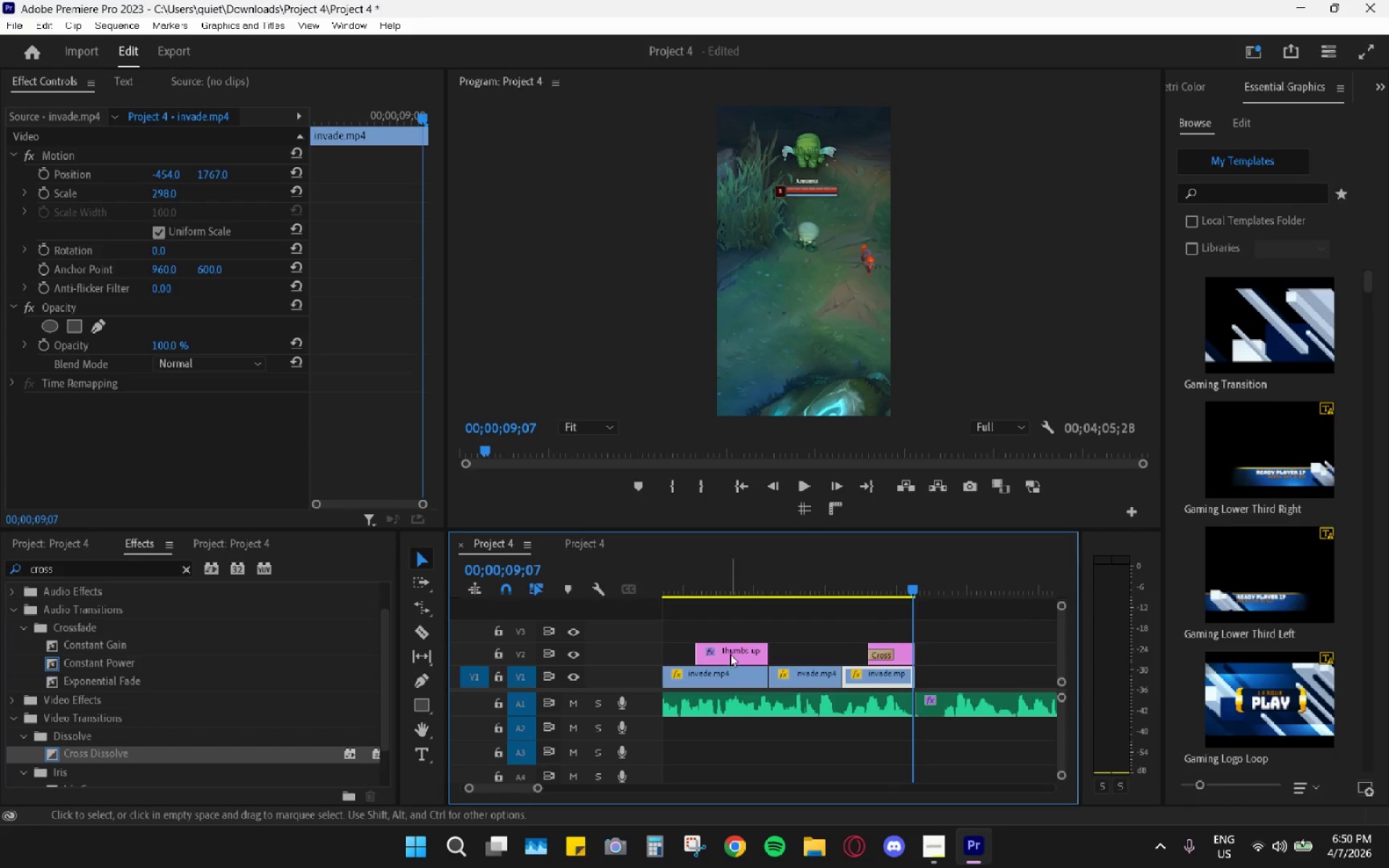 
left_click_drag(start_coordinate=[737, 650], to_coordinate=[807, 647])
 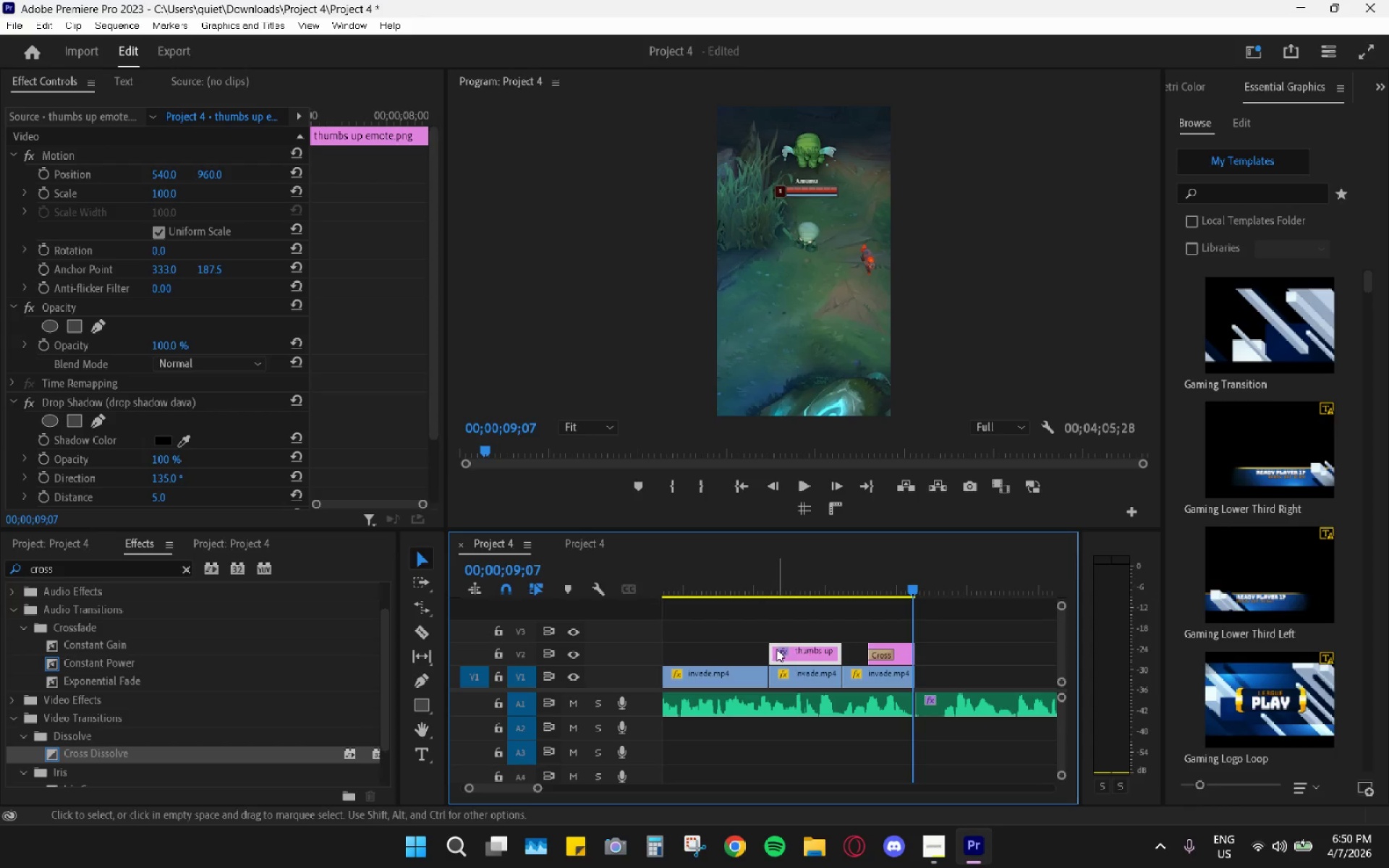 
left_click_drag(start_coordinate=[773, 647], to_coordinate=[797, 652])
 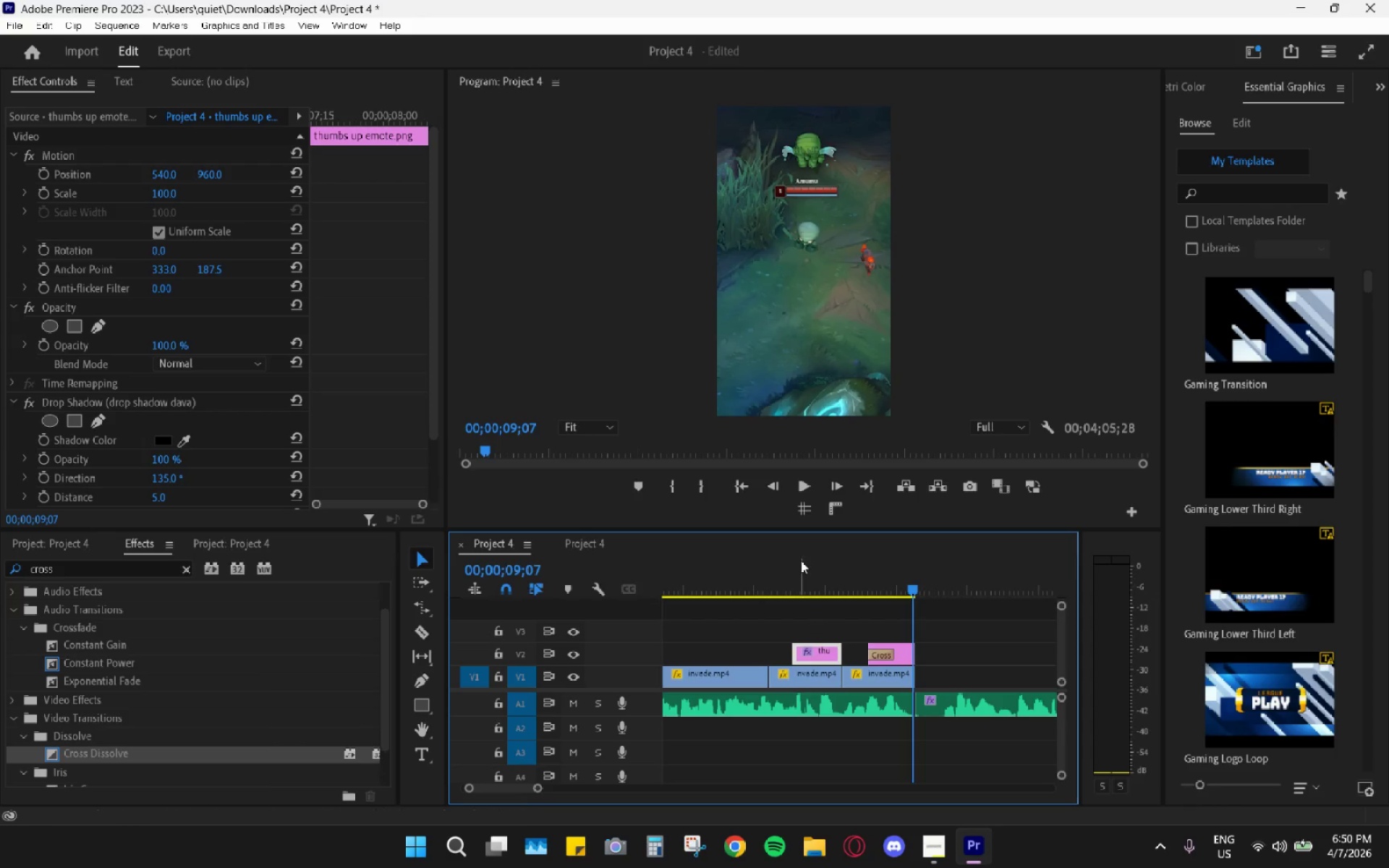 
left_click_drag(start_coordinate=[800, 560], to_coordinate=[785, 565])
 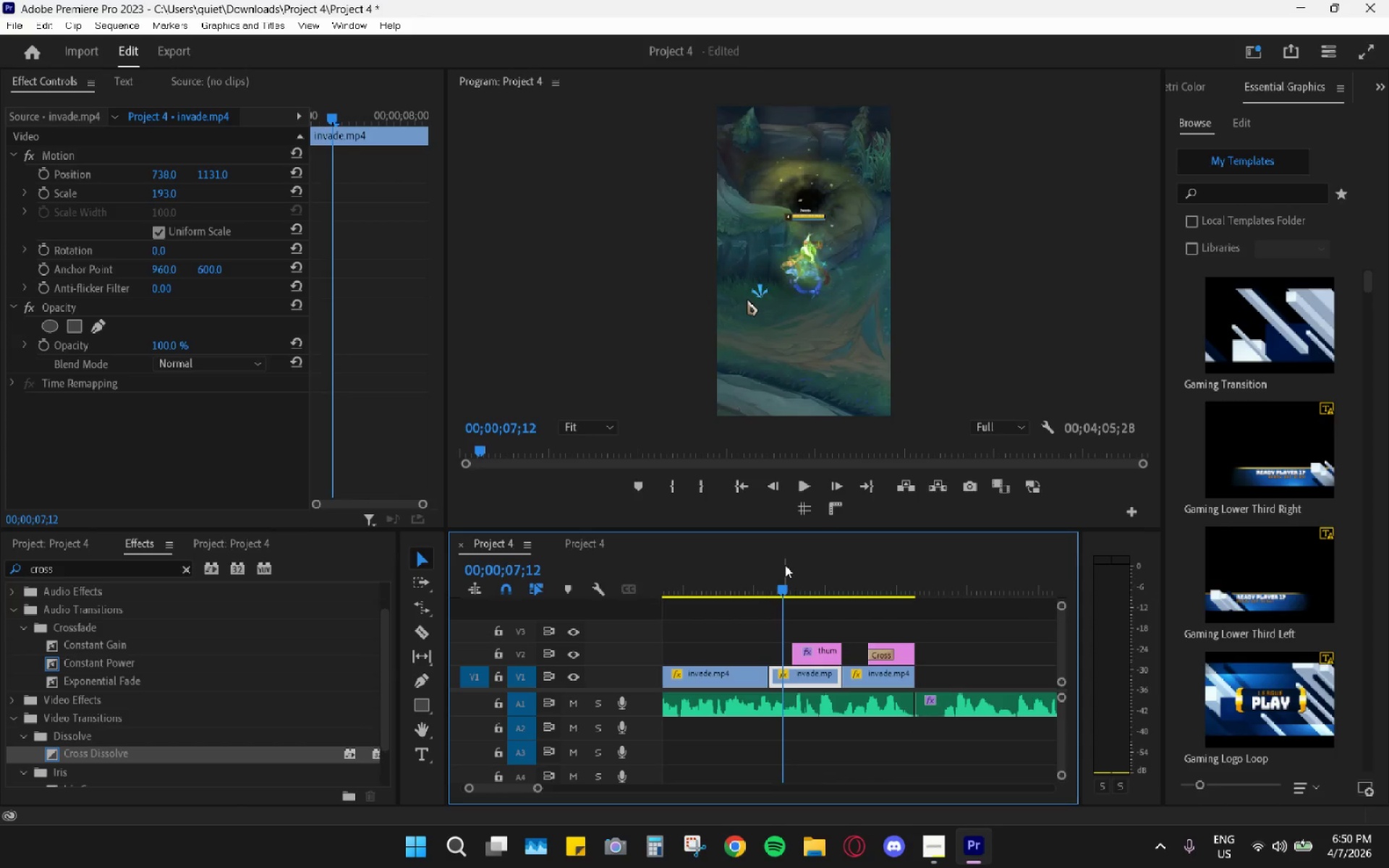 
key(Space)
 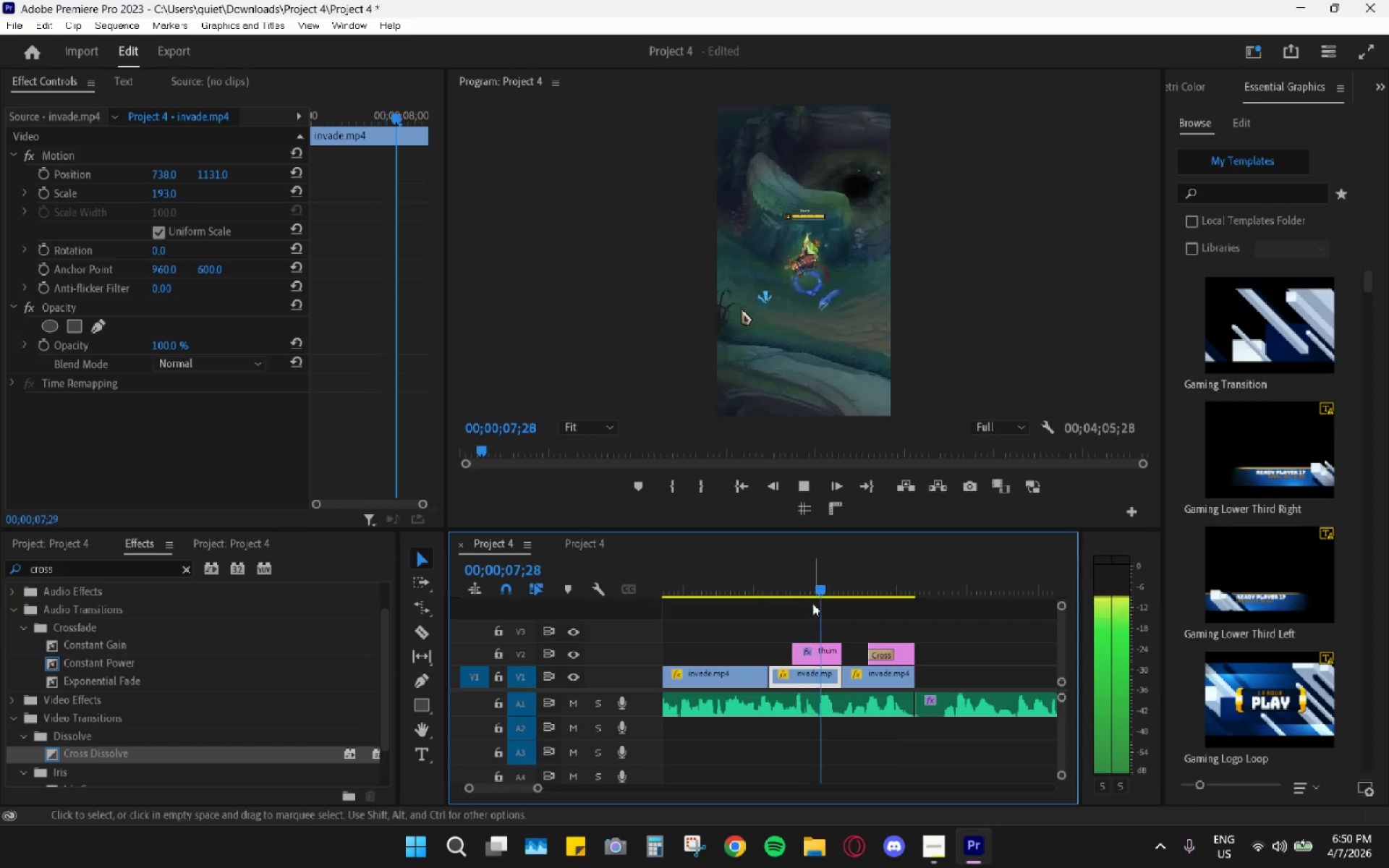 
key(Space)
 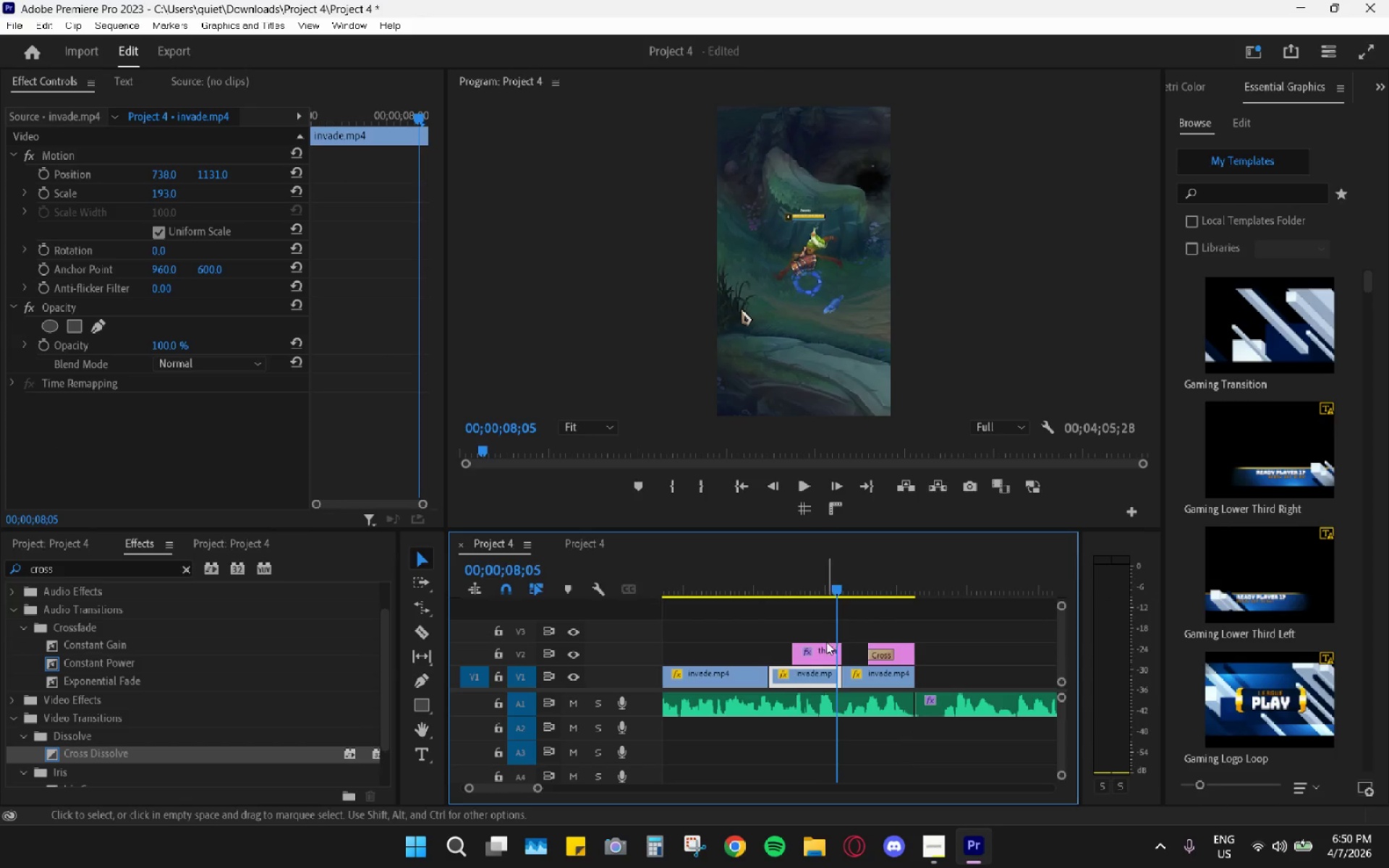 
left_click([814, 651])
 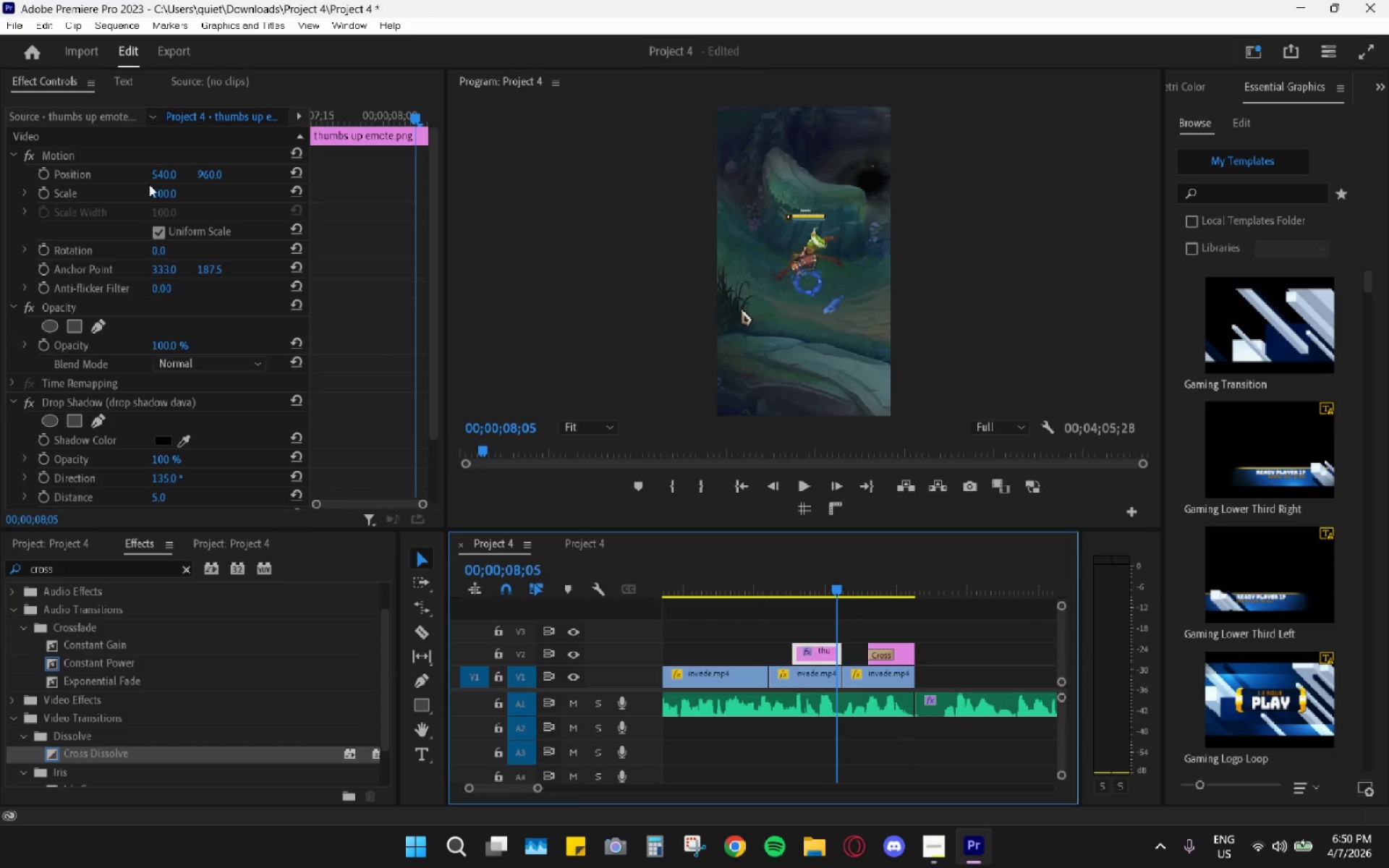 
left_click_drag(start_coordinate=[161, 193], to_coordinate=[243, 195])
 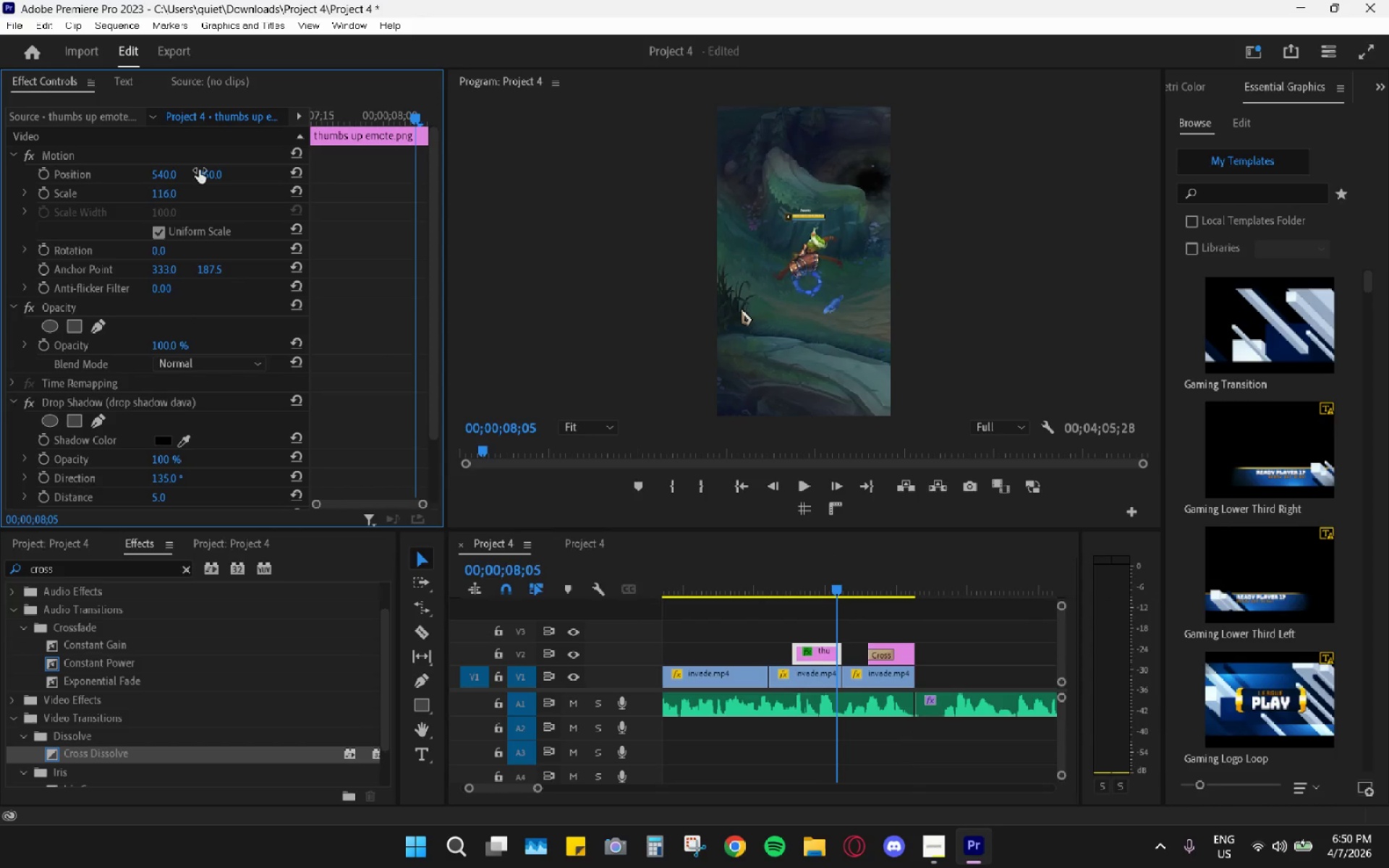 
left_click_drag(start_coordinate=[227, 171], to_coordinate=[17, 208])
 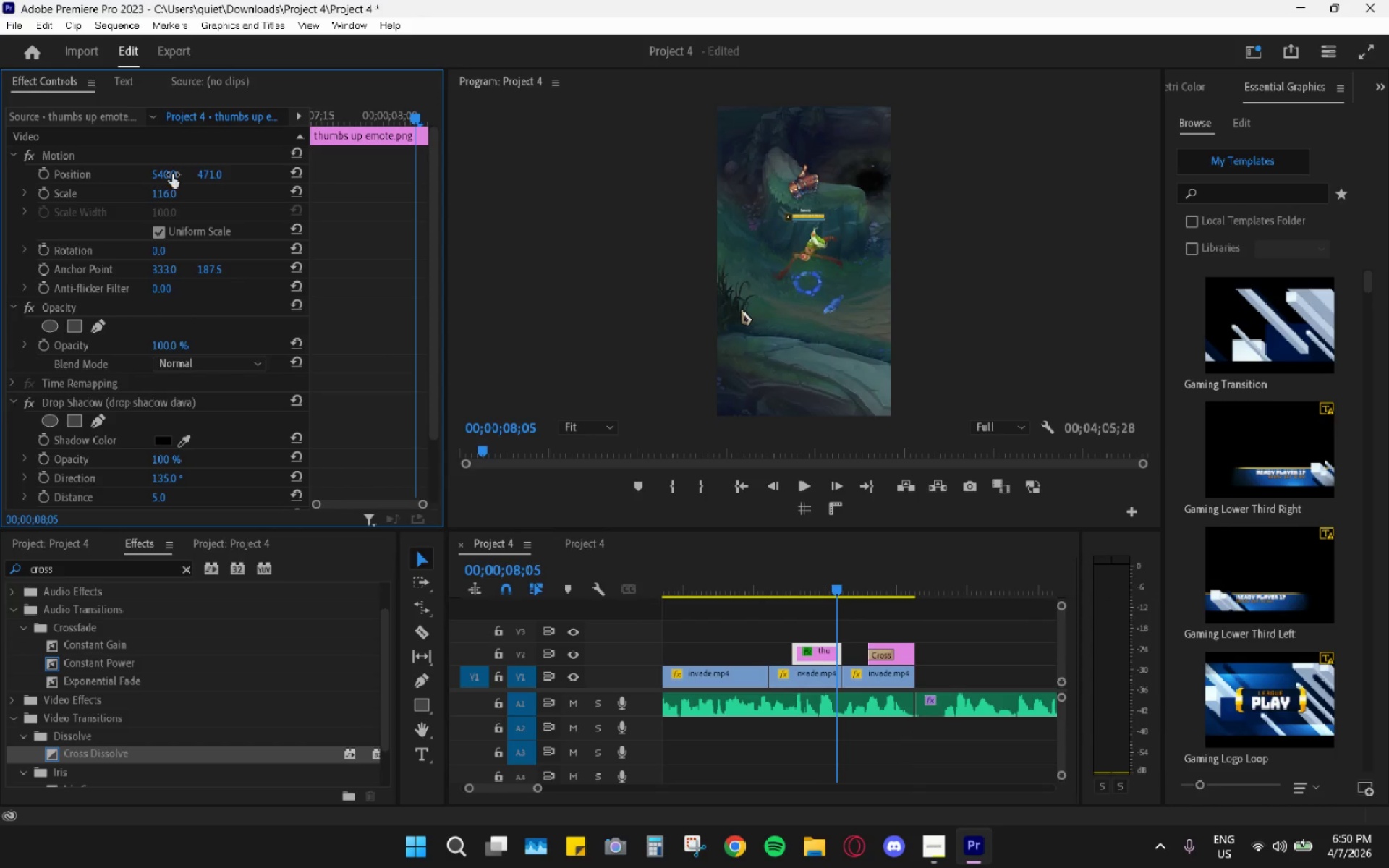 
left_click_drag(start_coordinate=[169, 176], to_coordinate=[215, 171])
 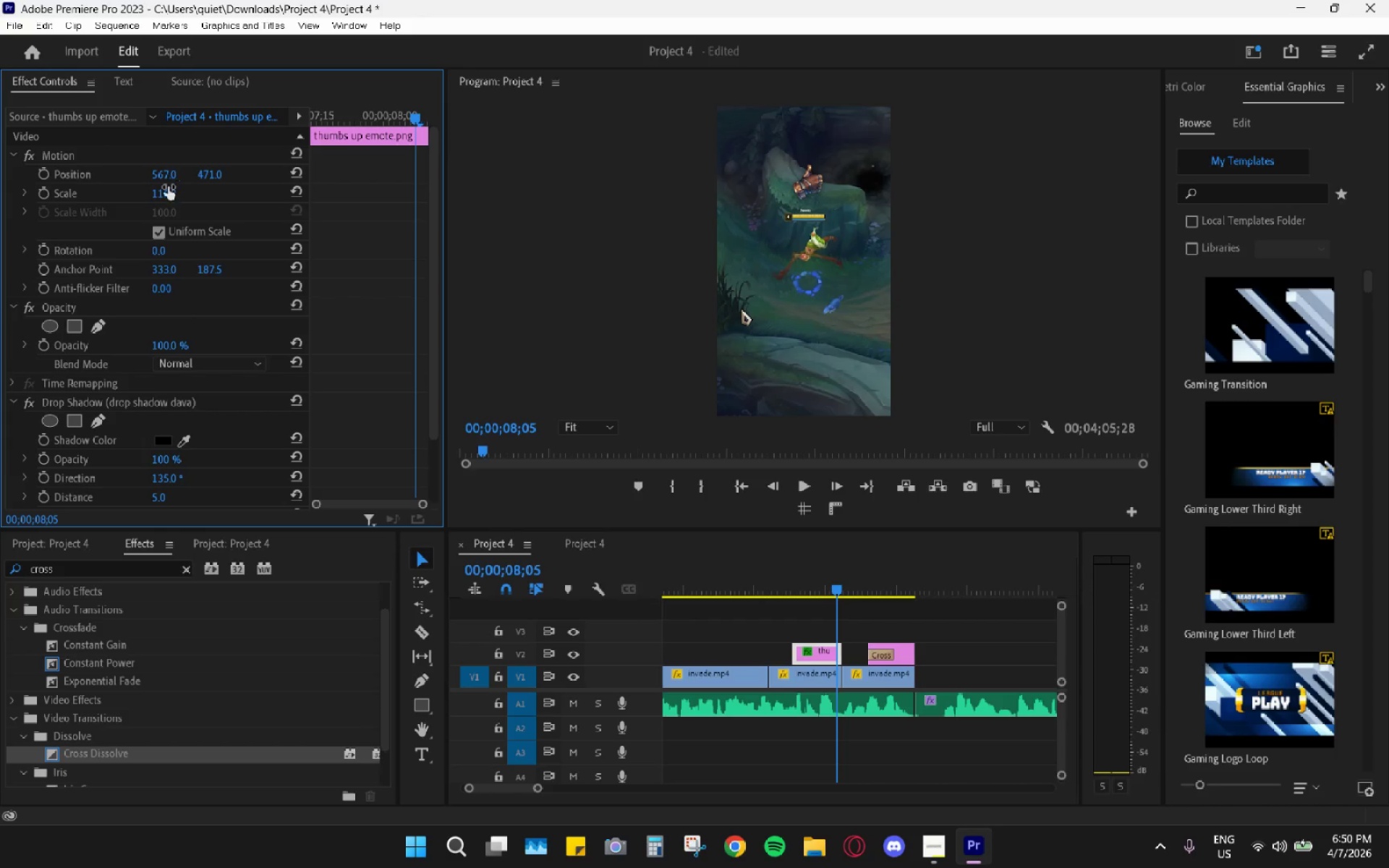 
left_click_drag(start_coordinate=[166, 194], to_coordinate=[161, 201])
 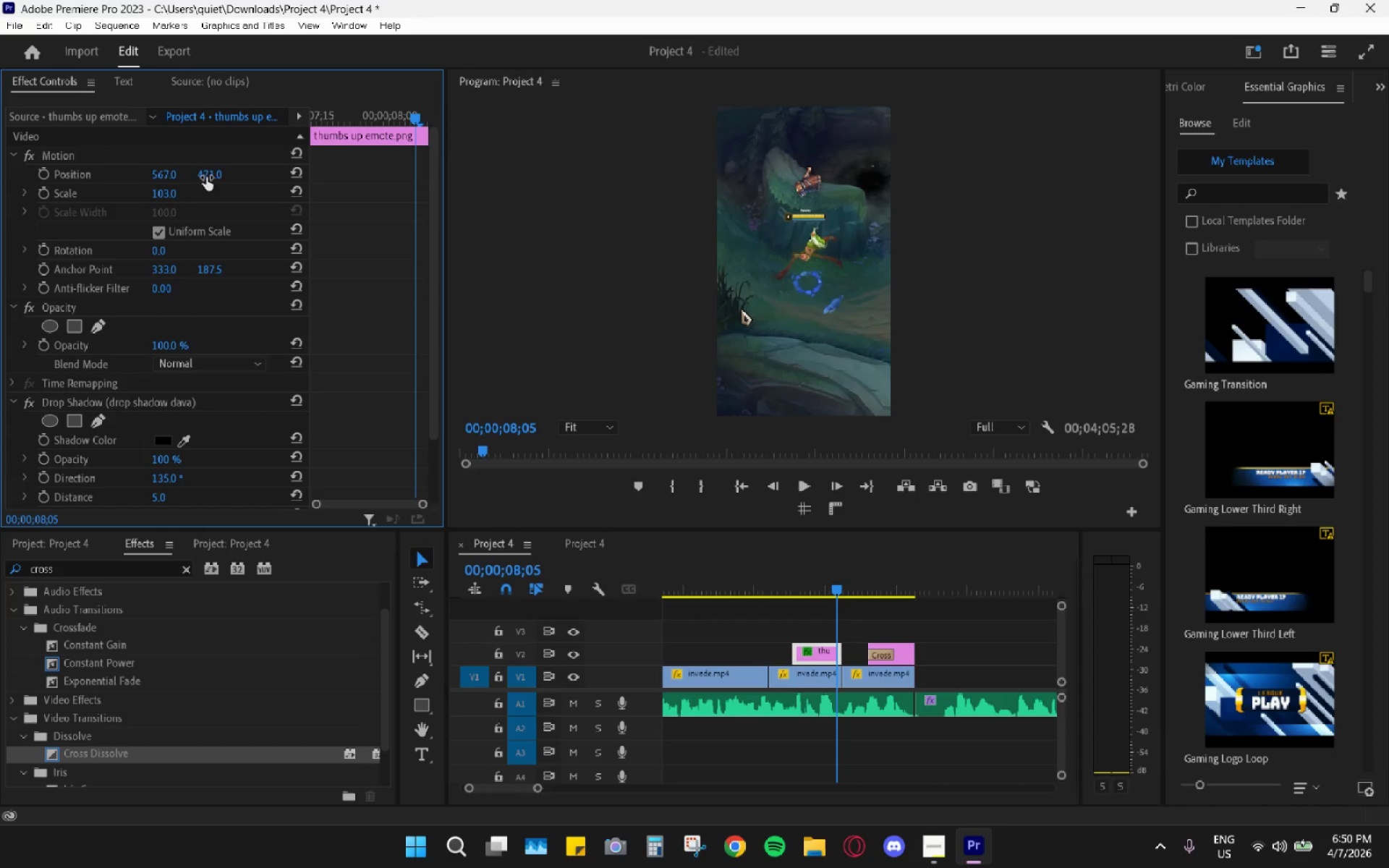 
left_click_drag(start_coordinate=[218, 172], to_coordinate=[254, 180])
 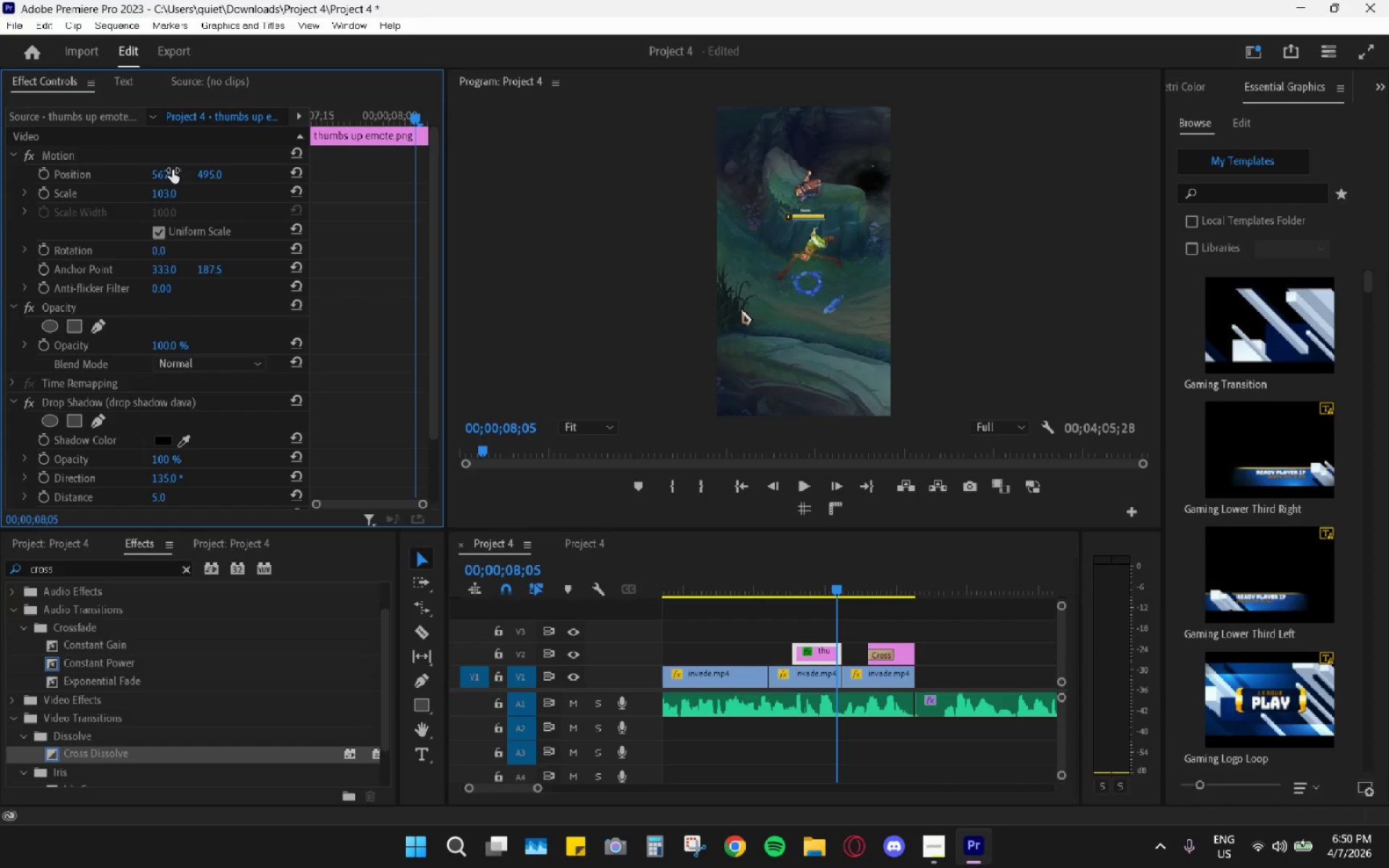 
left_click_drag(start_coordinate=[165, 173], to_coordinate=[186, 181])
 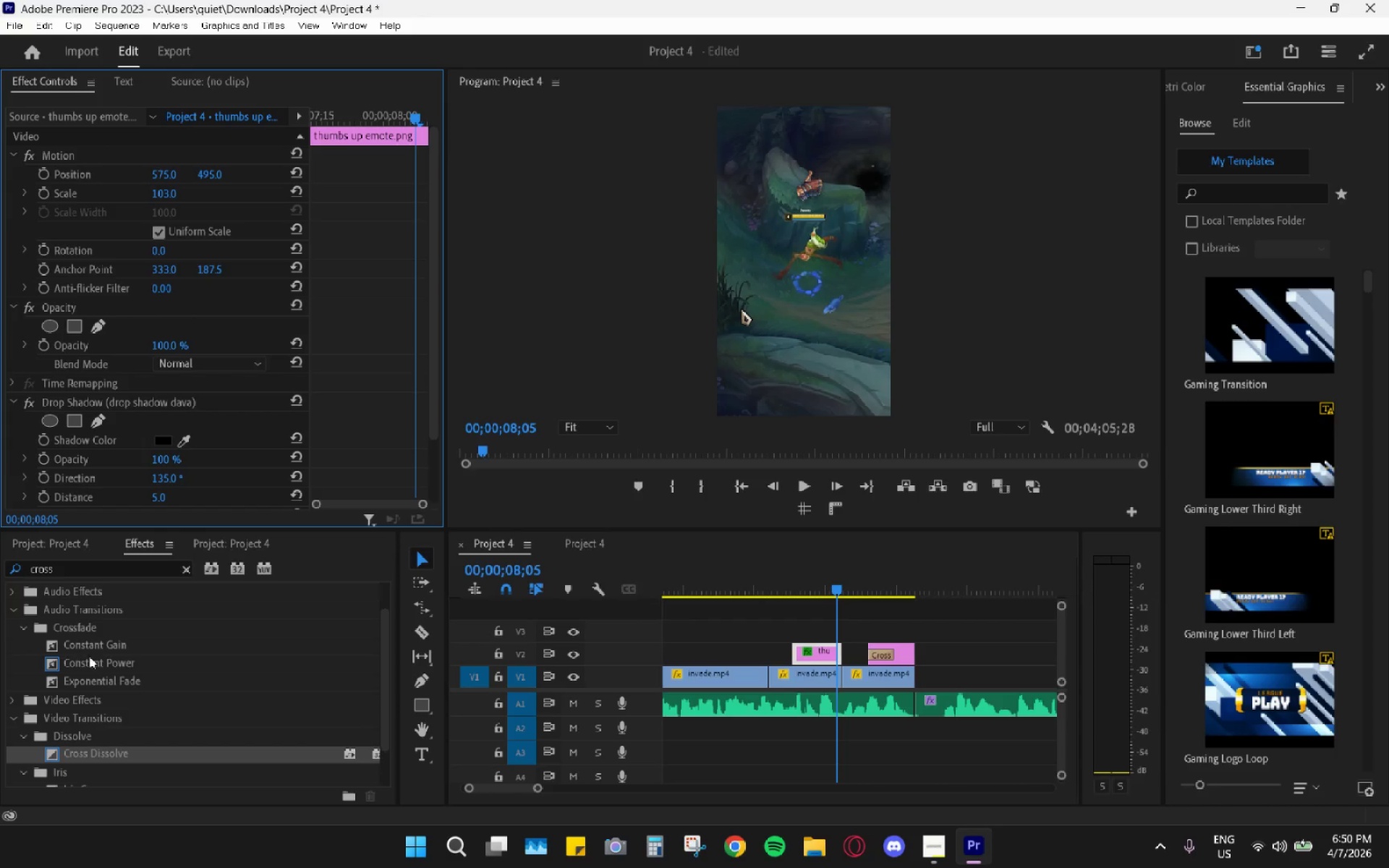 
left_click_drag(start_coordinate=[80, 752], to_coordinate=[798, 650])
 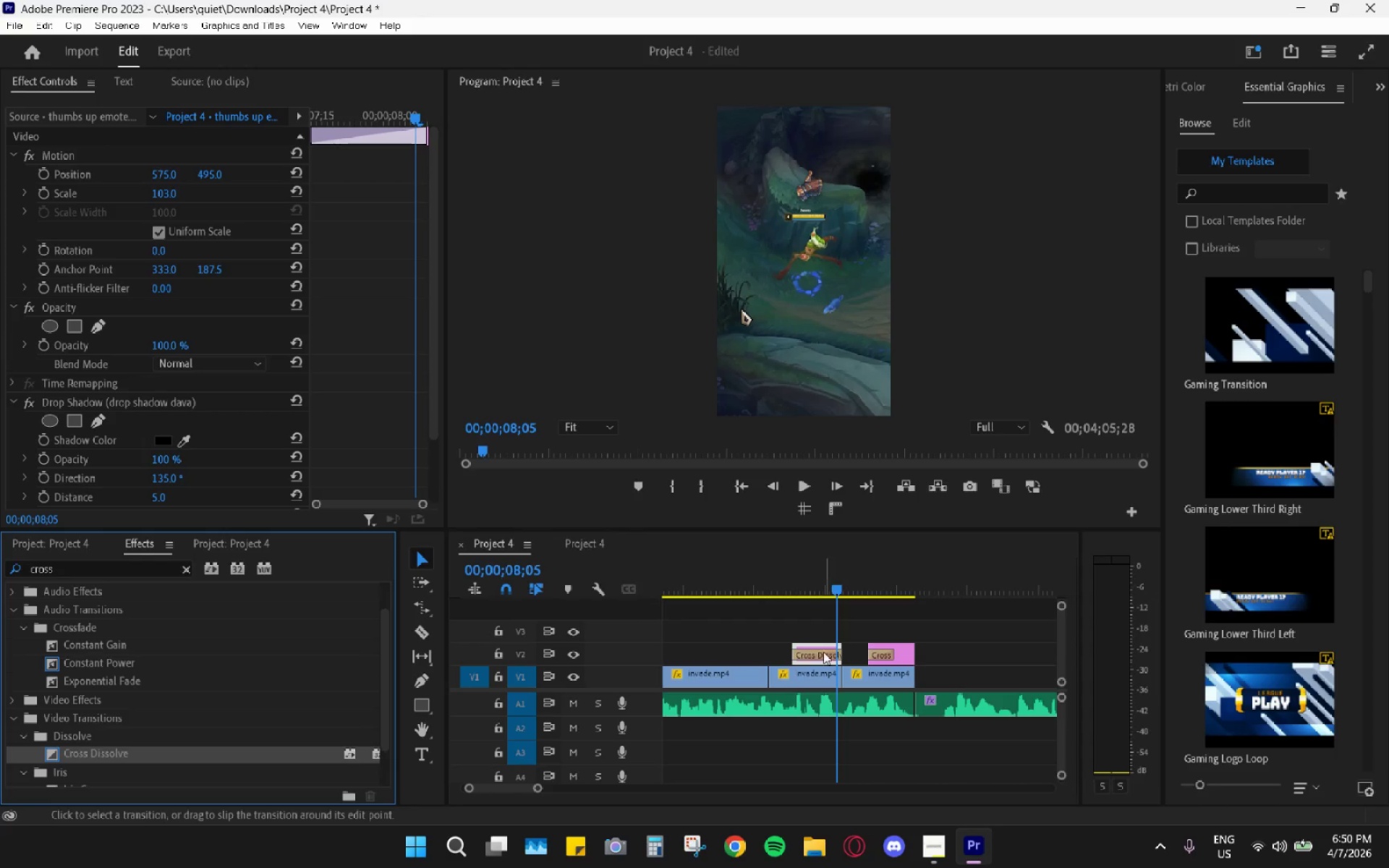 
left_click([833, 655])
 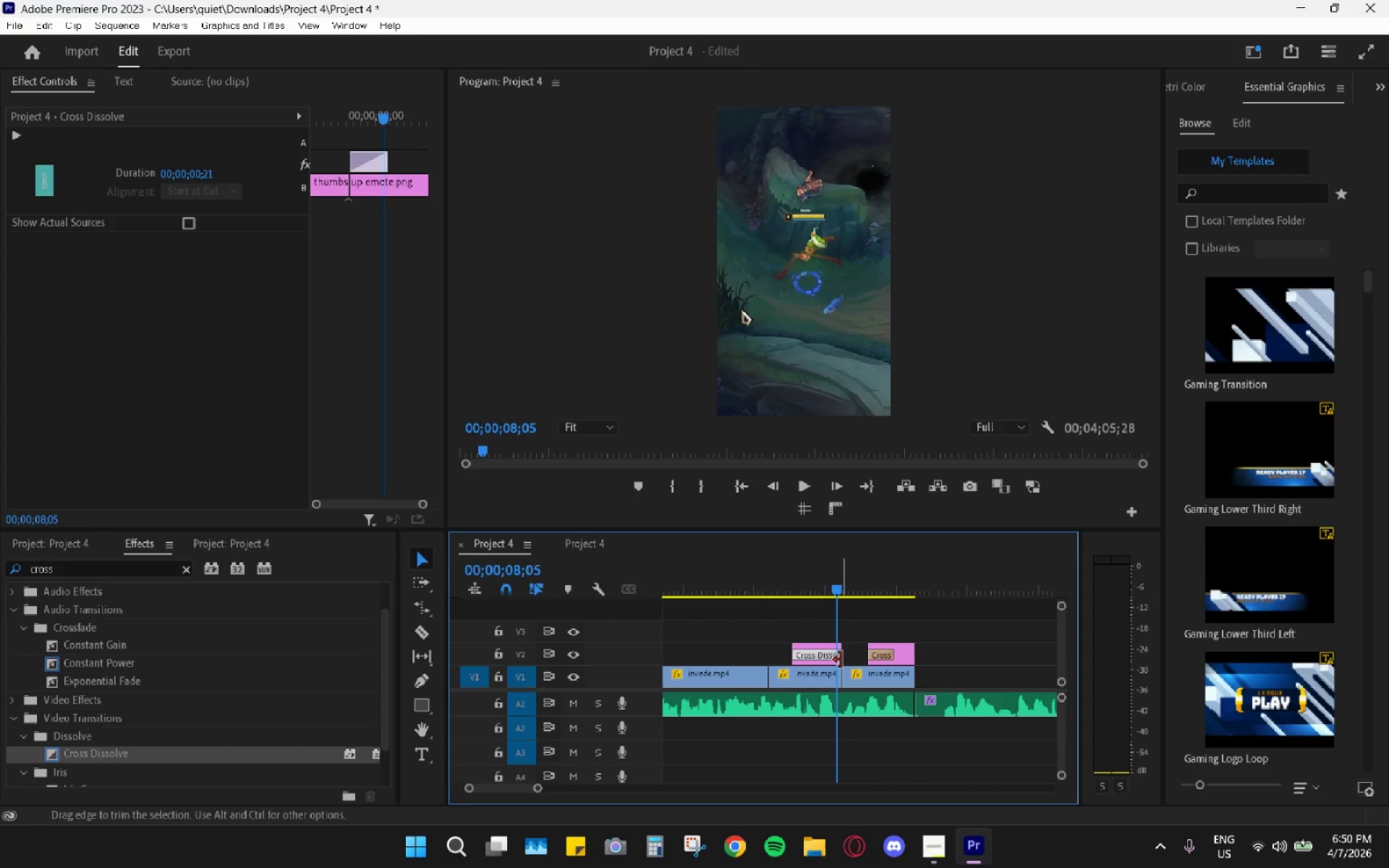 
left_click_drag(start_coordinate=[841, 660], to_coordinate=[817, 660])
 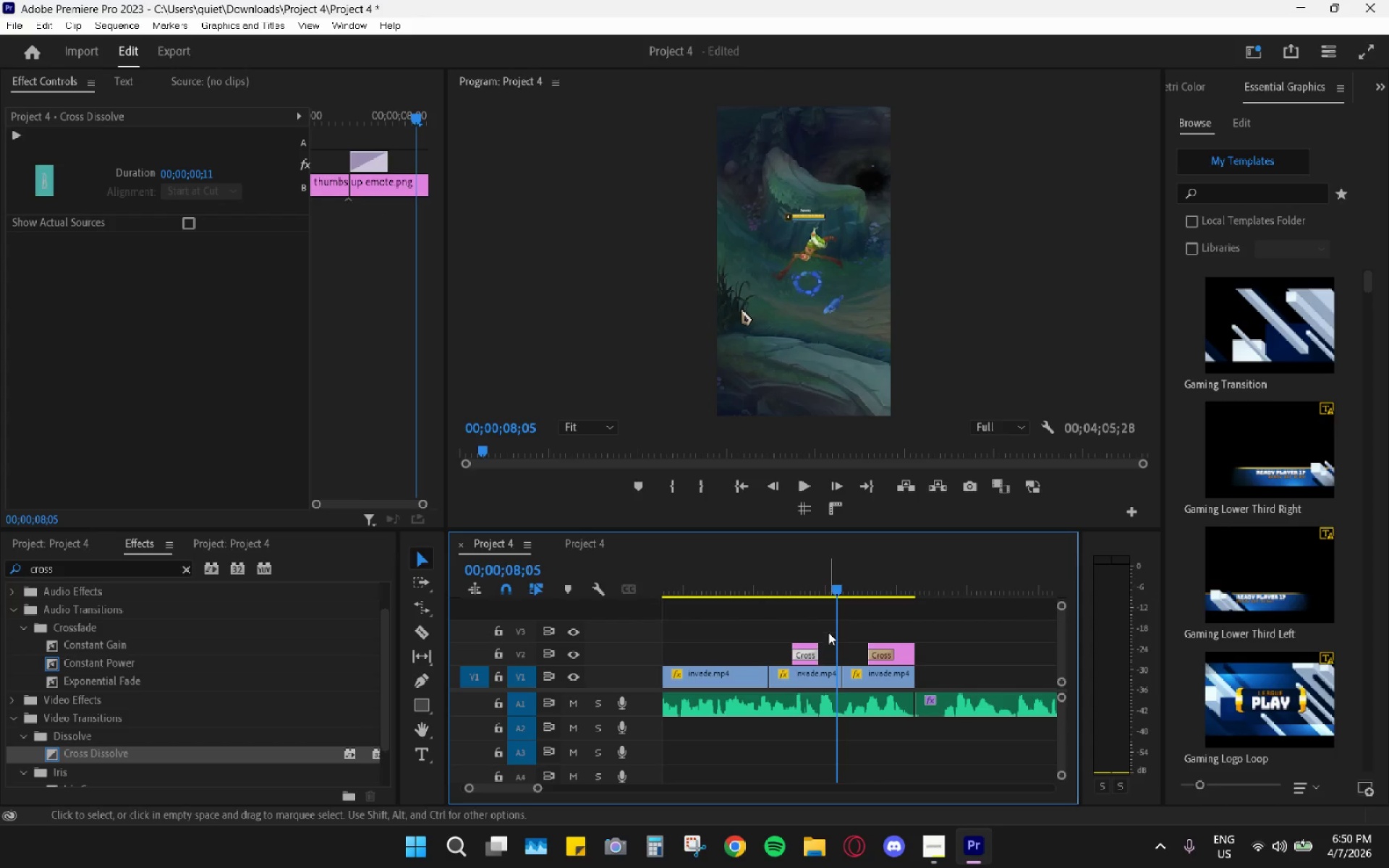 
key(Shift+ShiftLeft)
 